 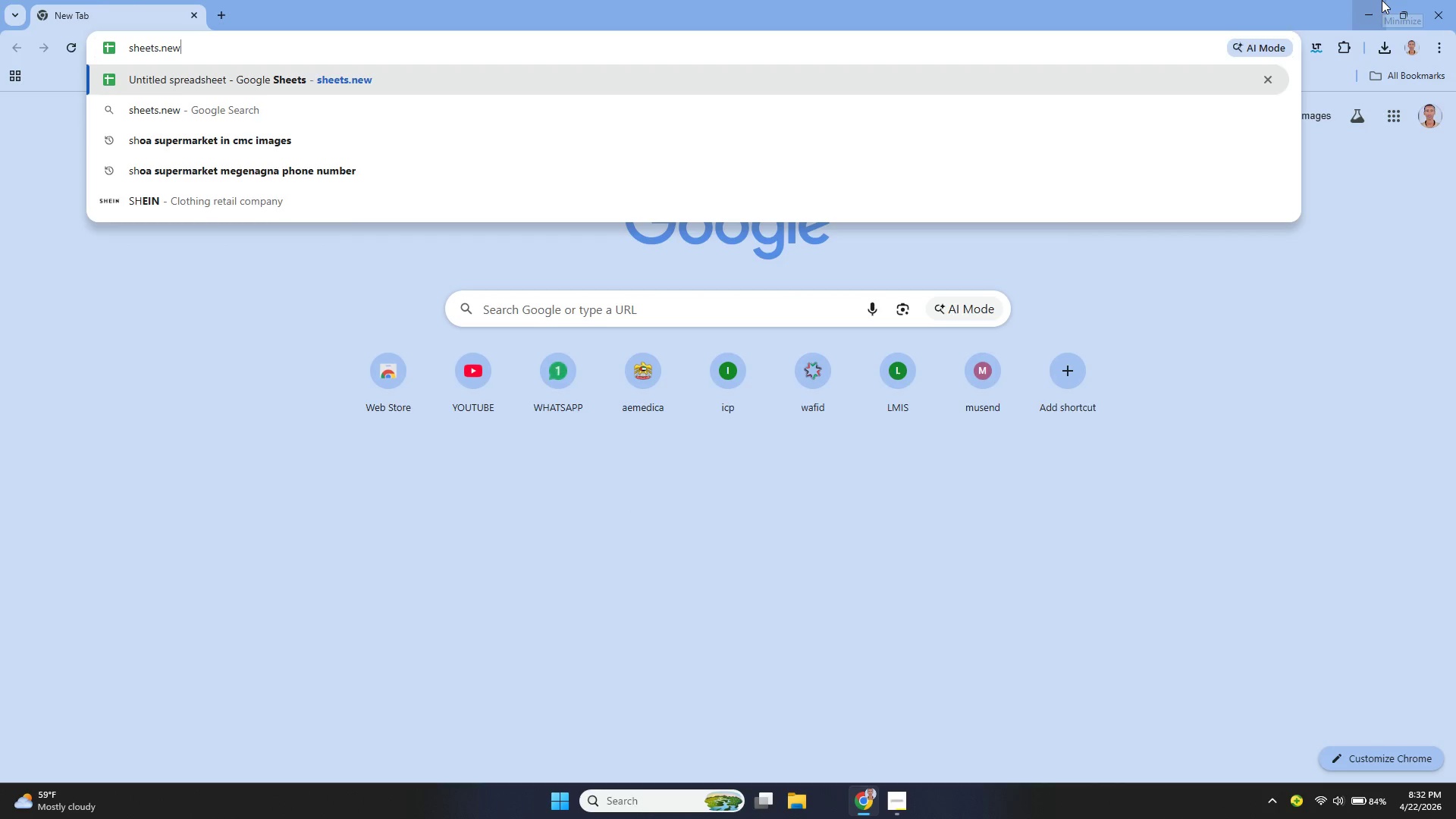 
key(Enter)
 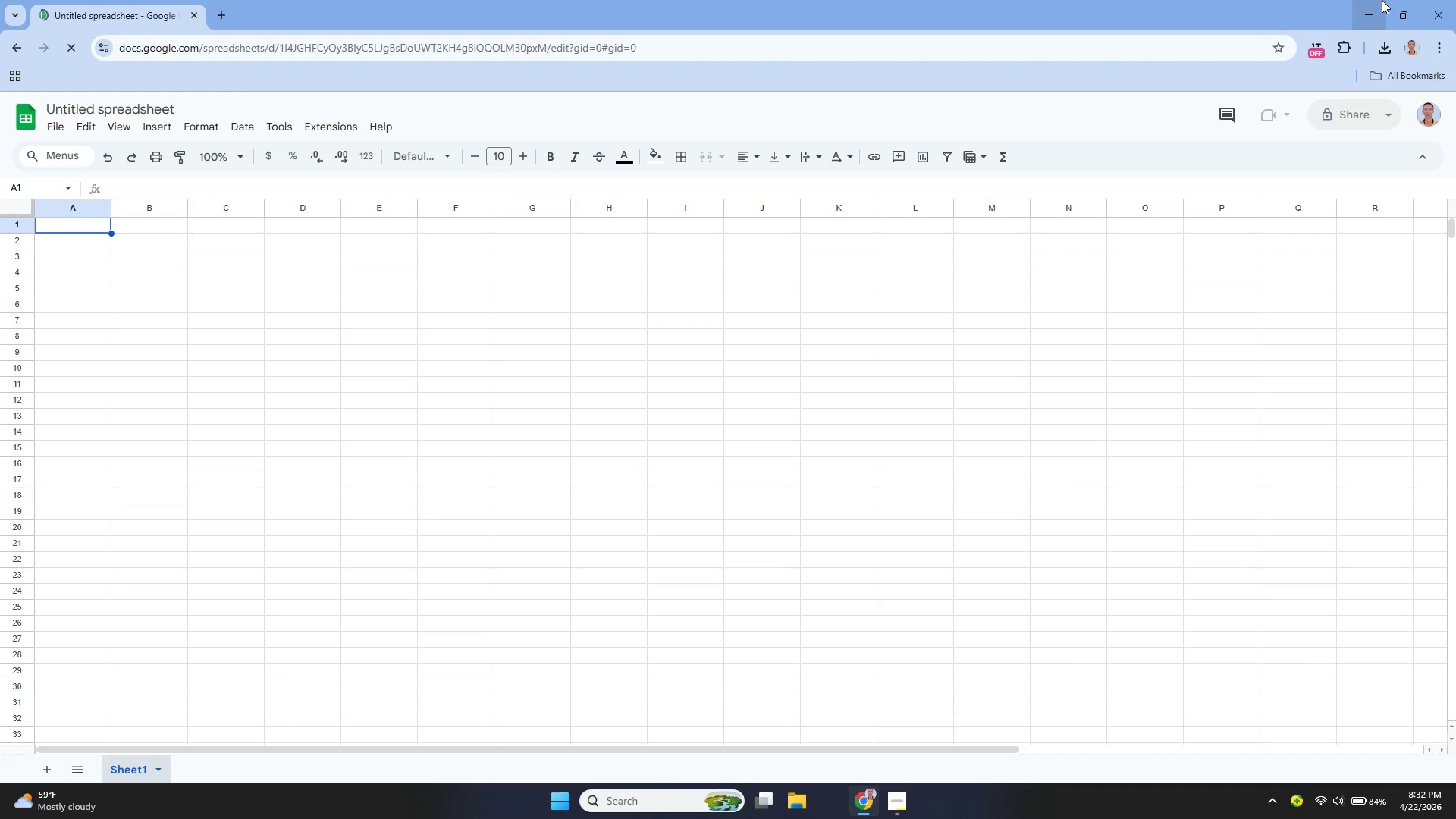 
wait(9.52)
 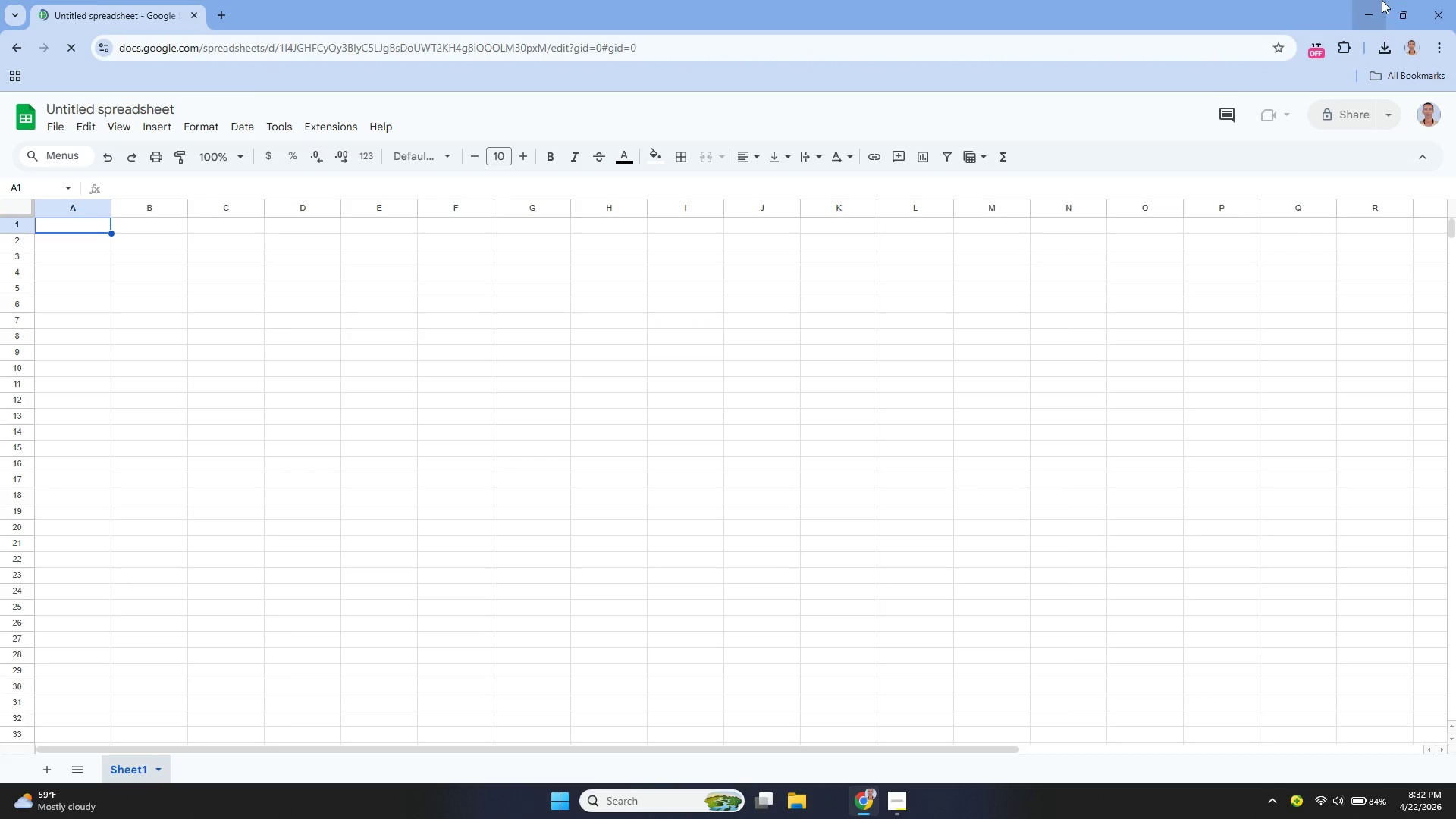 
left_click([1420, 160])
 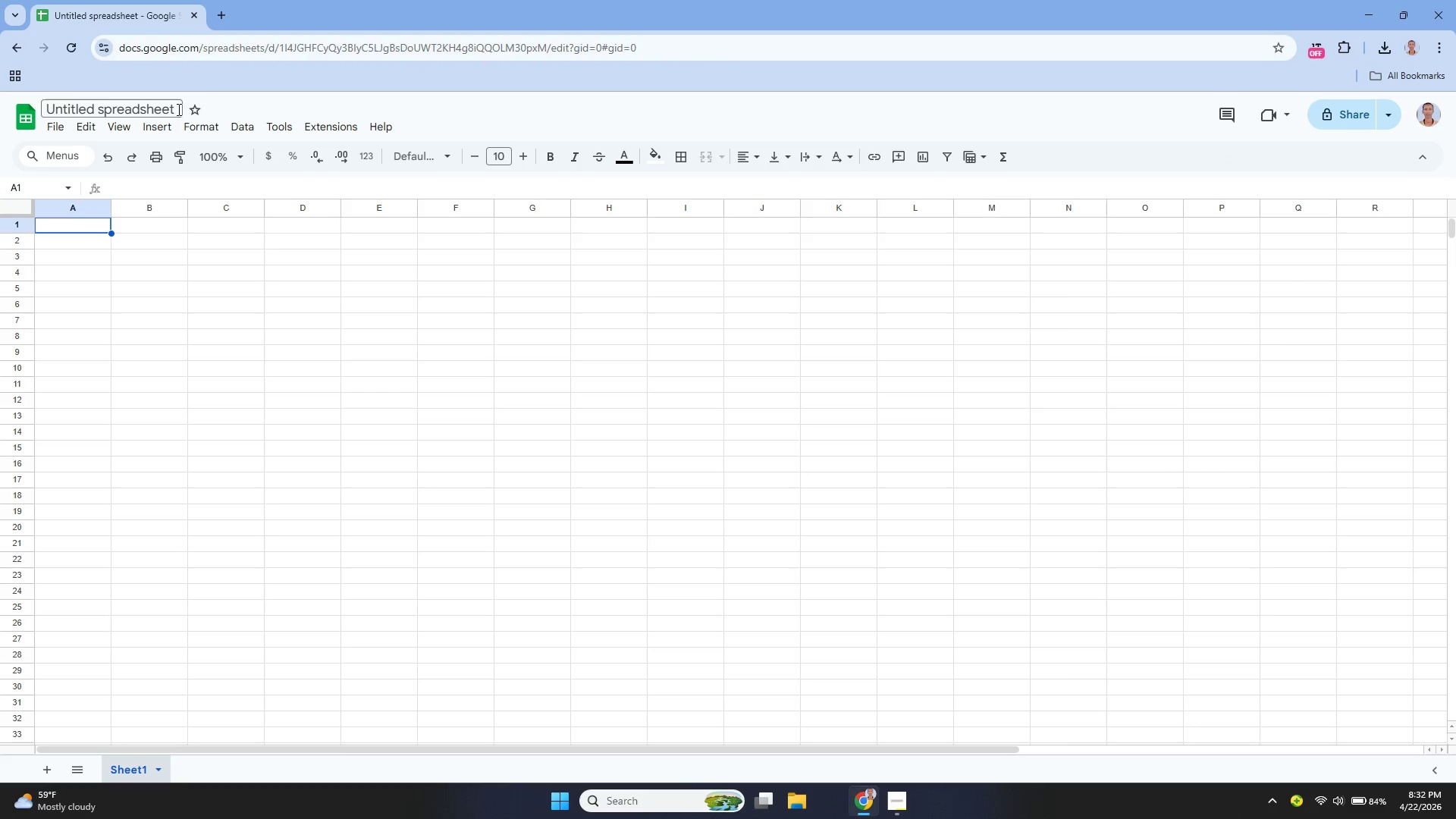 
left_click([170, 106])
 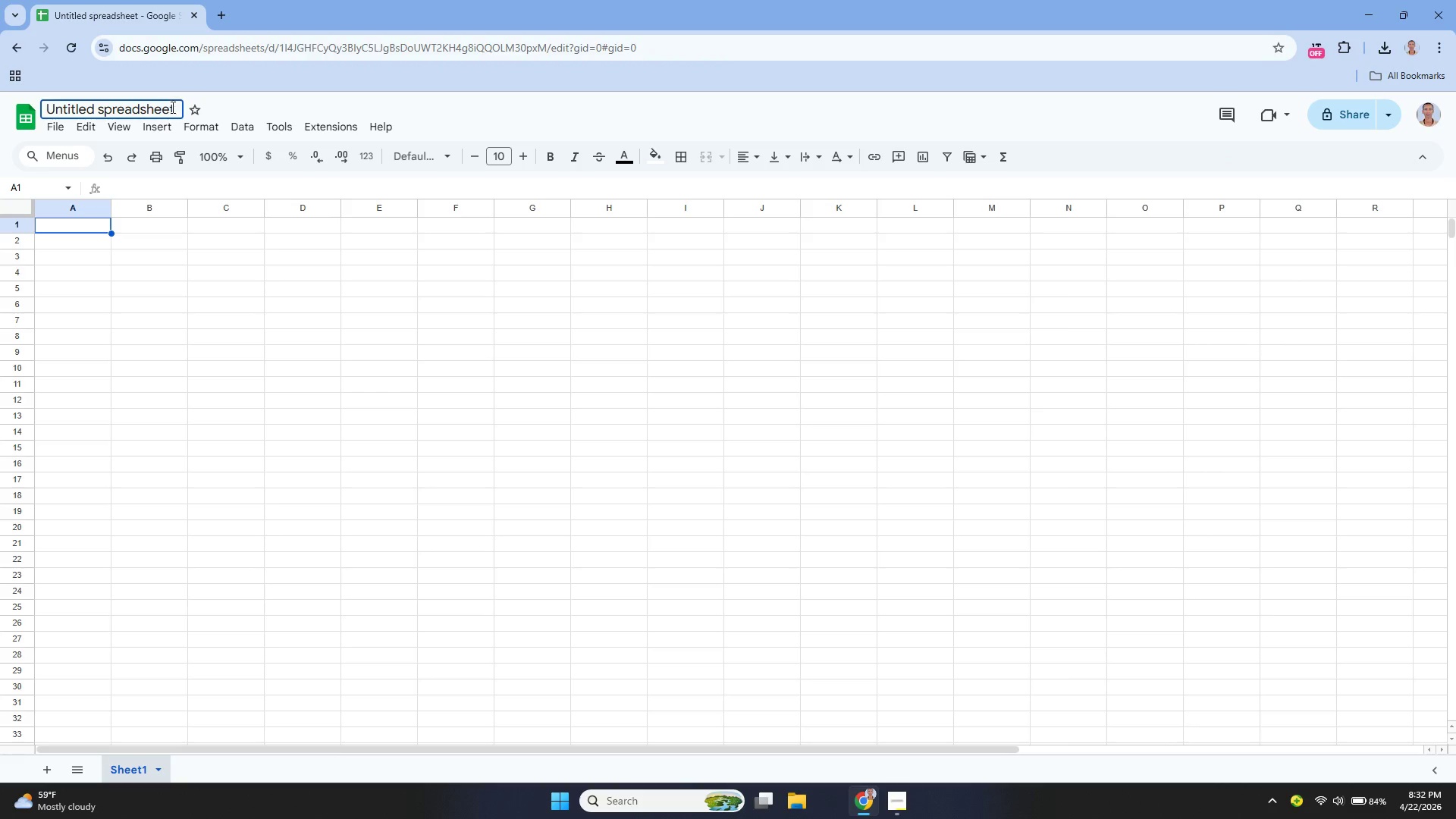 
key(Control+A)
 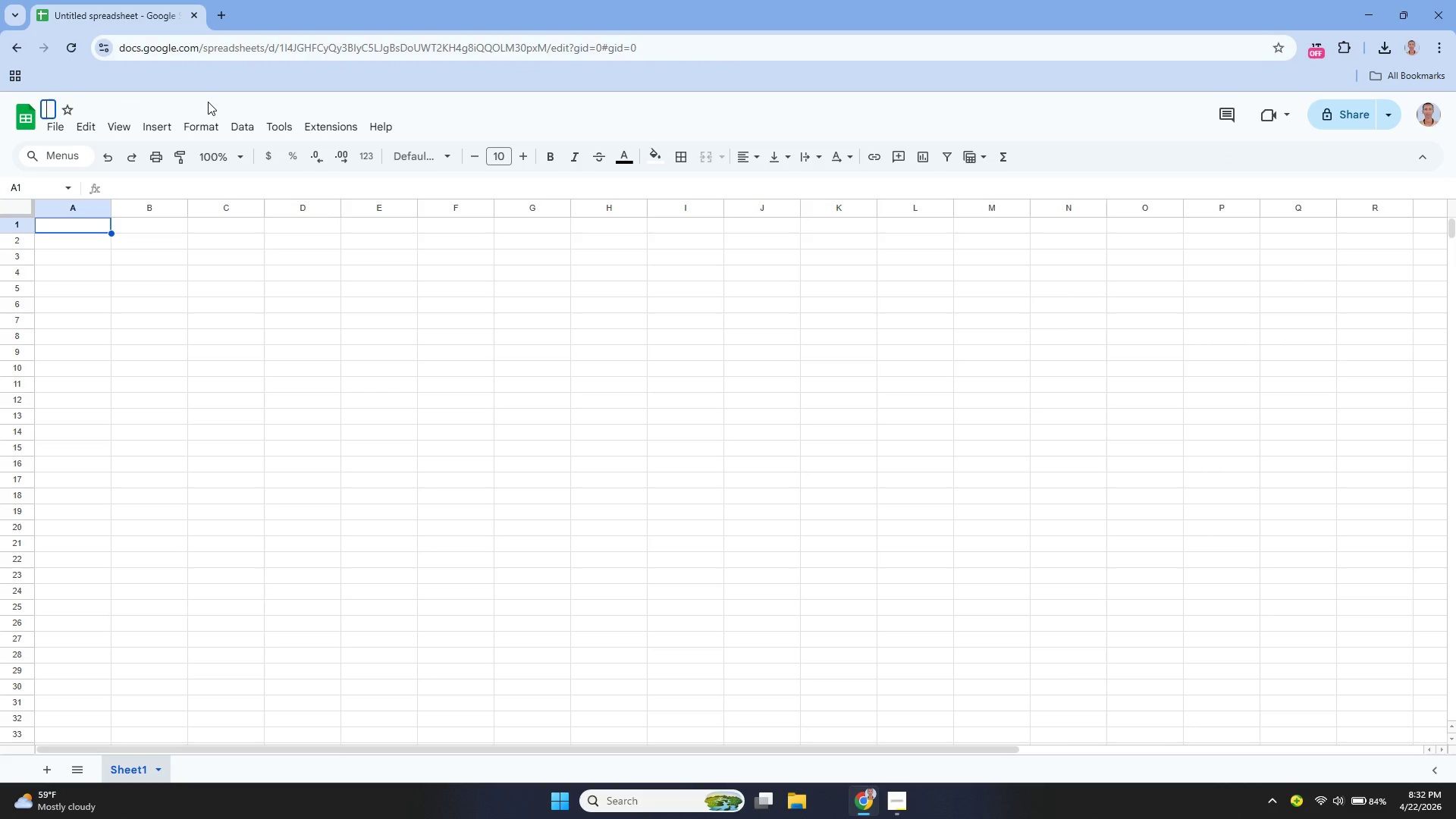 
key(Backspace)
 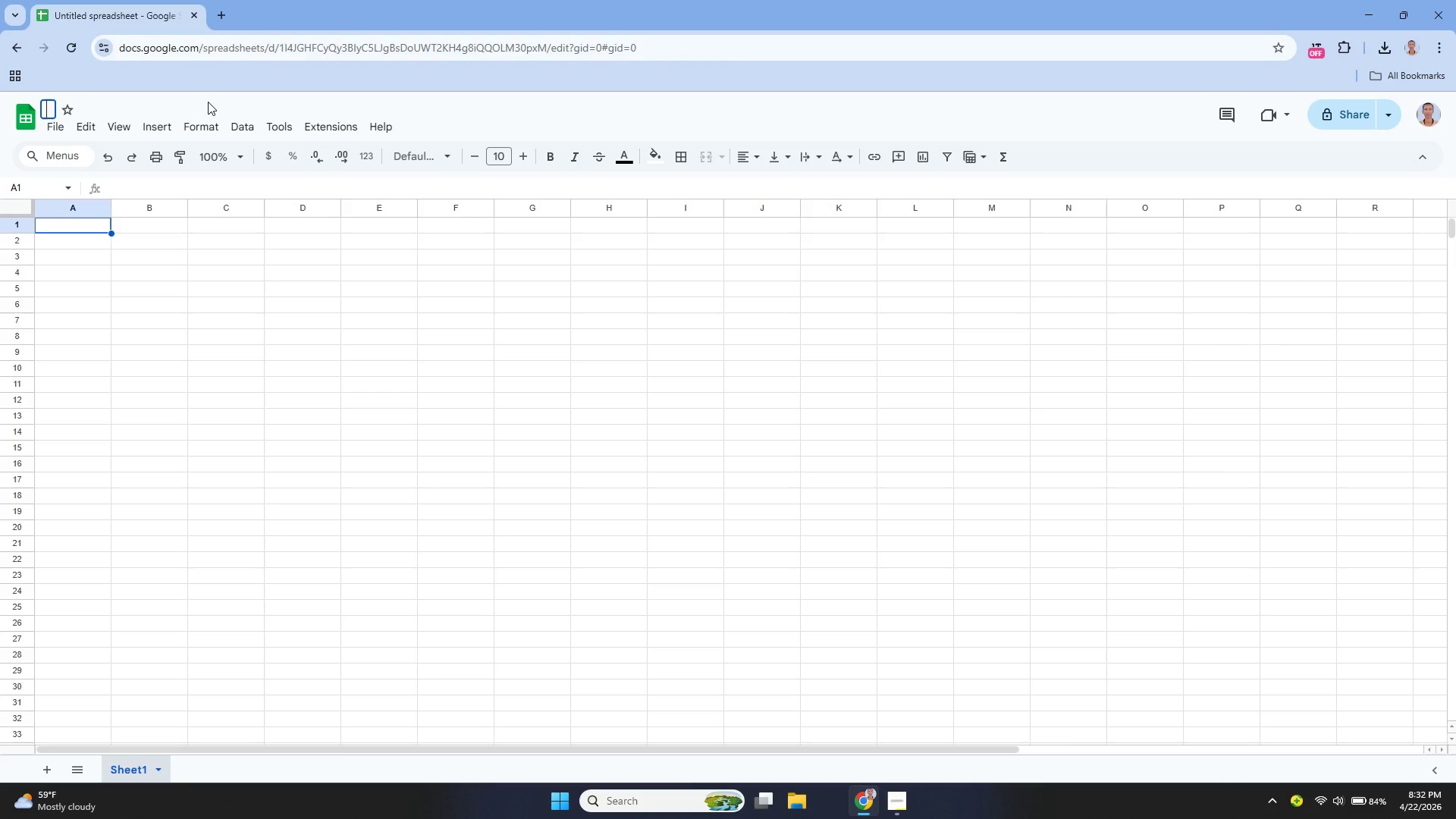 
type(Nepon)
key(Backspace)
key(Backspace)
key(Backspace)
type(on Horizon - Camaign )
 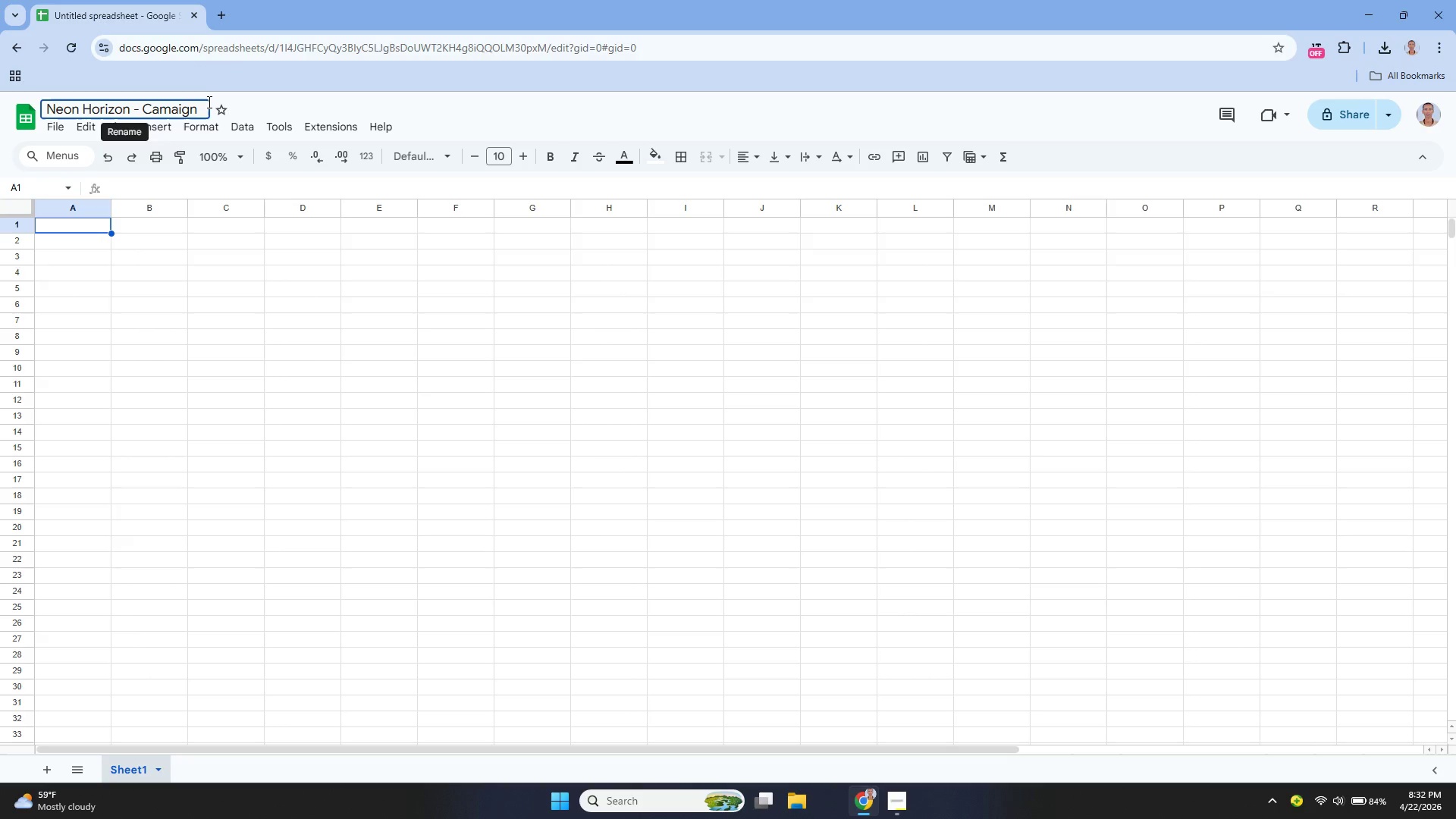 
key(ArrowLeft)
 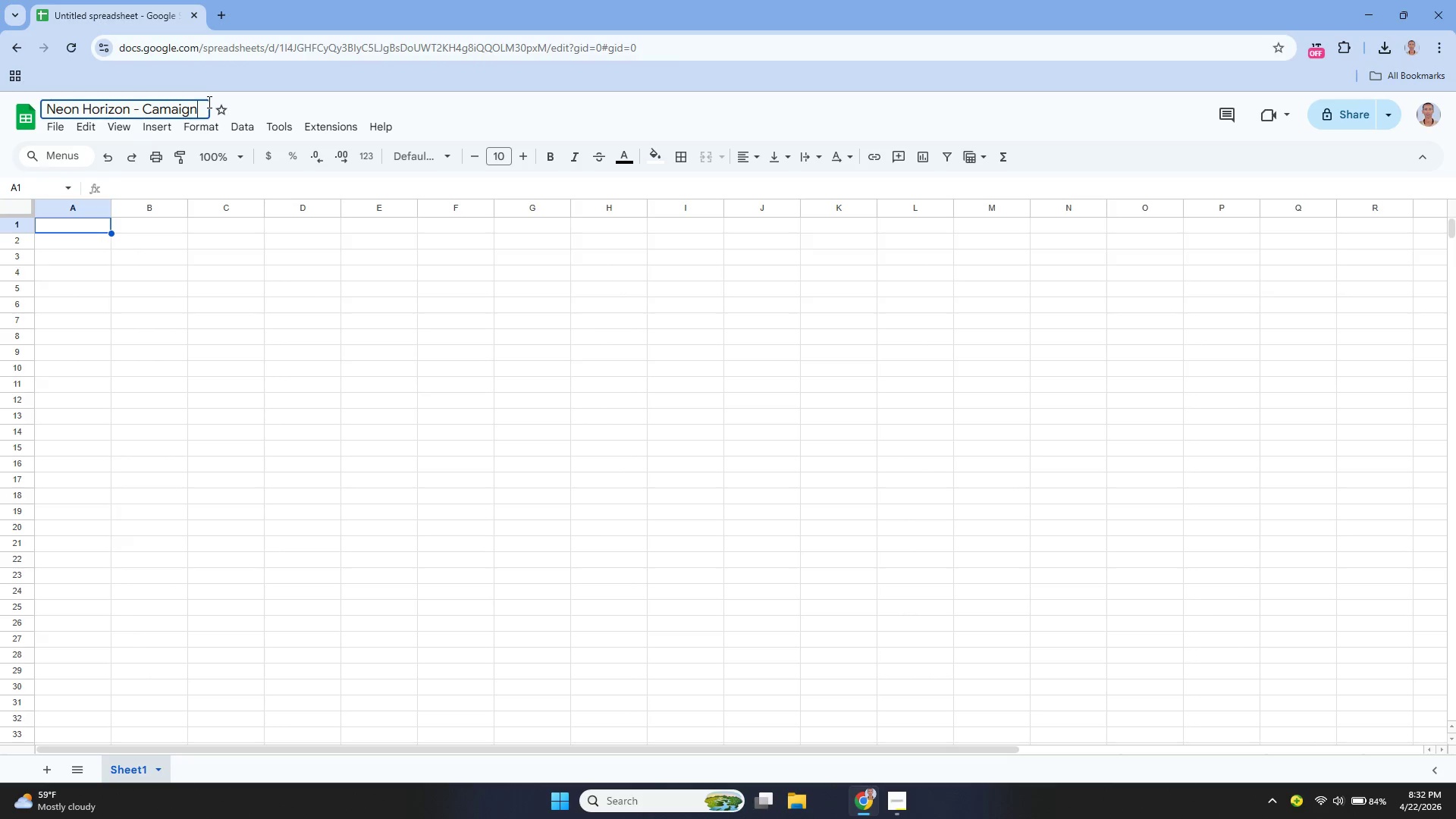 
key(ArrowLeft)
 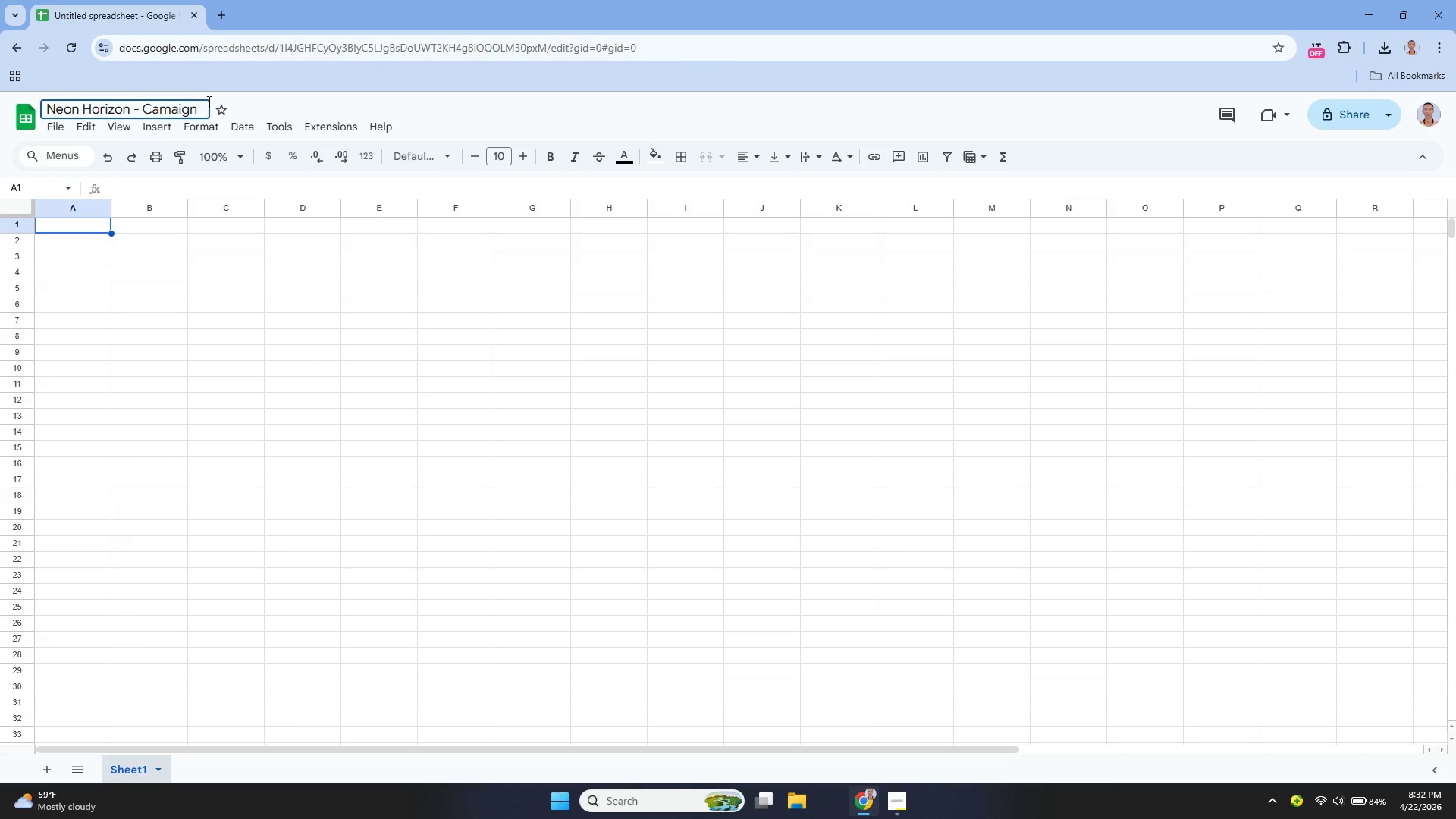 
key(ArrowLeft)
 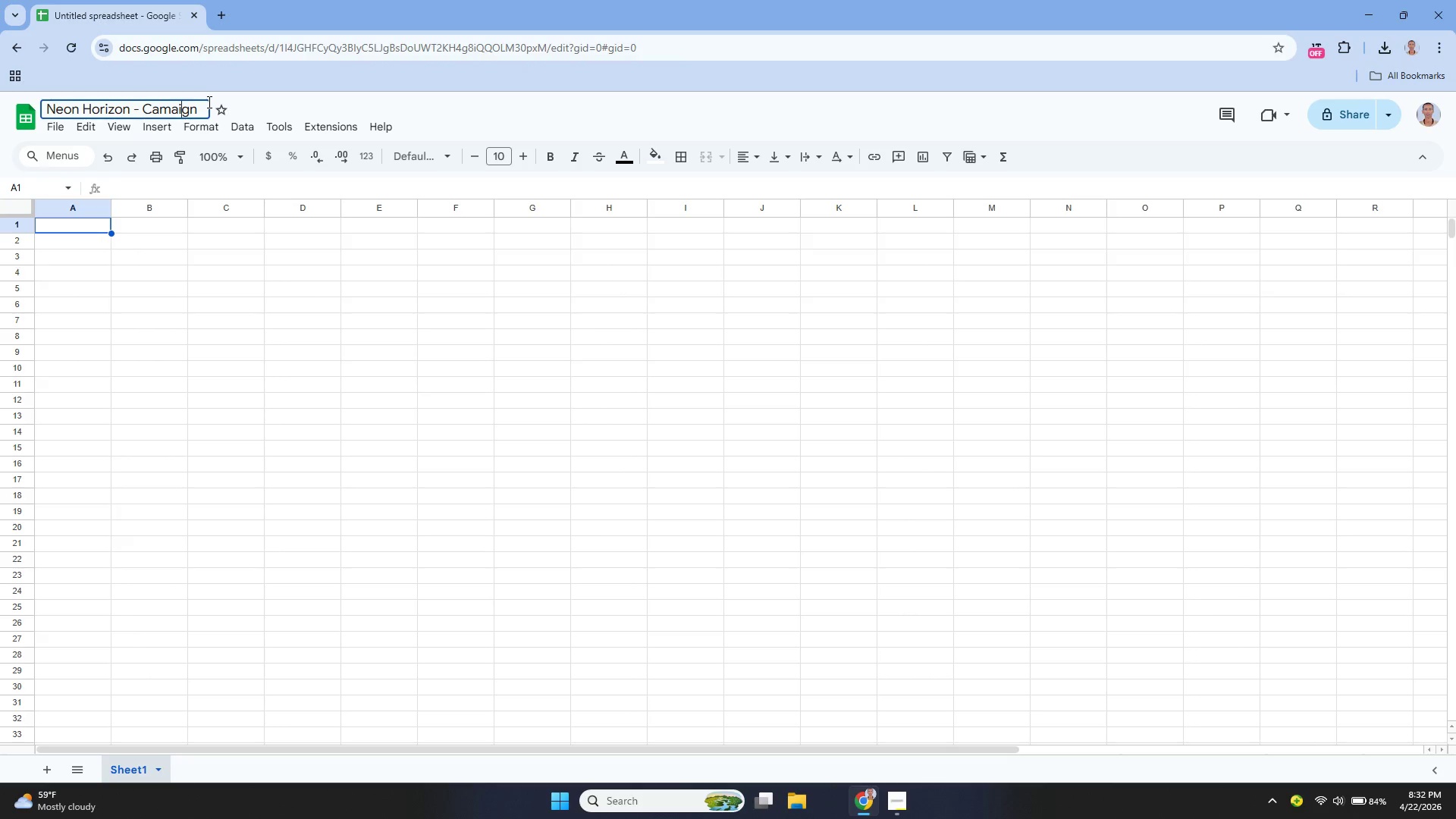 
key(ArrowLeft)
 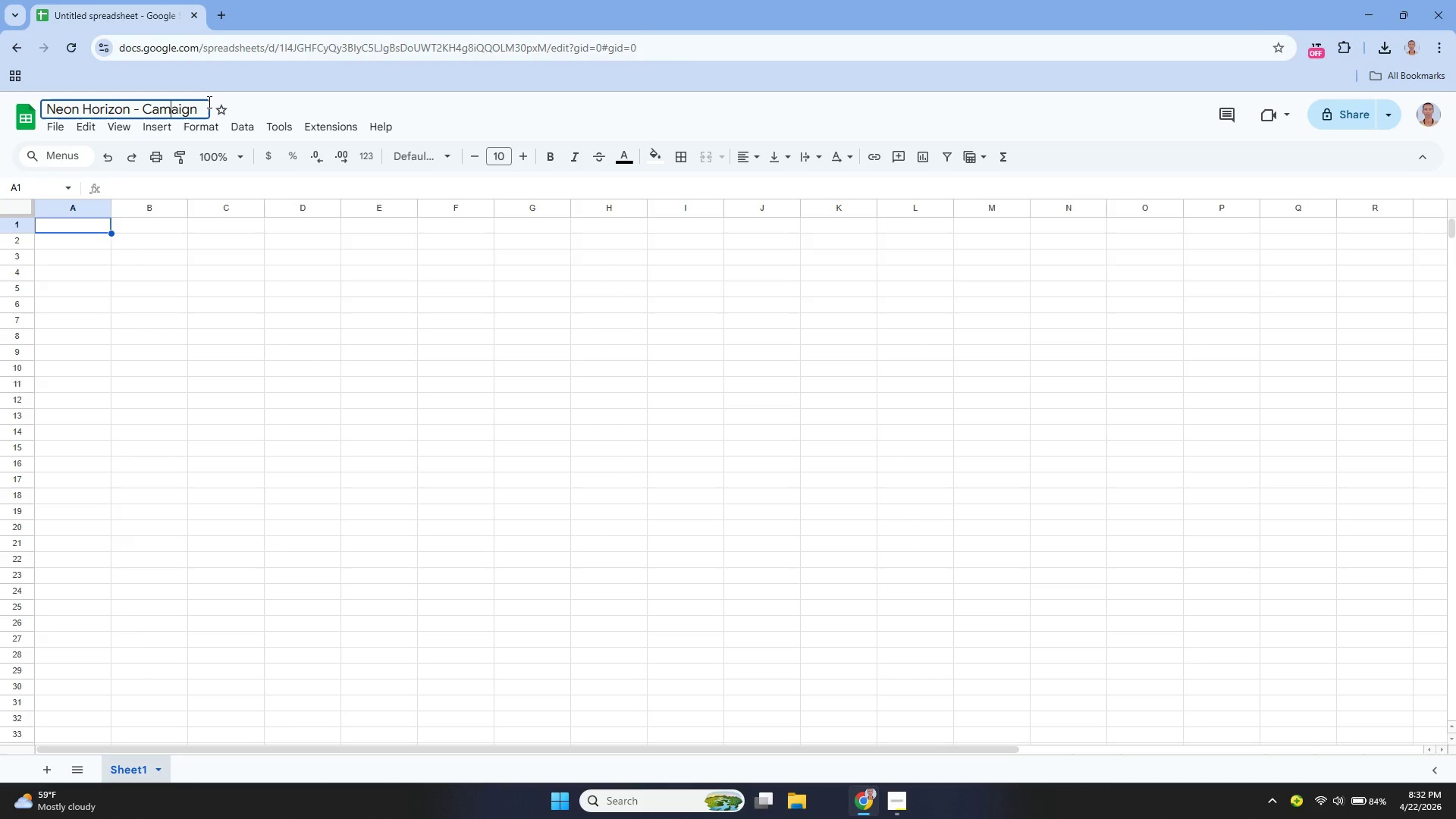 
key(ArrowLeft)
 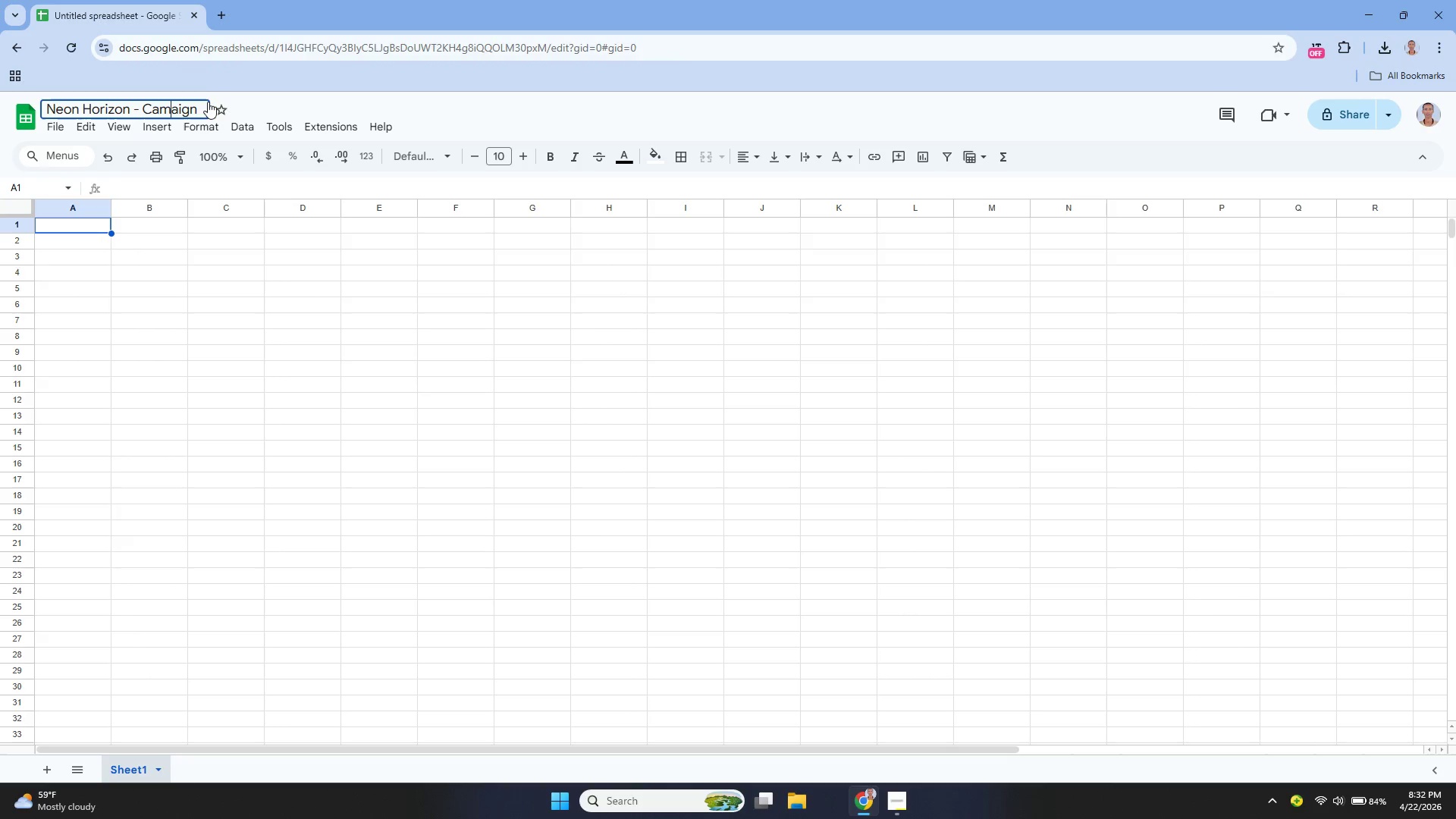 
key(Backspace)
 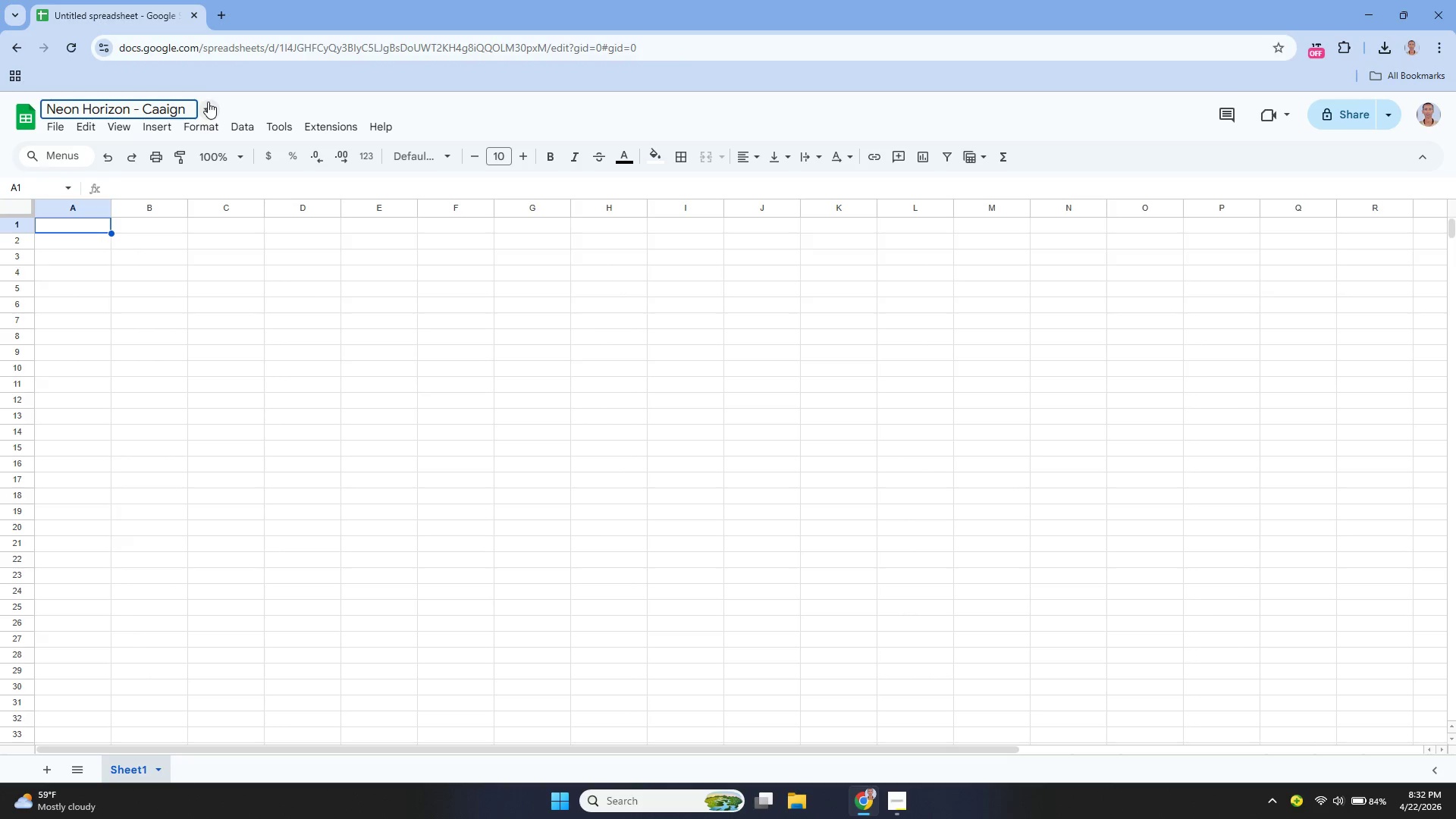 
key(P)
 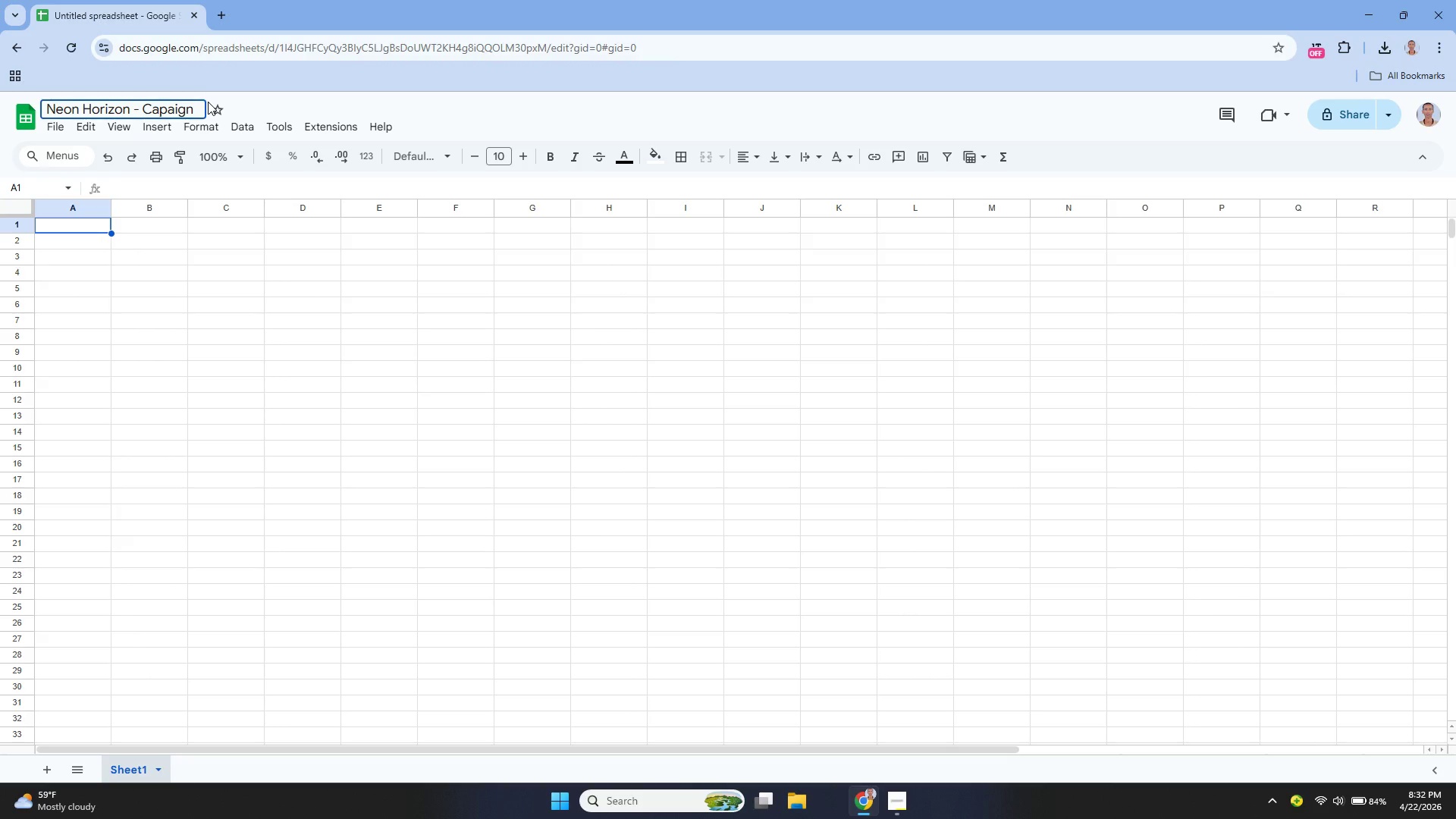 
key(ArrowLeft)
 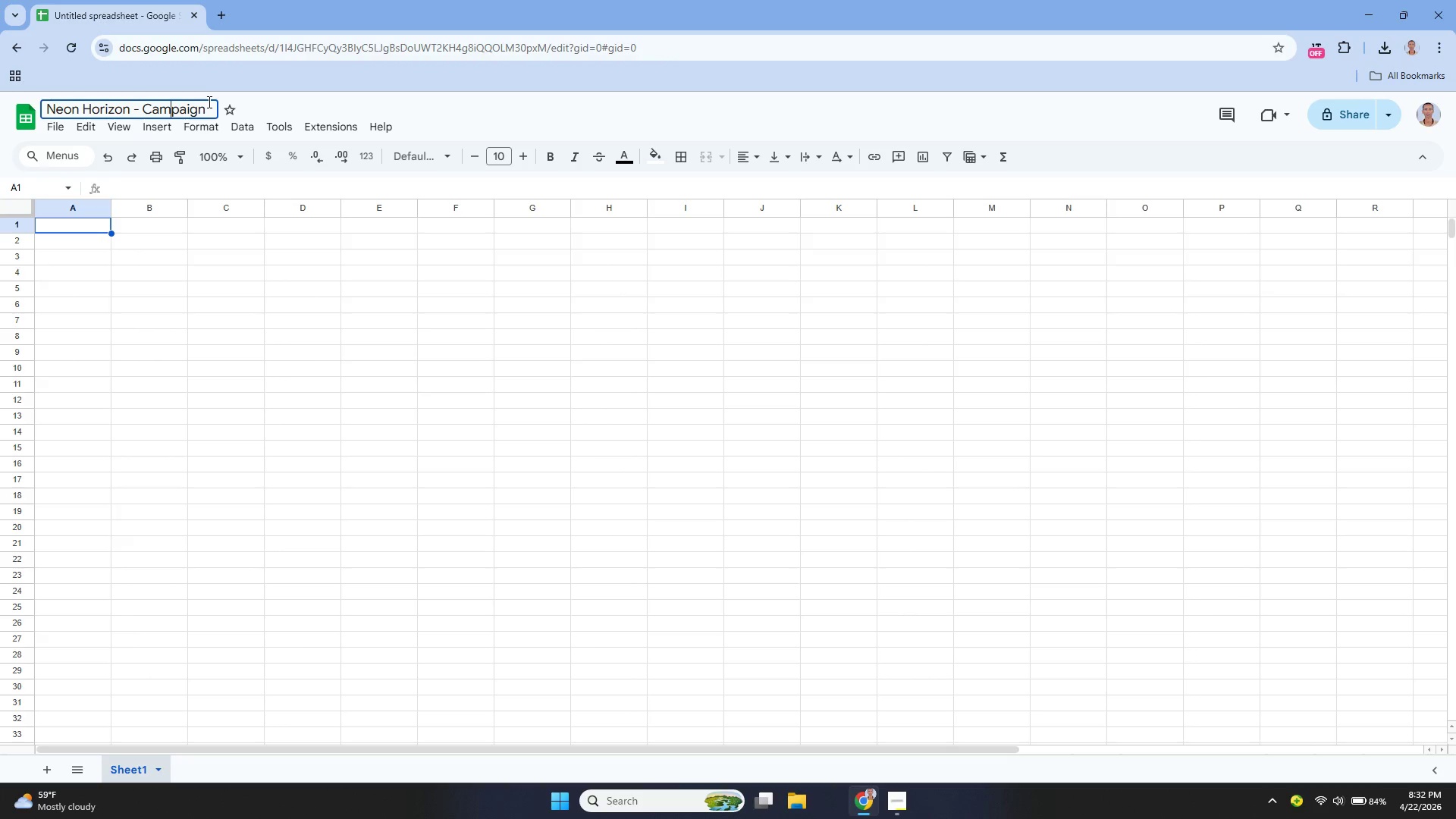 
key(M)
 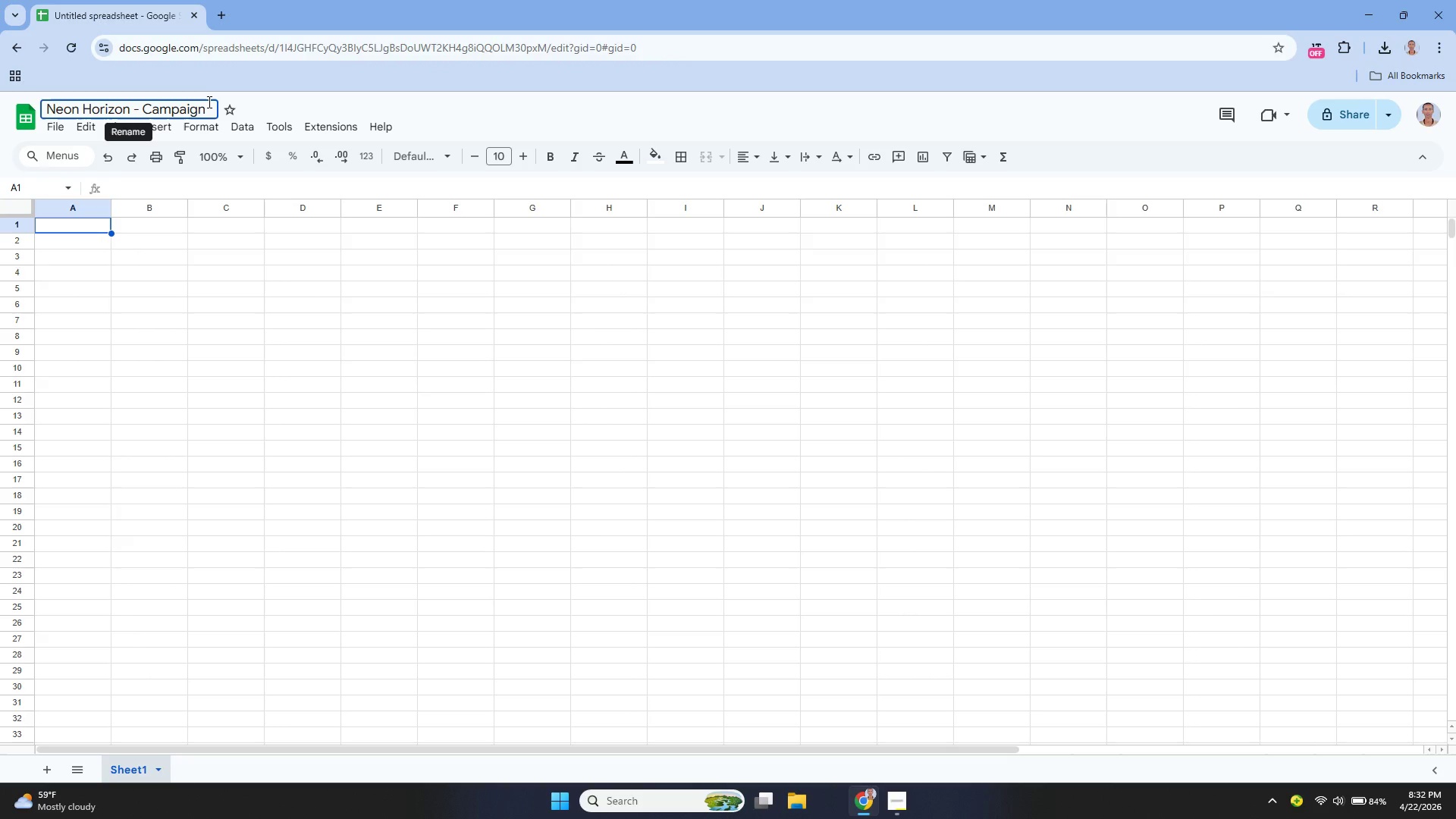 
key(ArrowDown)
 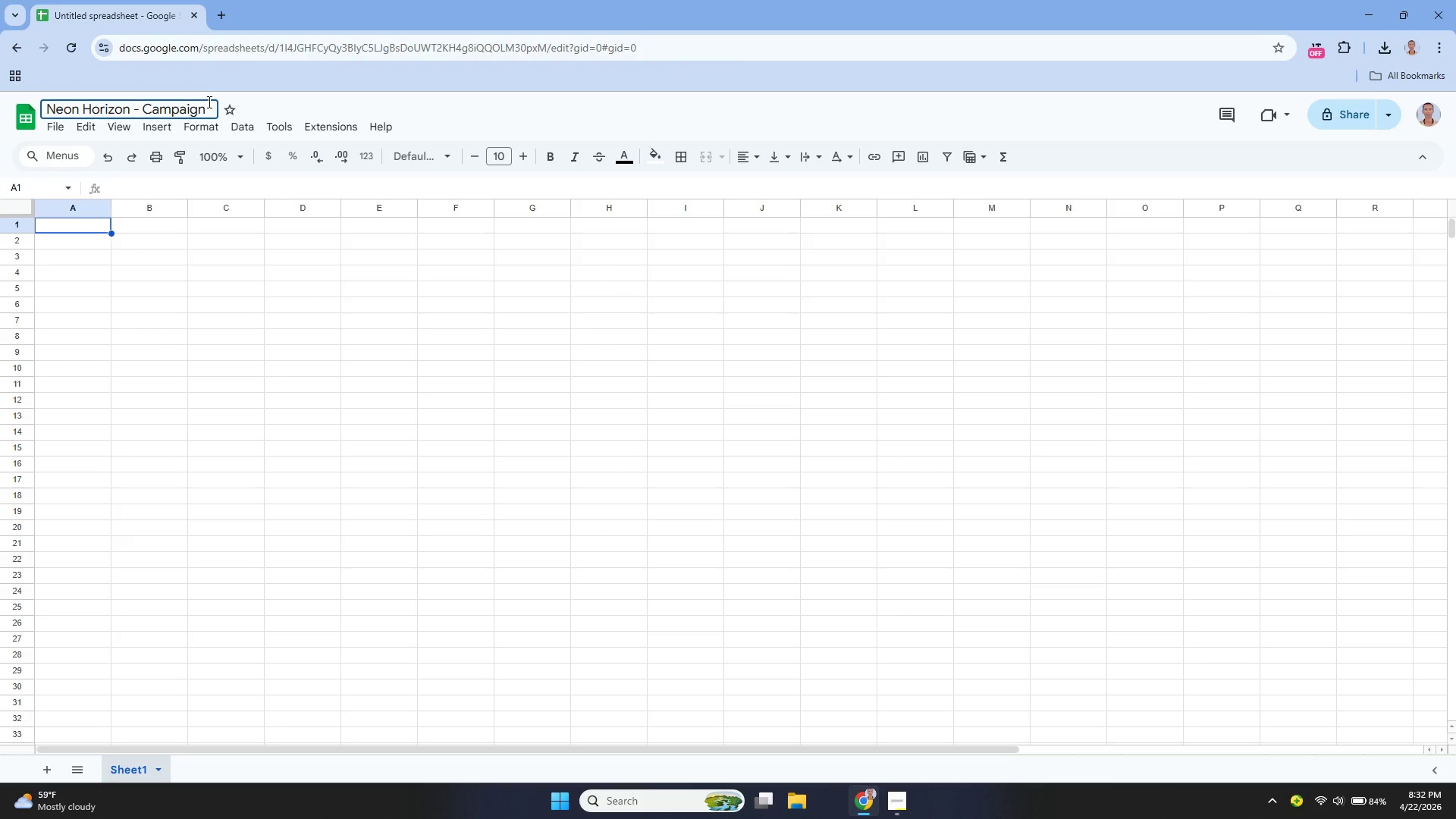 
type( l)
key(Backspace)
key(Backspace)
key(Backspace)
type( Link )
 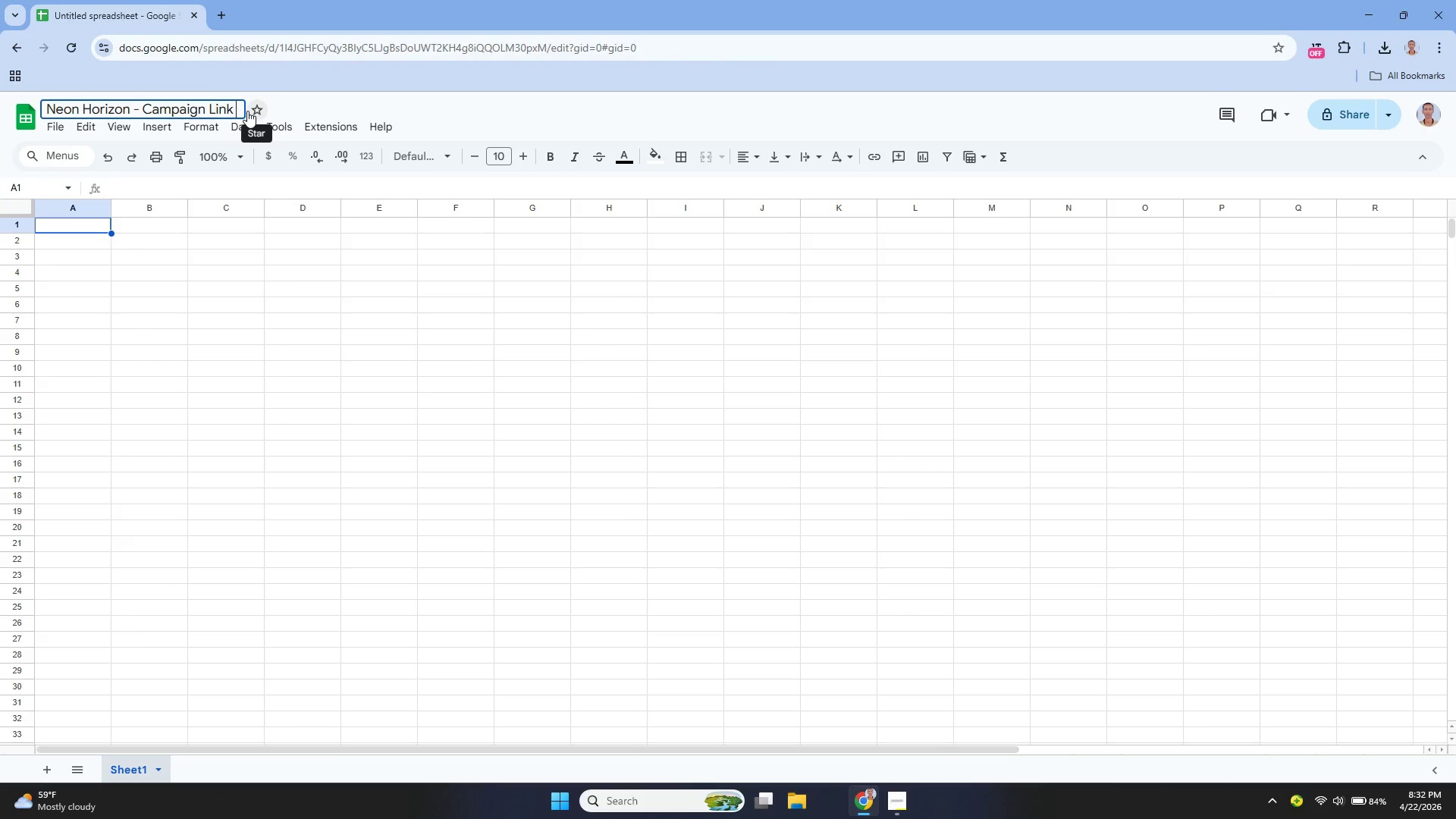 
wait(6.12)
 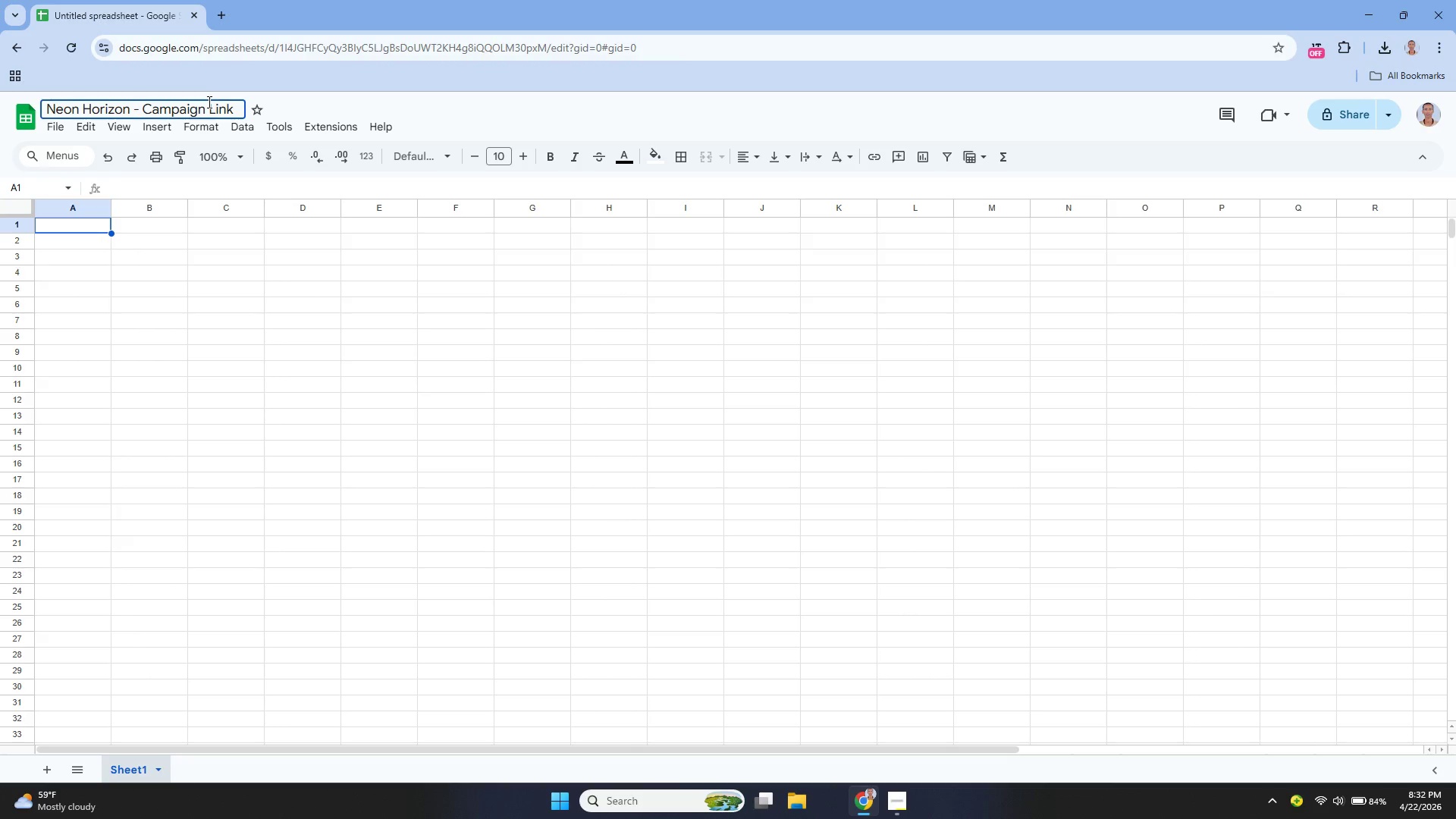 
type(Audit Tracker)
 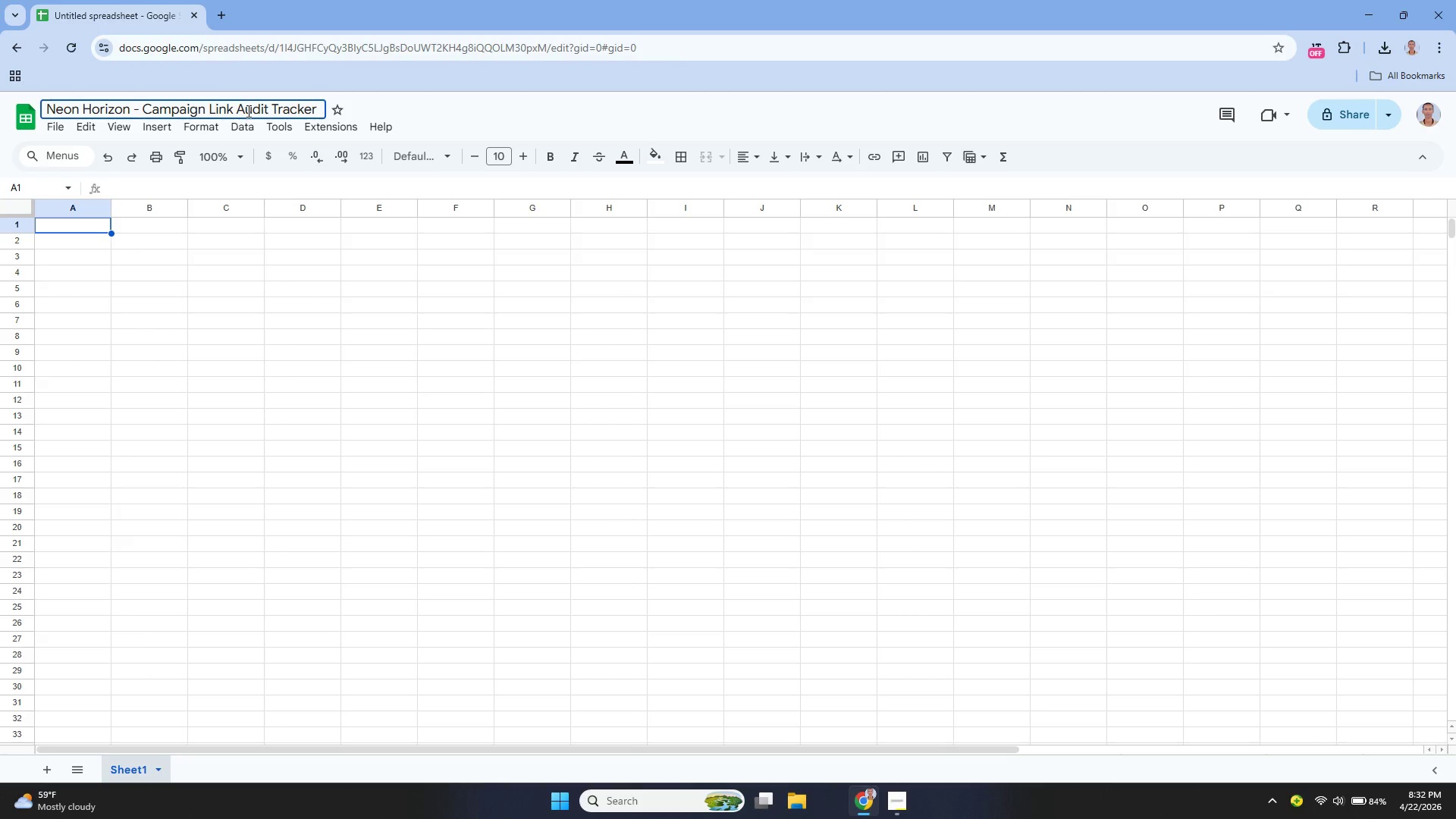 
key(Enter)
 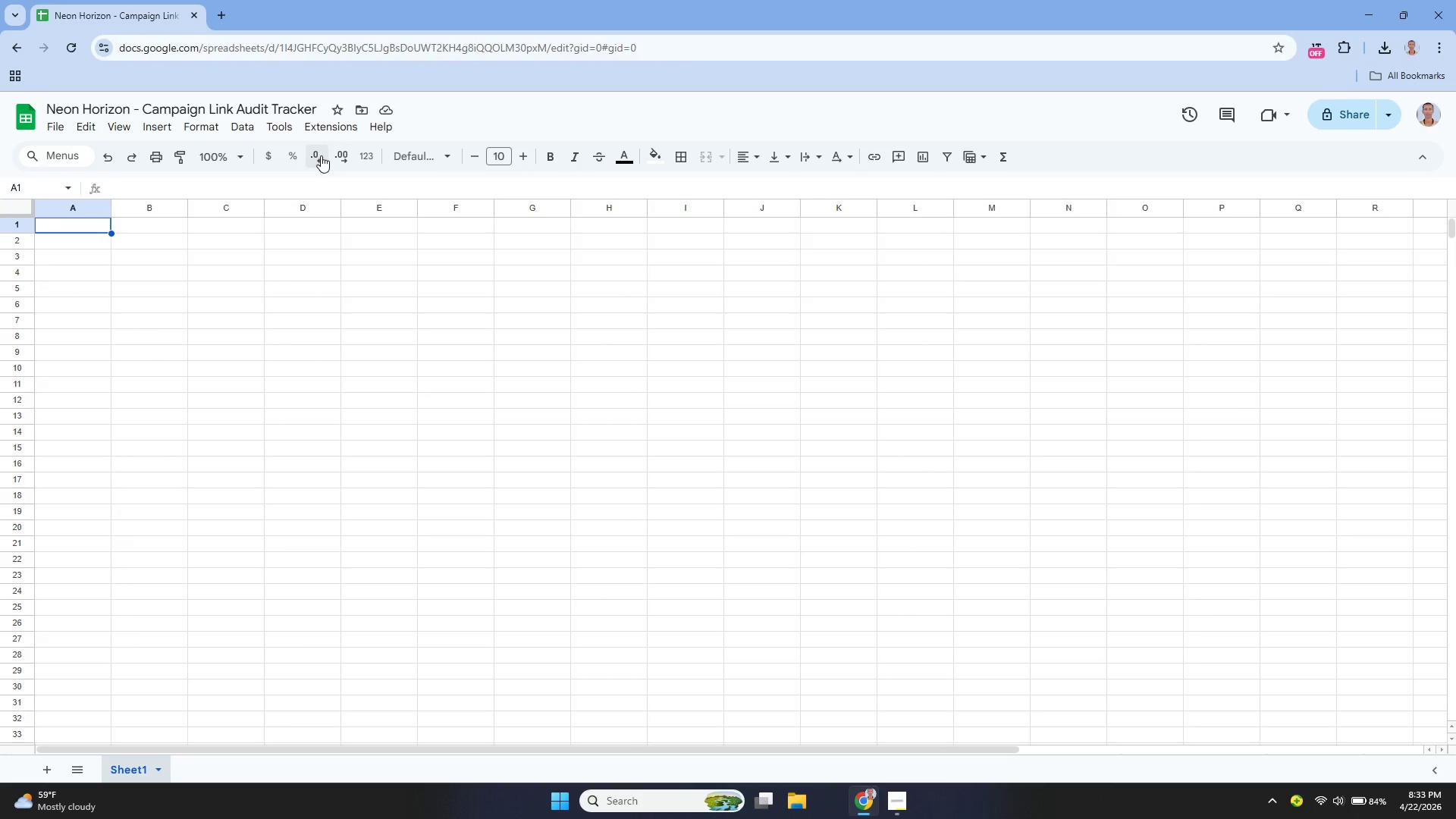 
wait(6.53)
 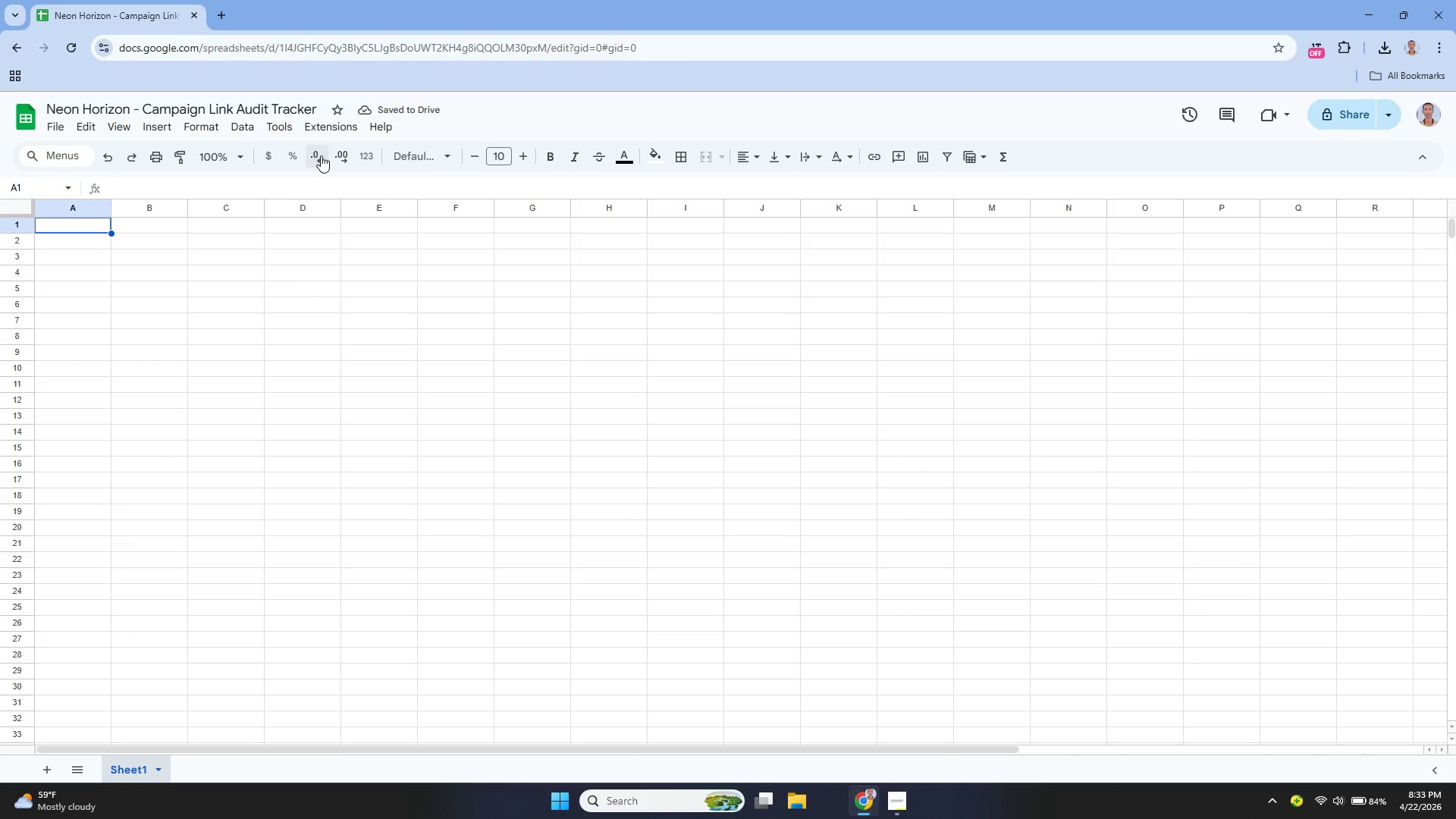 
left_click([218, 11])
 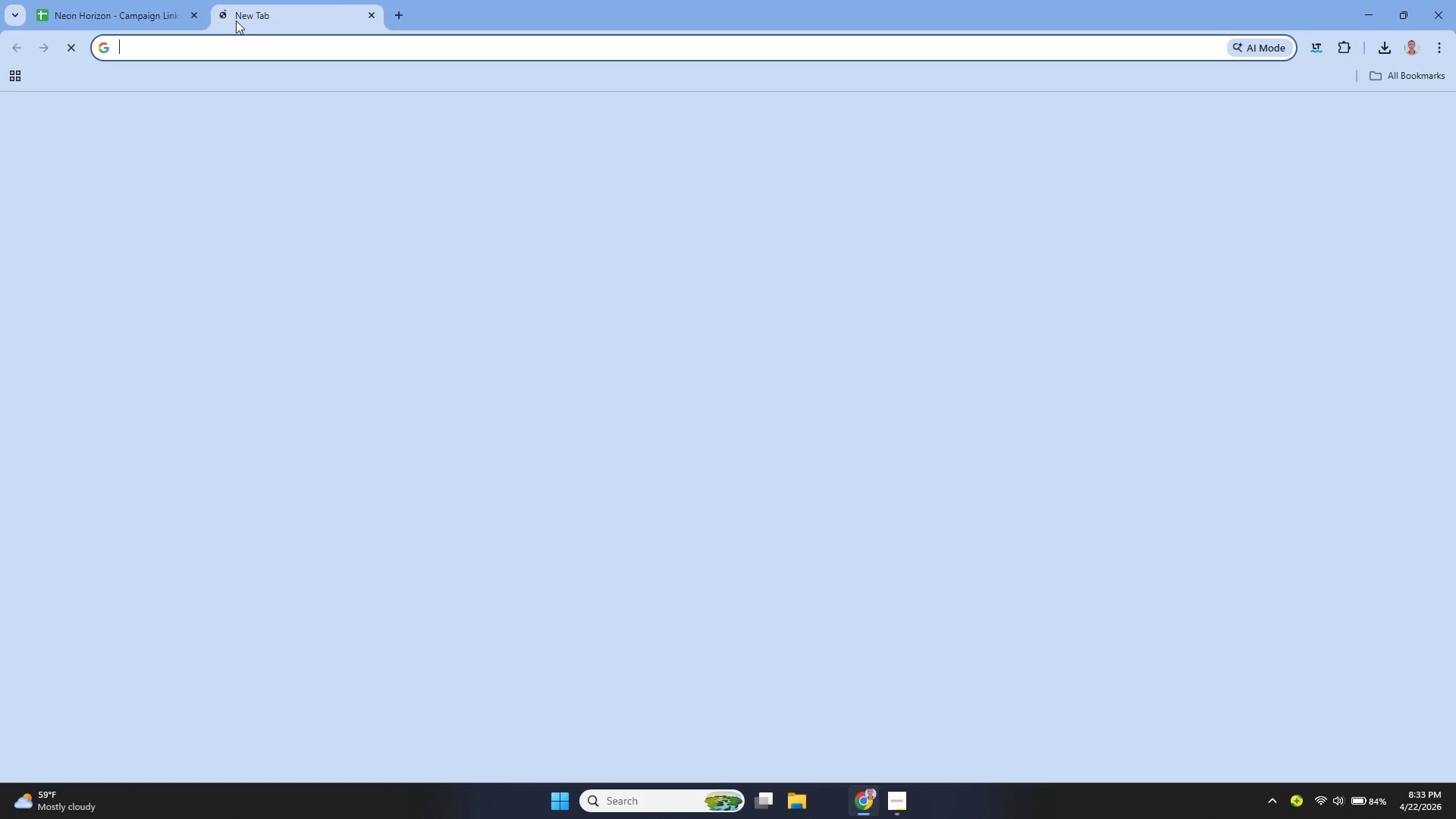 
key(S)
 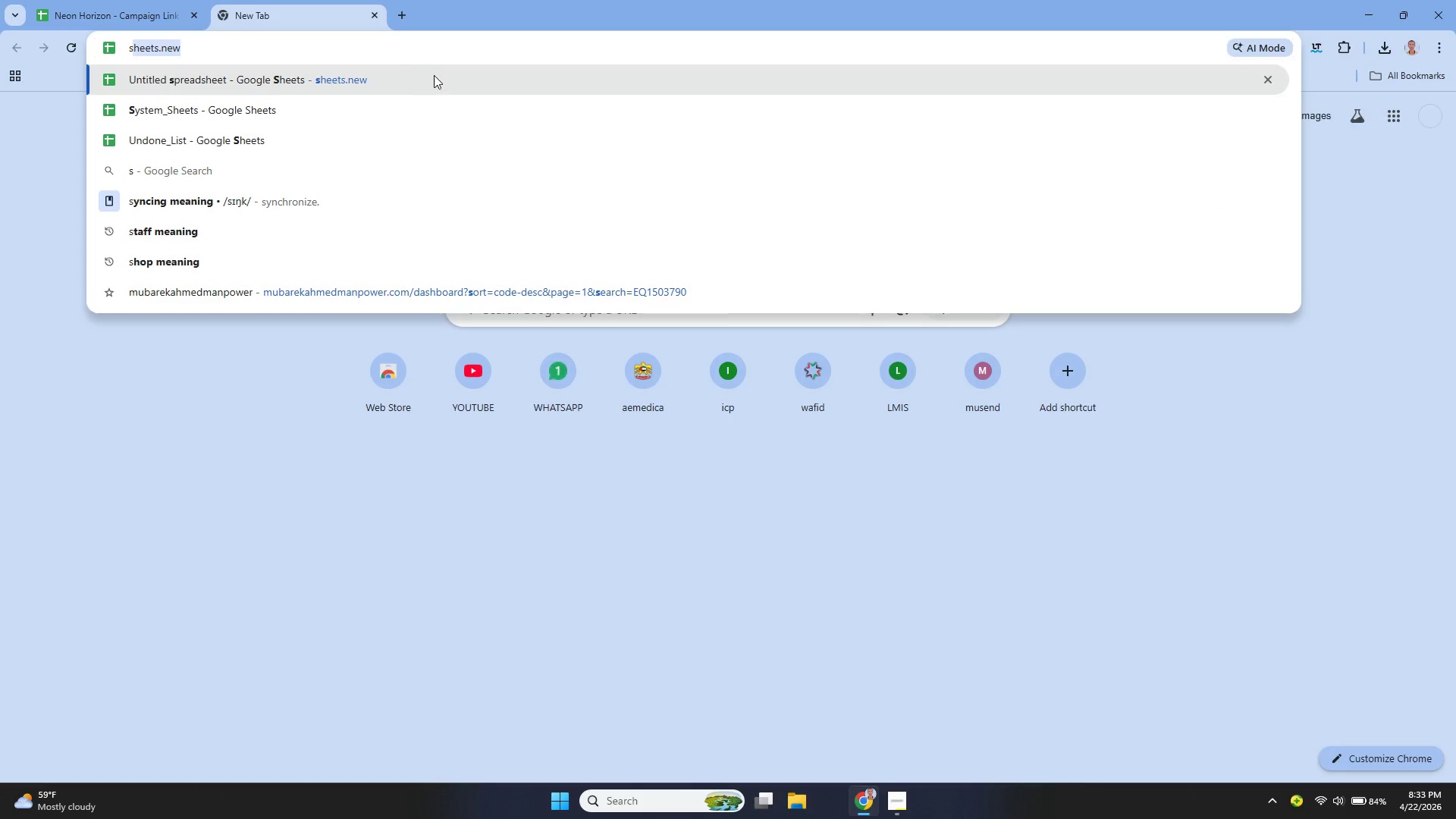 
key(Enter)
 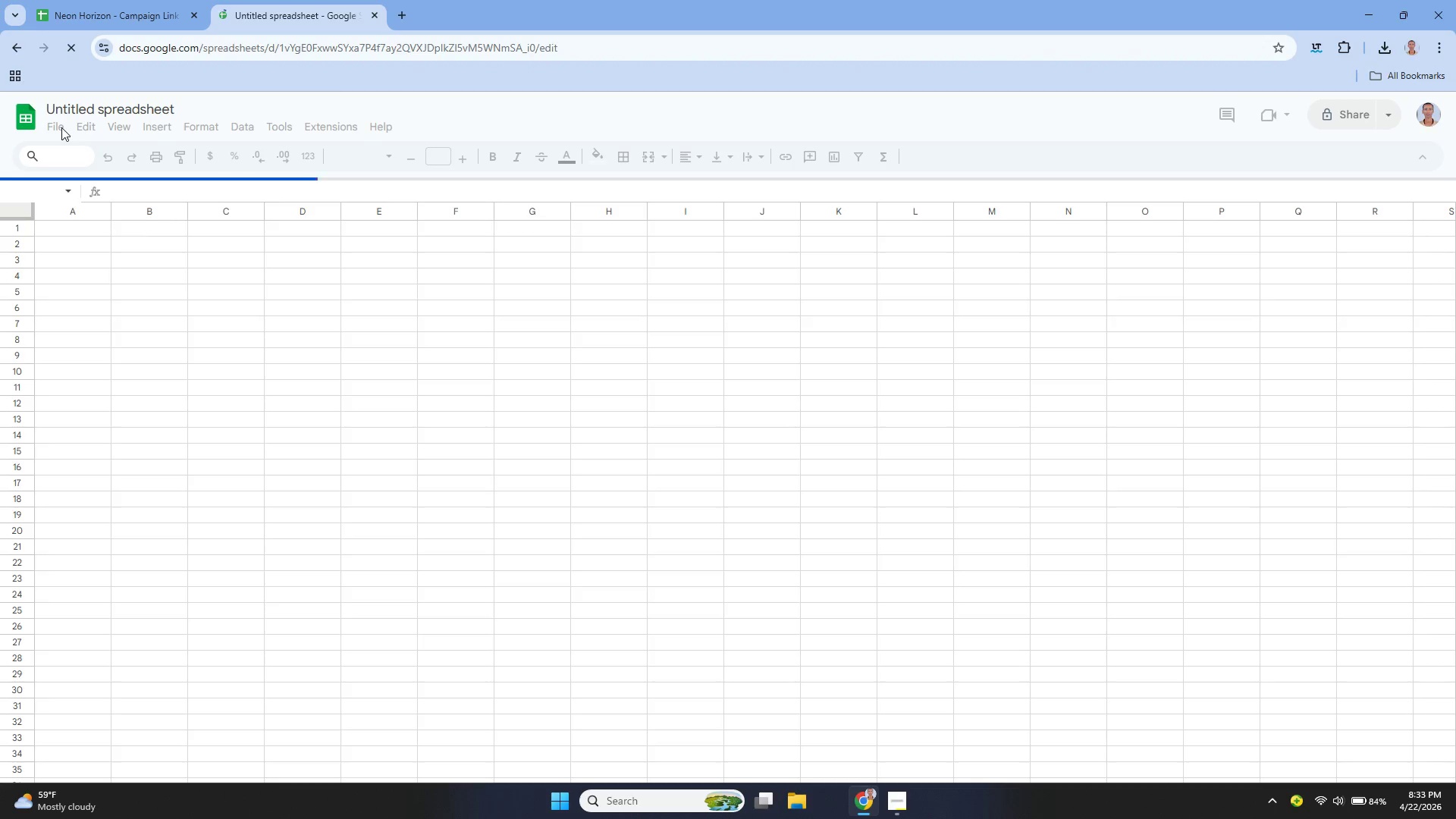 
left_click([58, 127])
 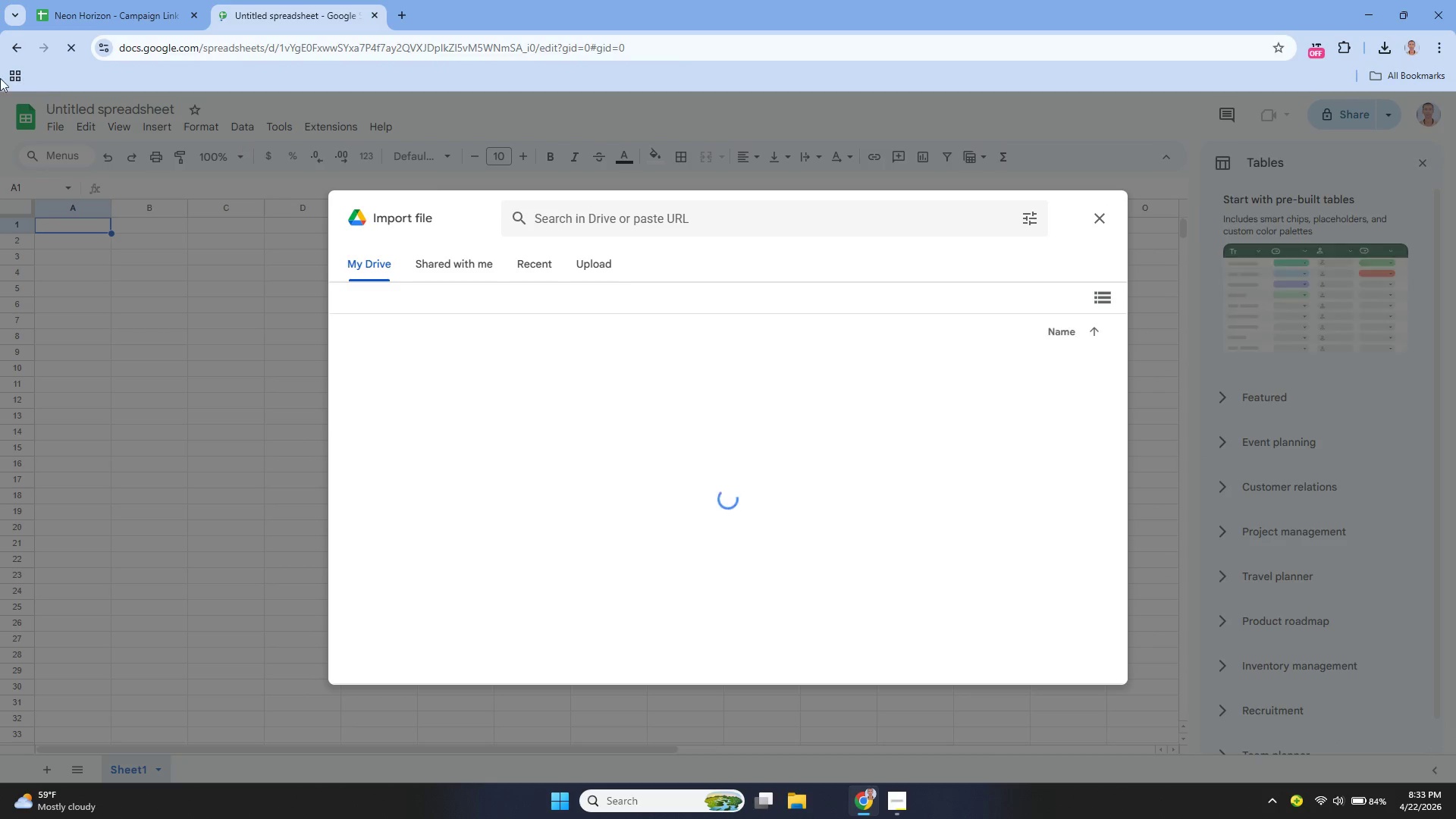 
wait(6.17)
 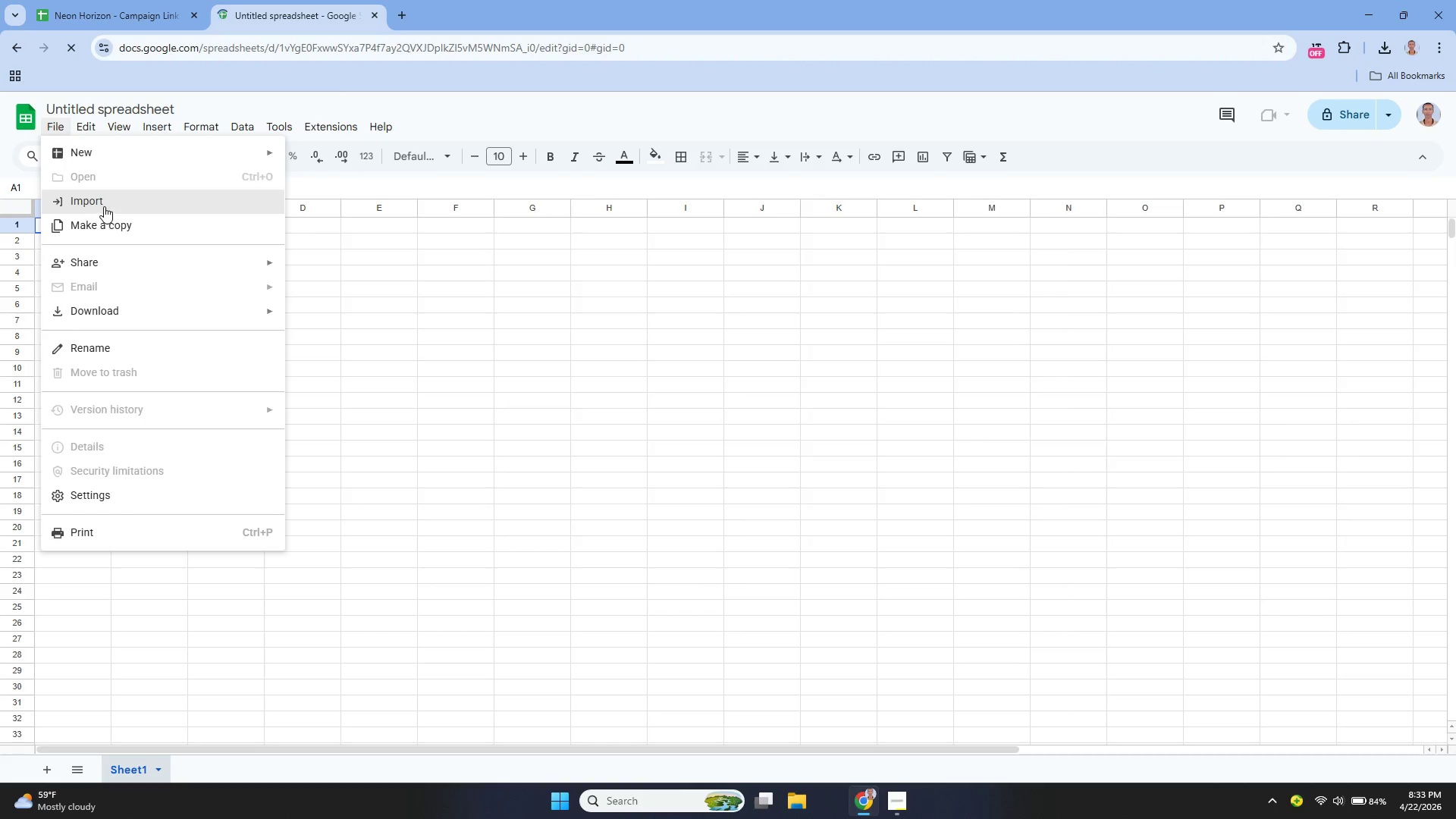 
left_click([59, 127])
 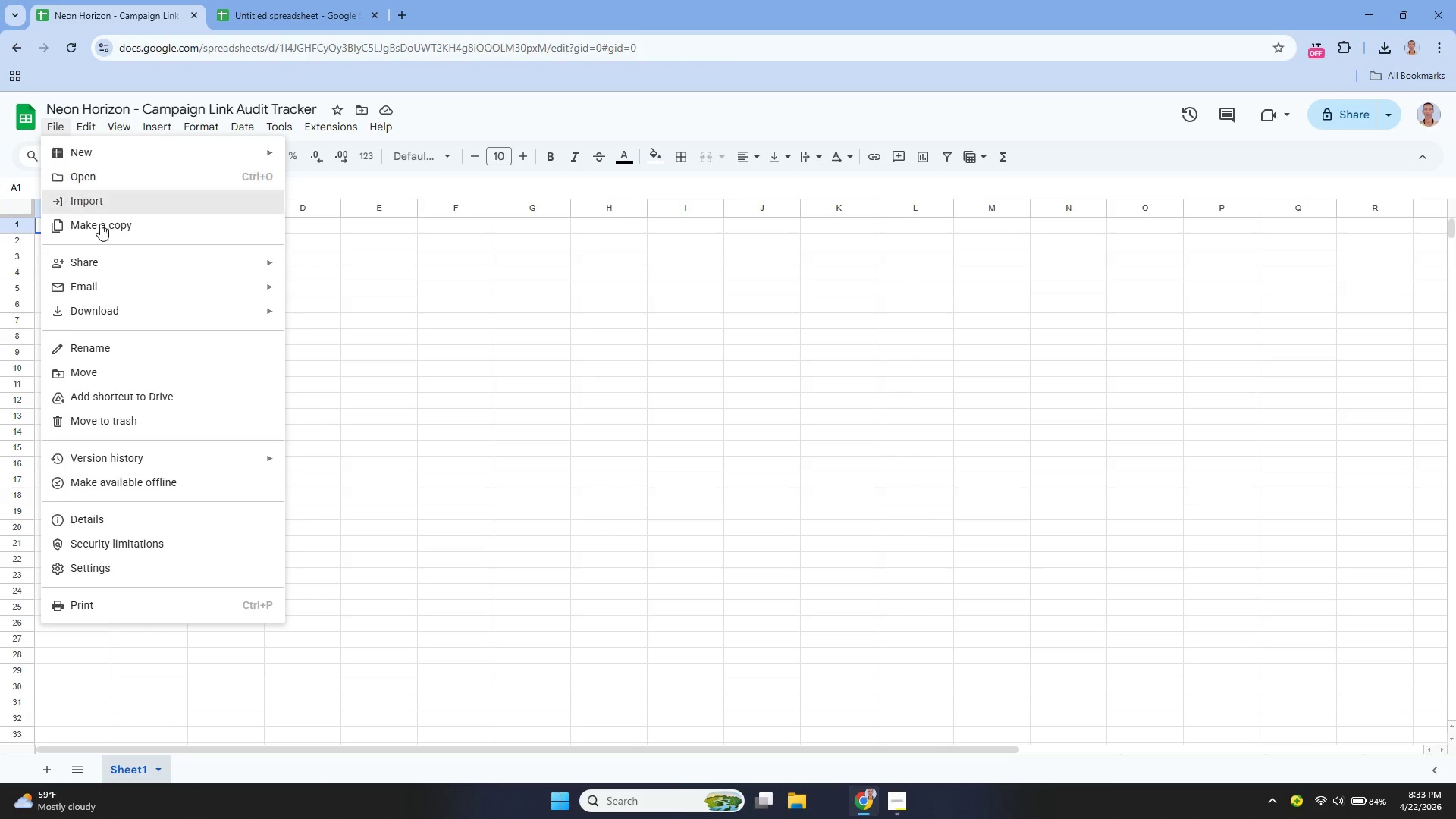 
left_click([98, 199])
 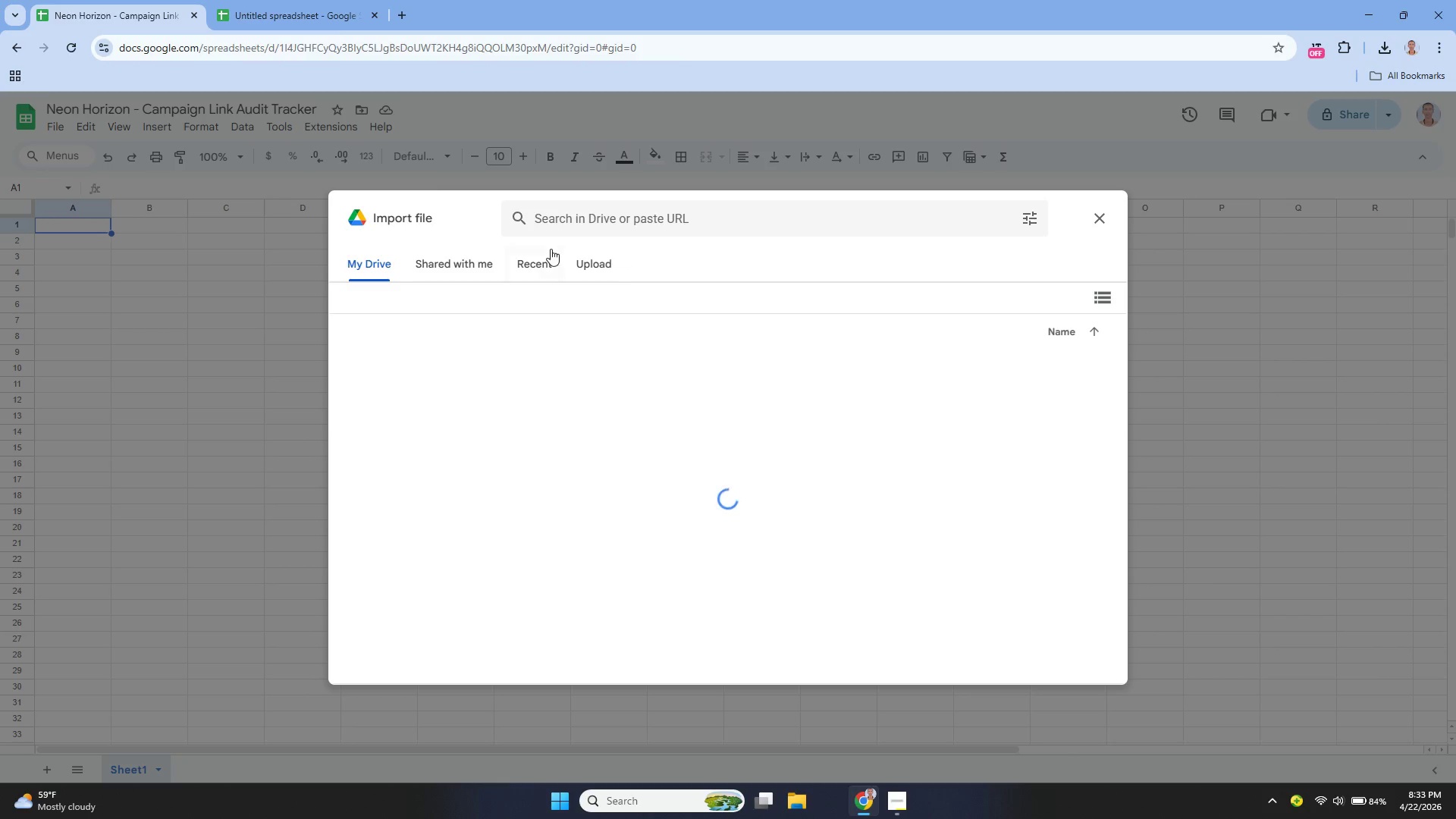 
left_click([597, 262])
 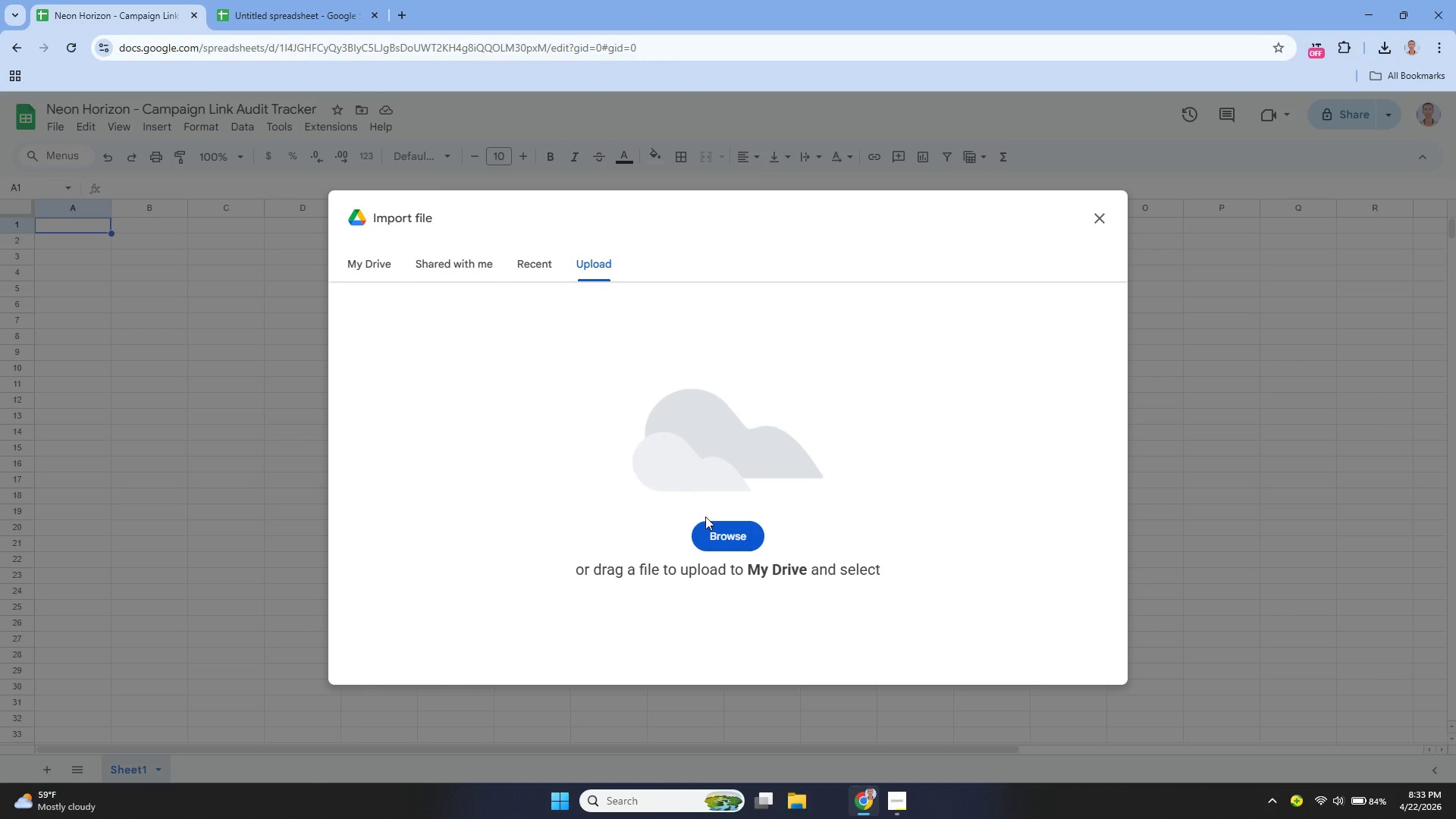 
left_click([714, 532])
 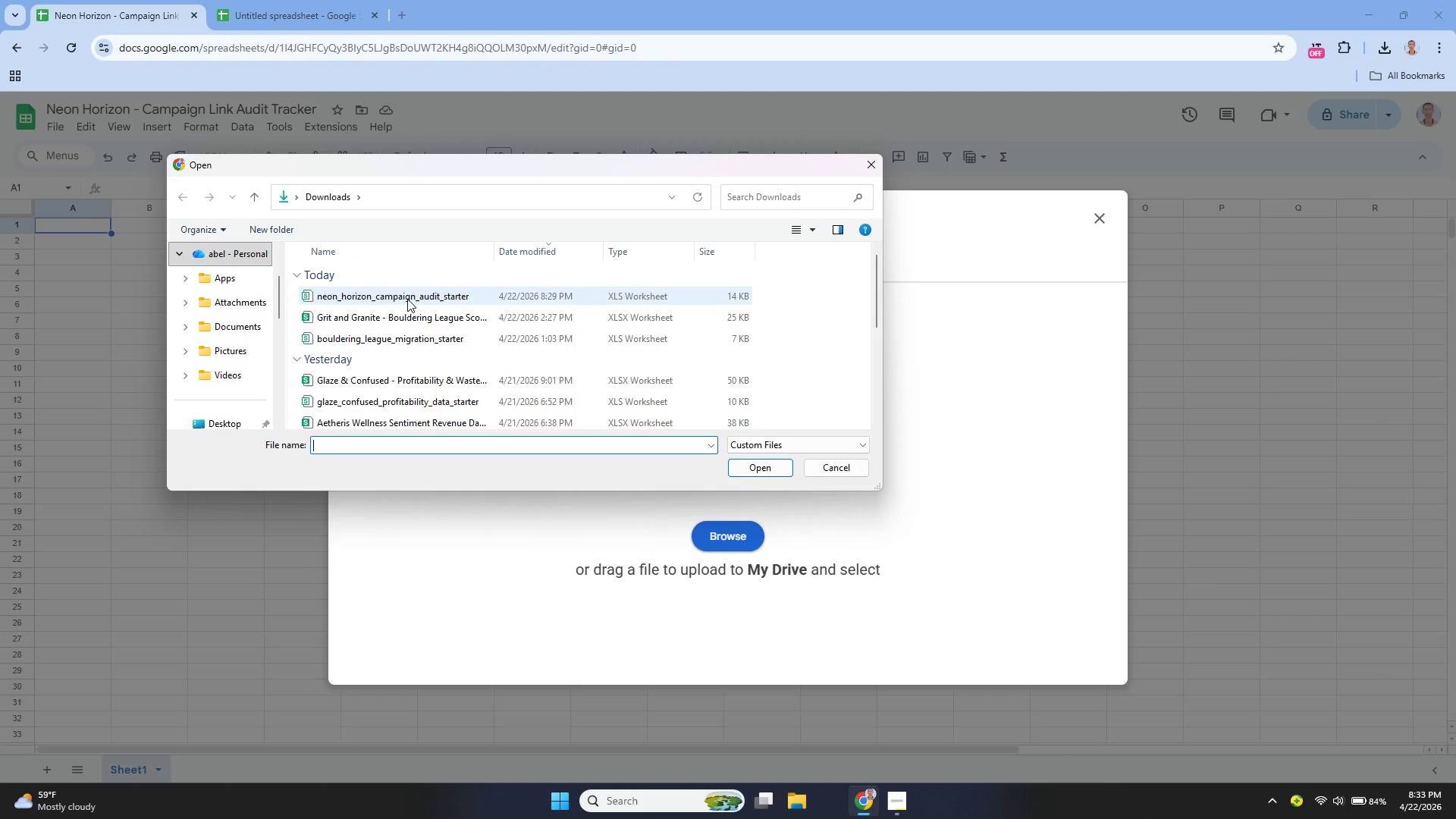 
left_click([404, 297])
 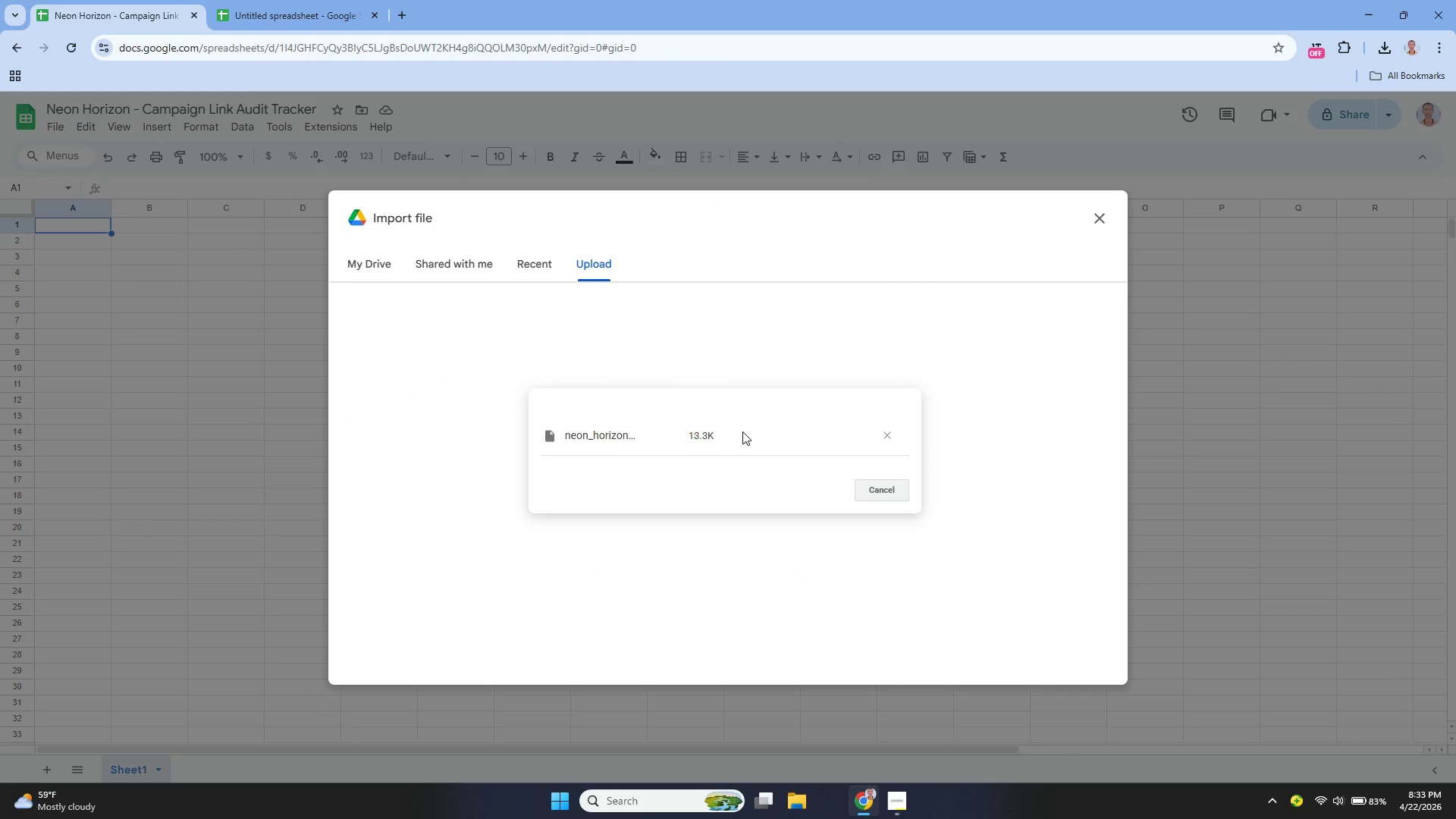 
mouse_move([695, 377])
 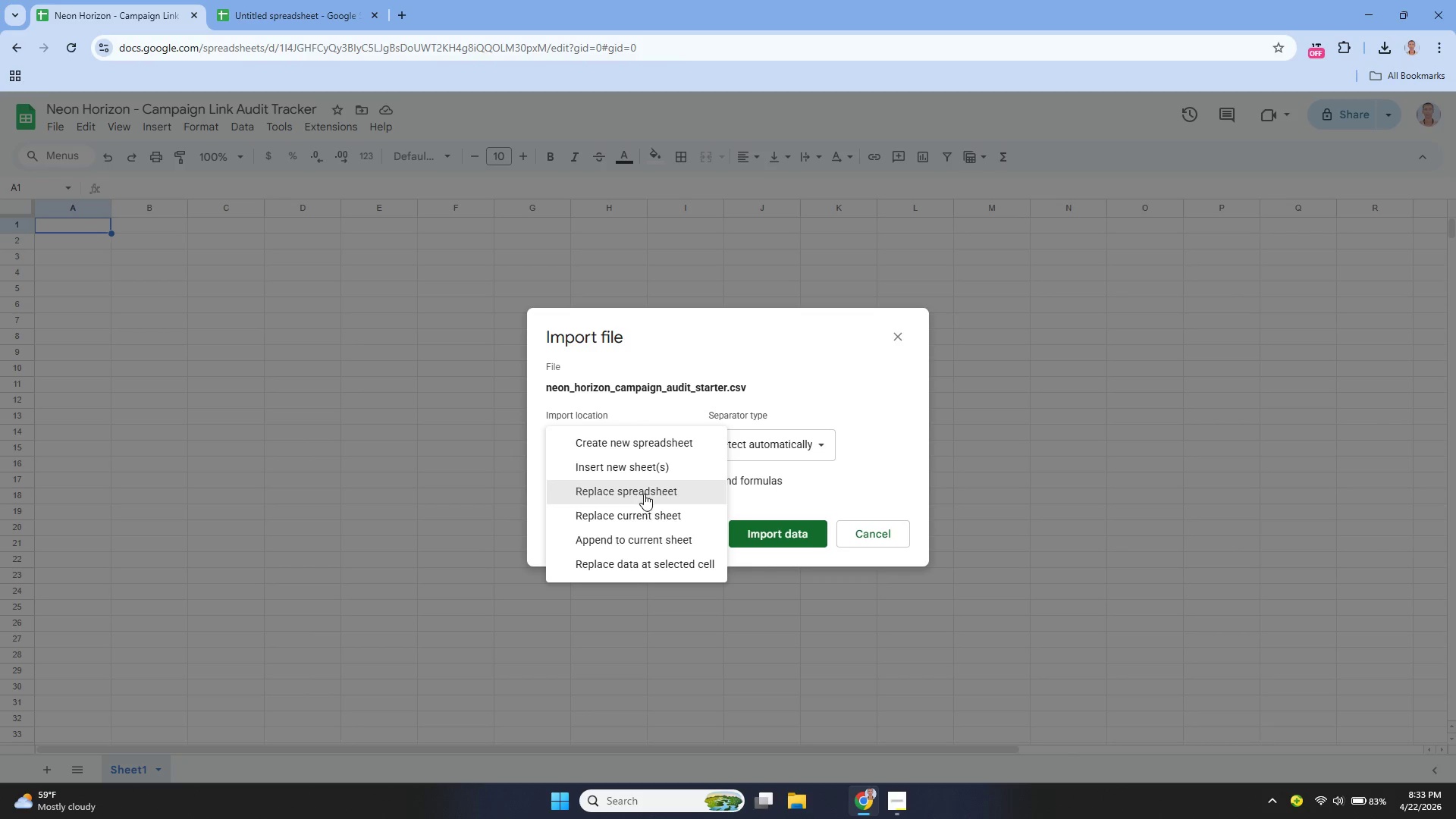 
left_click([641, 491])
 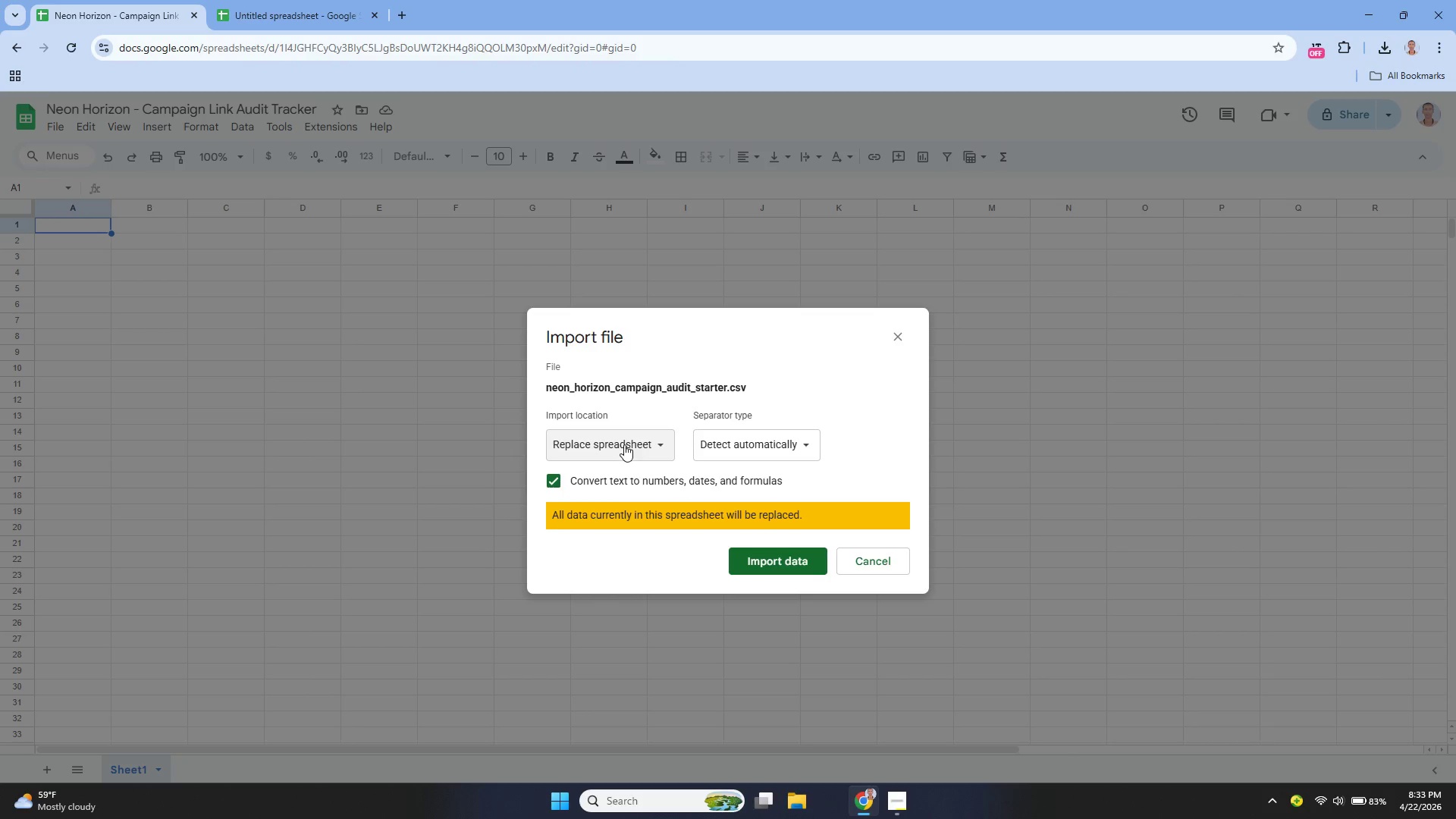 
left_click([624, 442])
 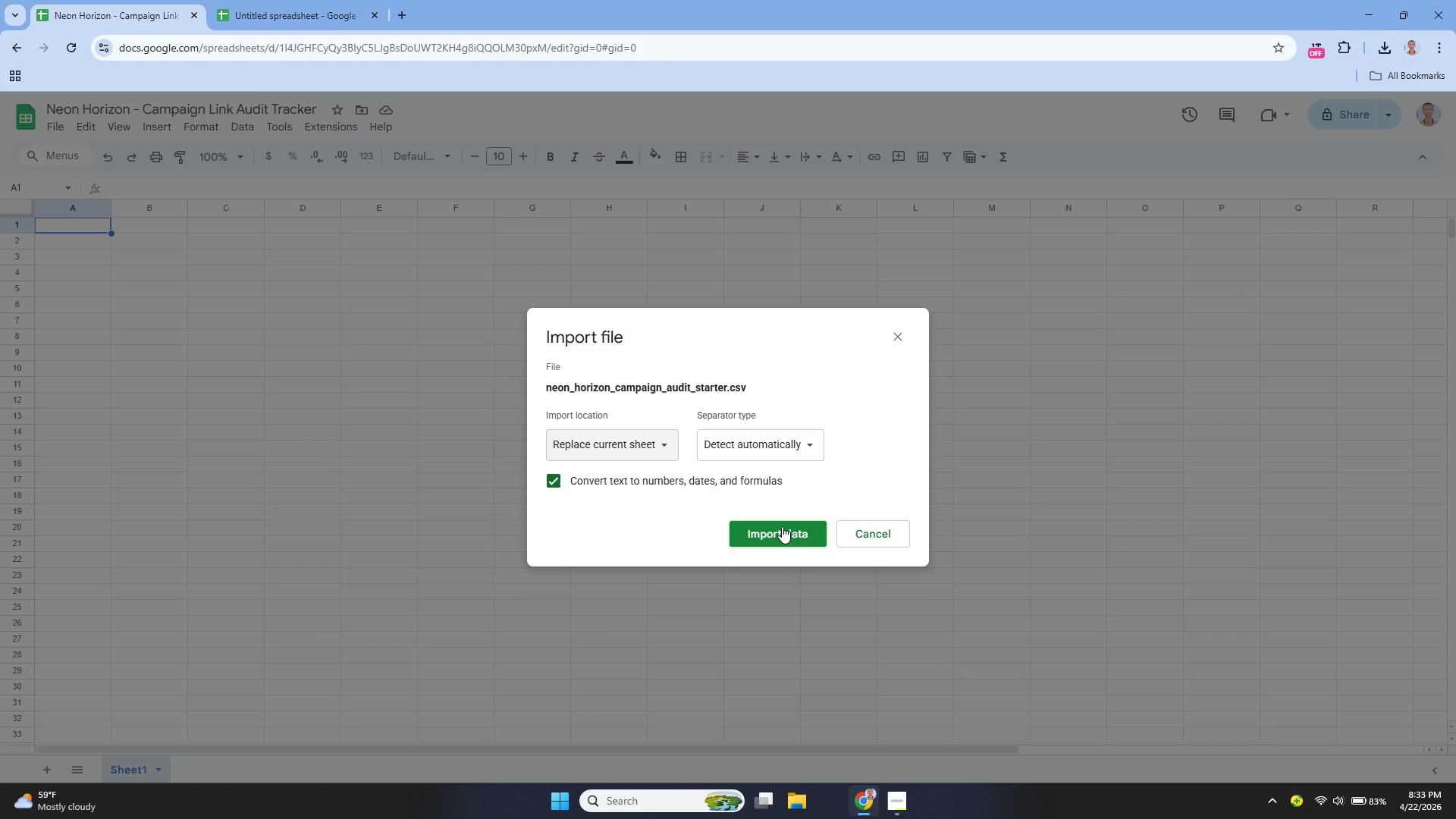 
wait(5.78)
 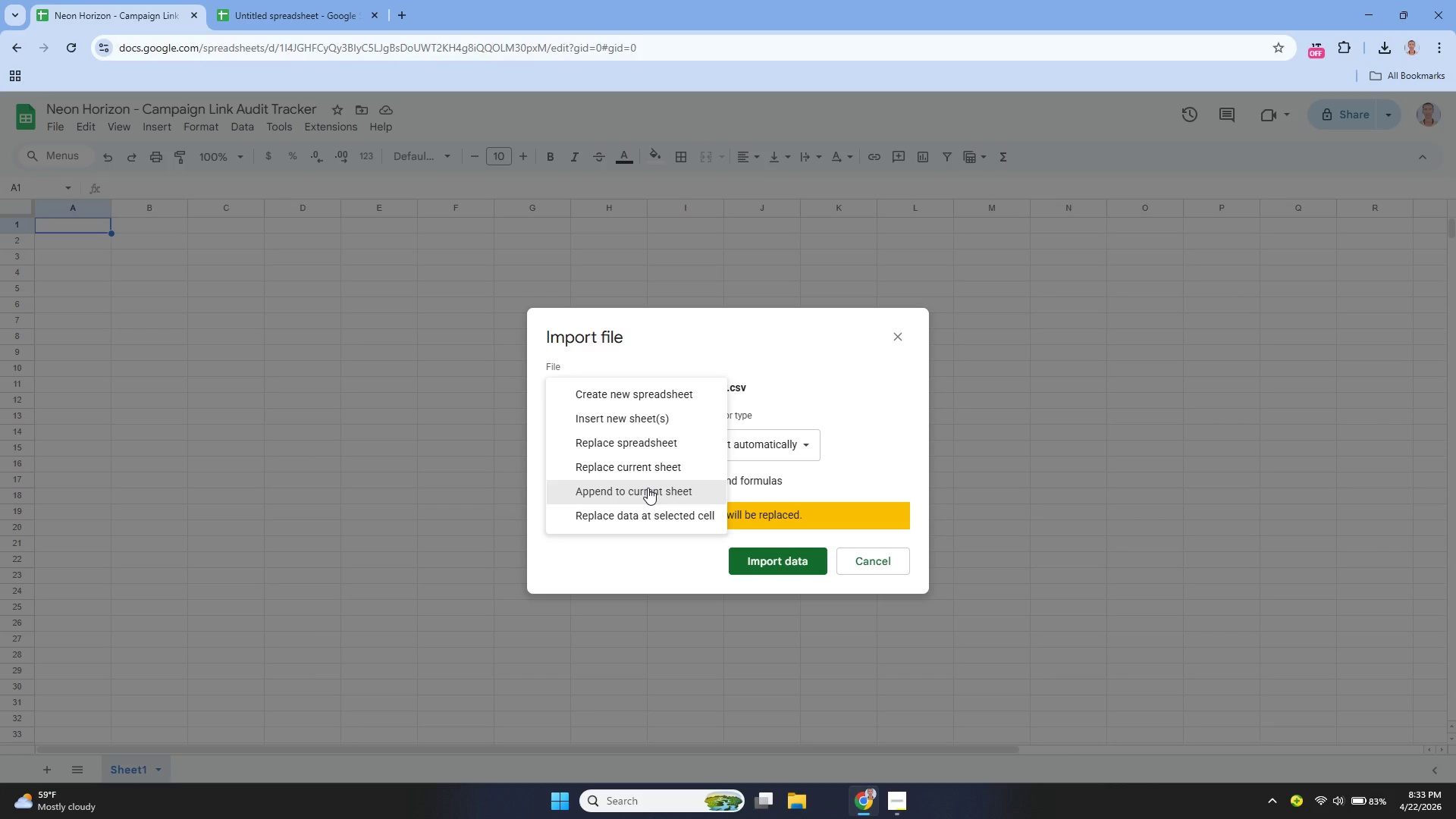 
left_click([763, 530])
 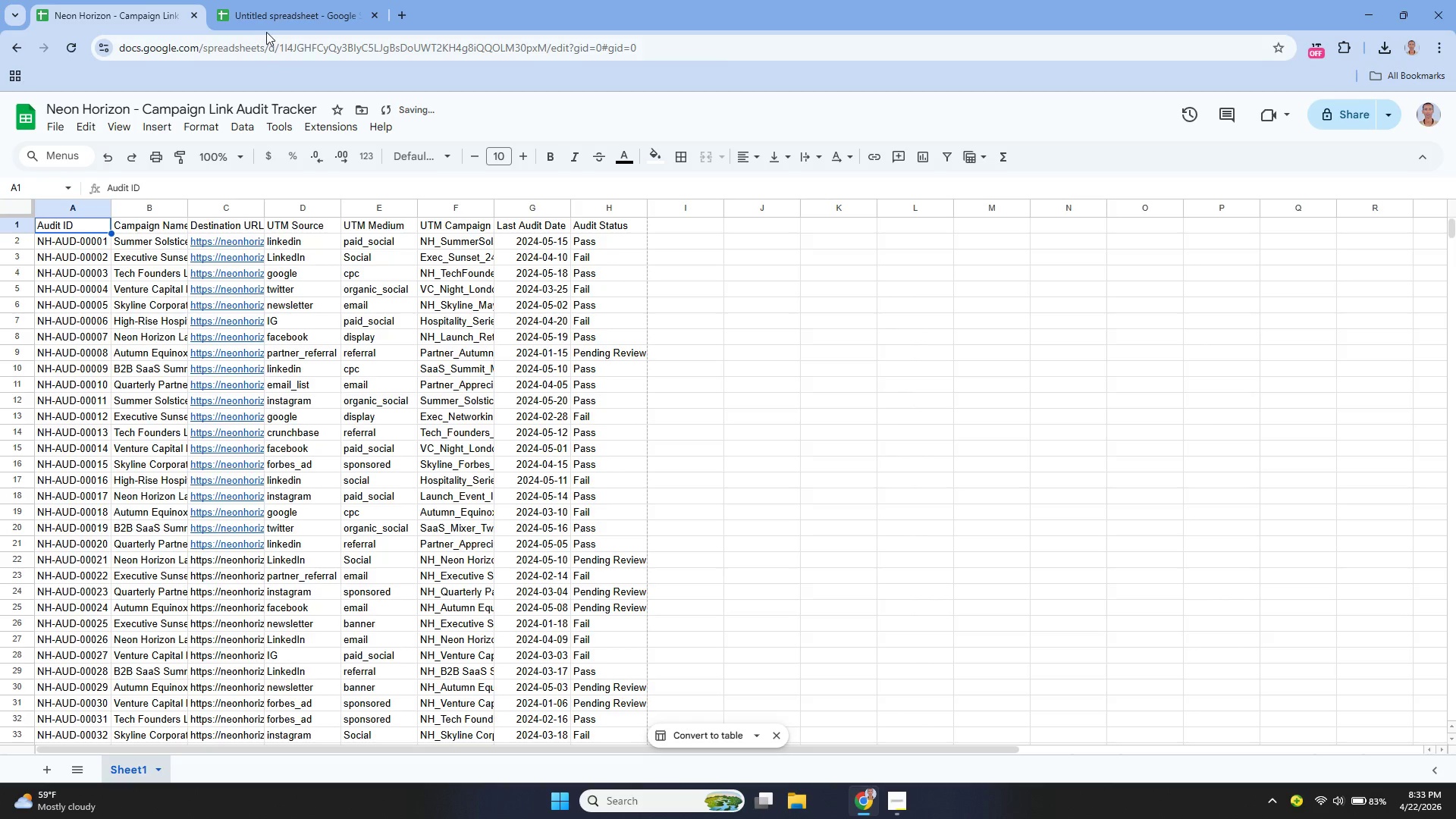 
left_click([373, 16])
 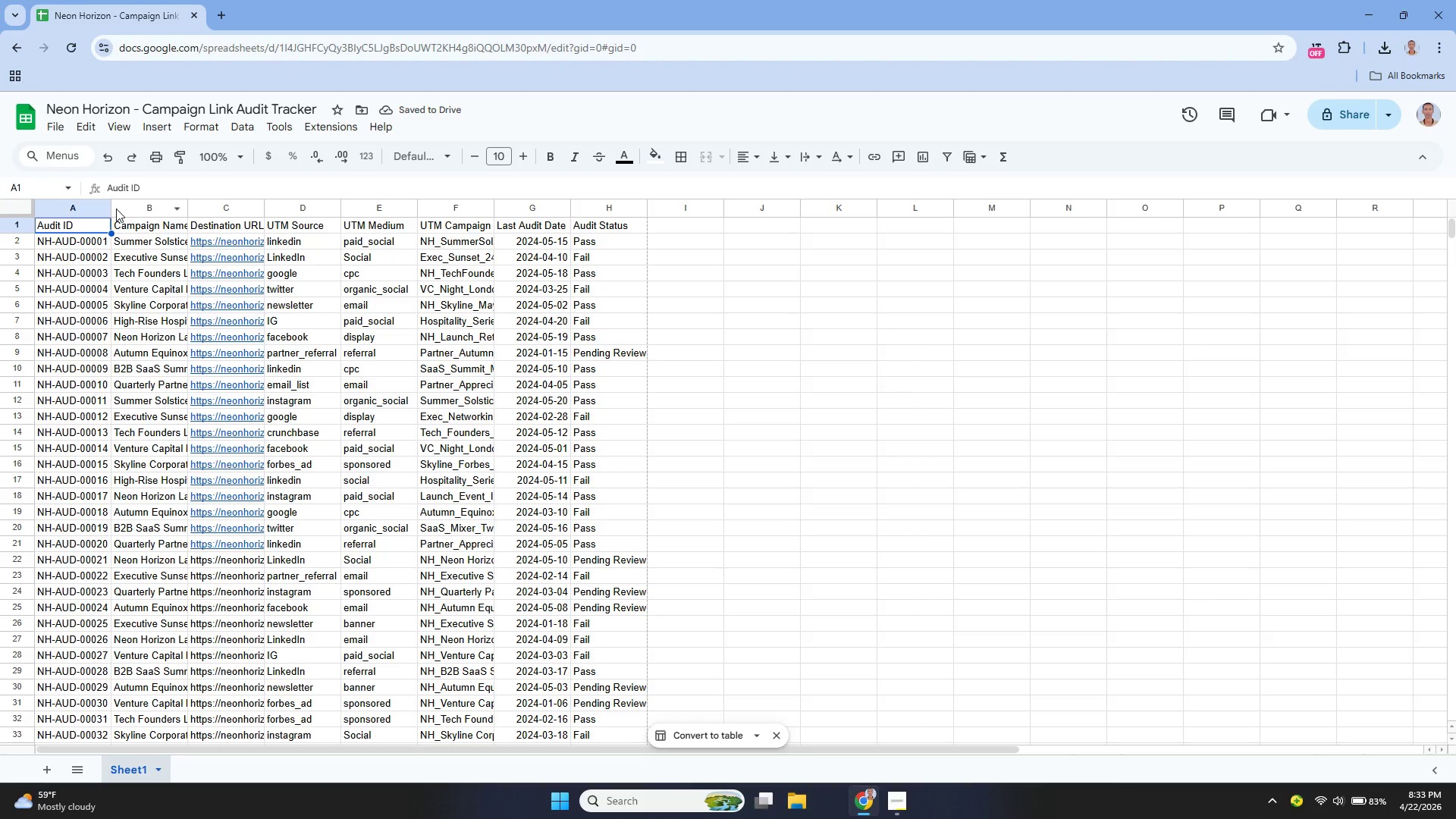 
left_click_drag(start_coordinate=[108, 205], to_coordinate=[127, 216])
 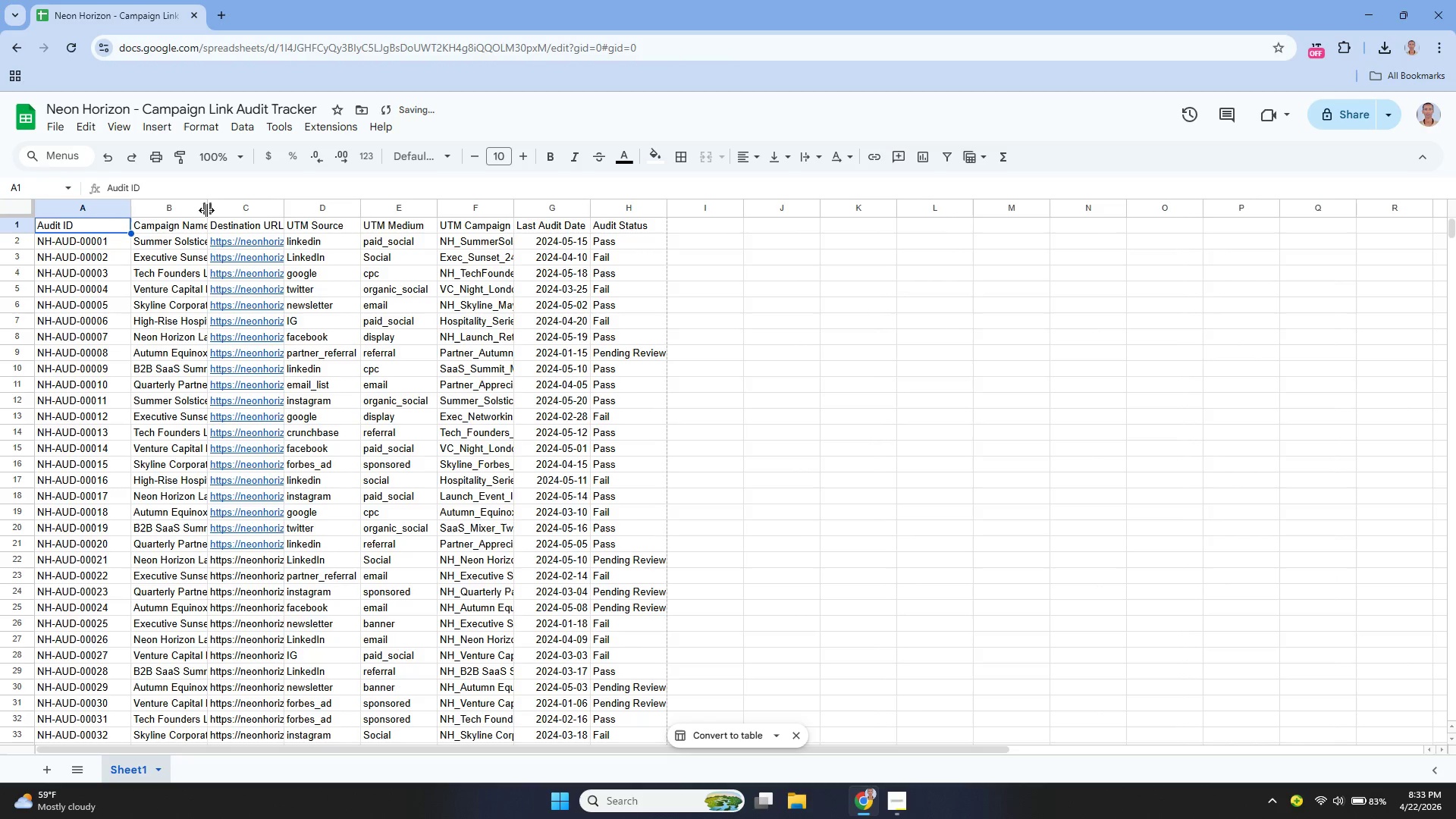 
left_click_drag(start_coordinate=[207, 209], to_coordinate=[262, 224])
 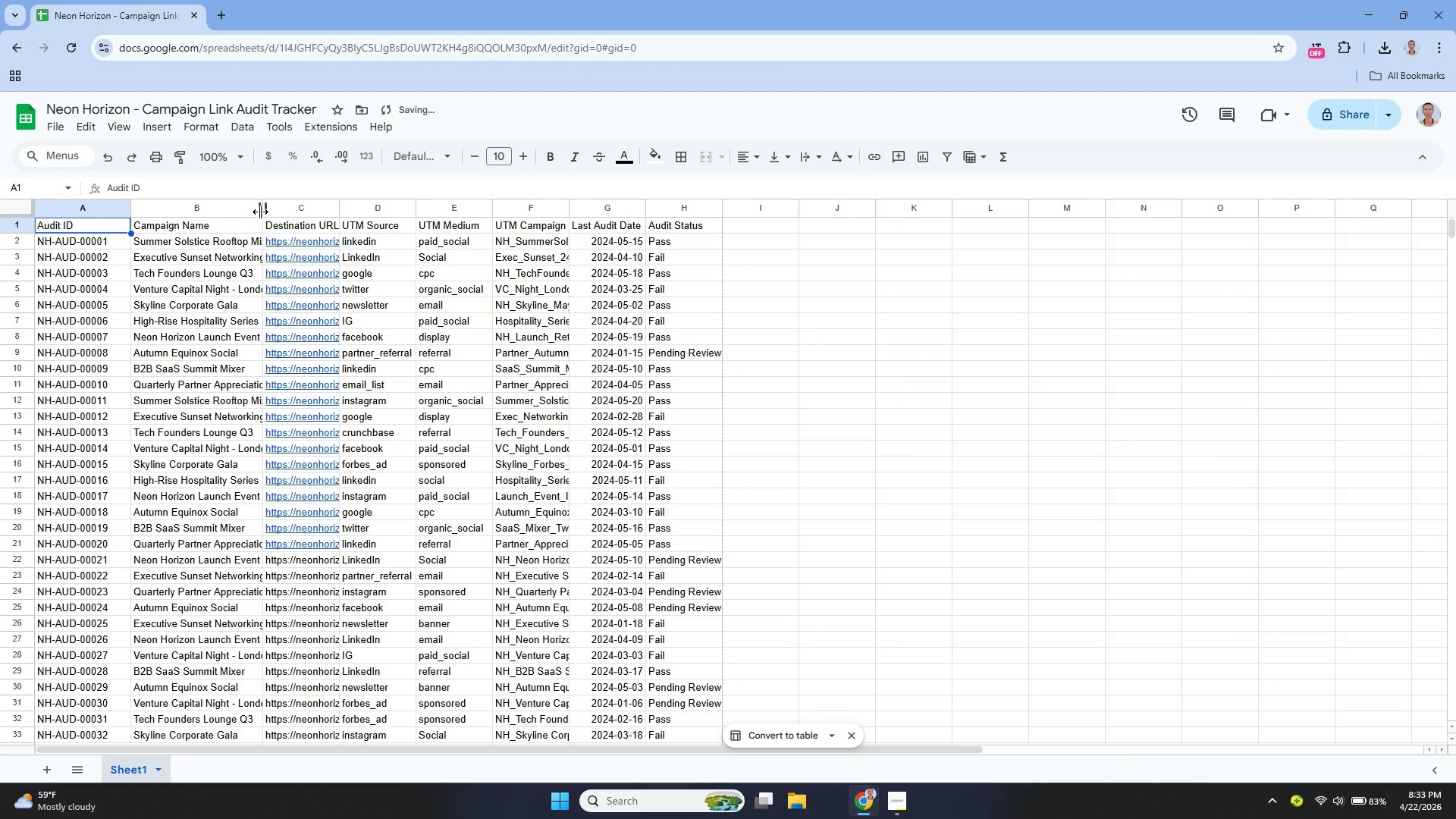 
left_click_drag(start_coordinate=[260, 211], to_coordinate=[291, 224])
 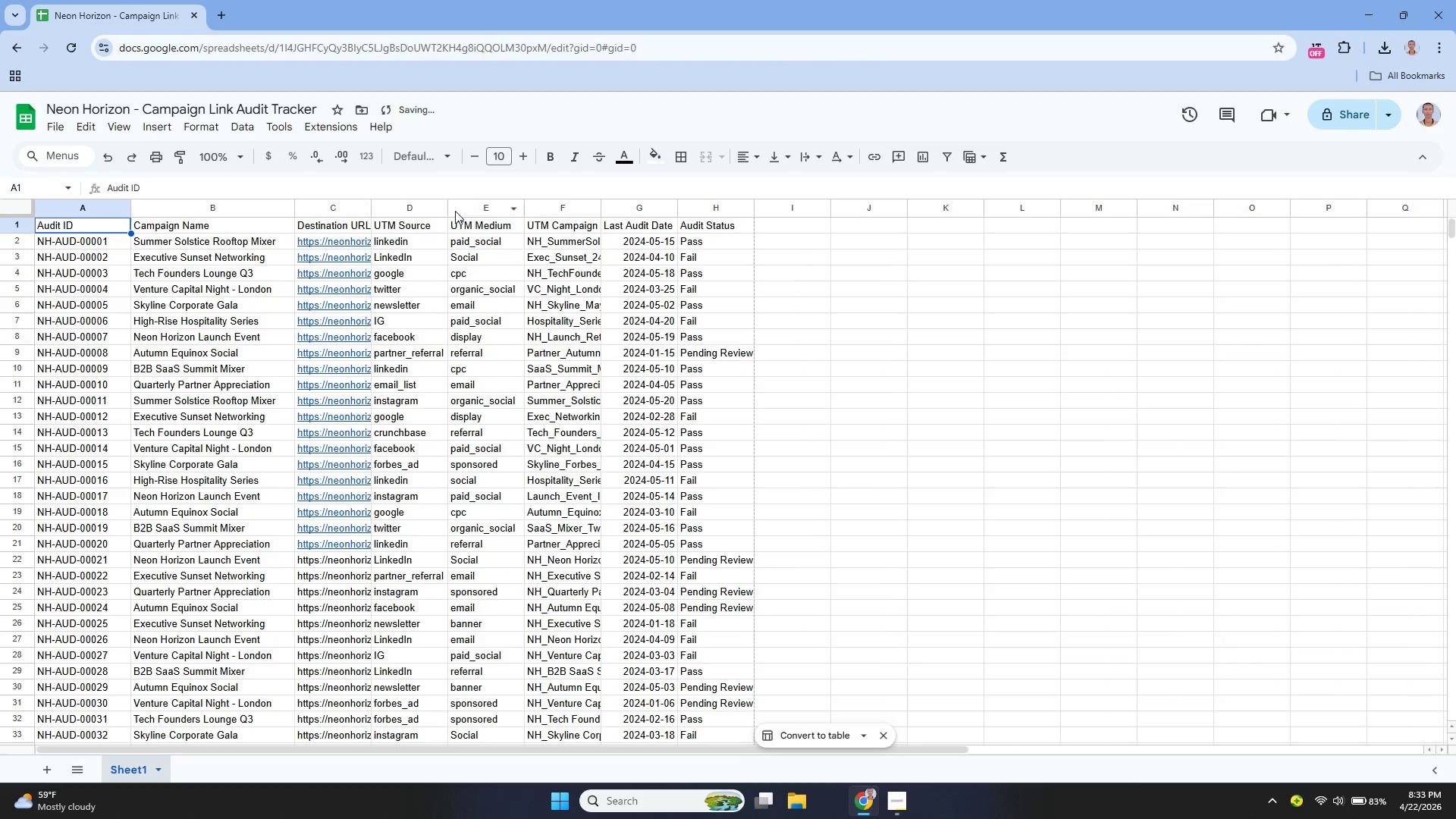 
left_click_drag(start_coordinate=[448, 207], to_coordinate=[466, 216])
 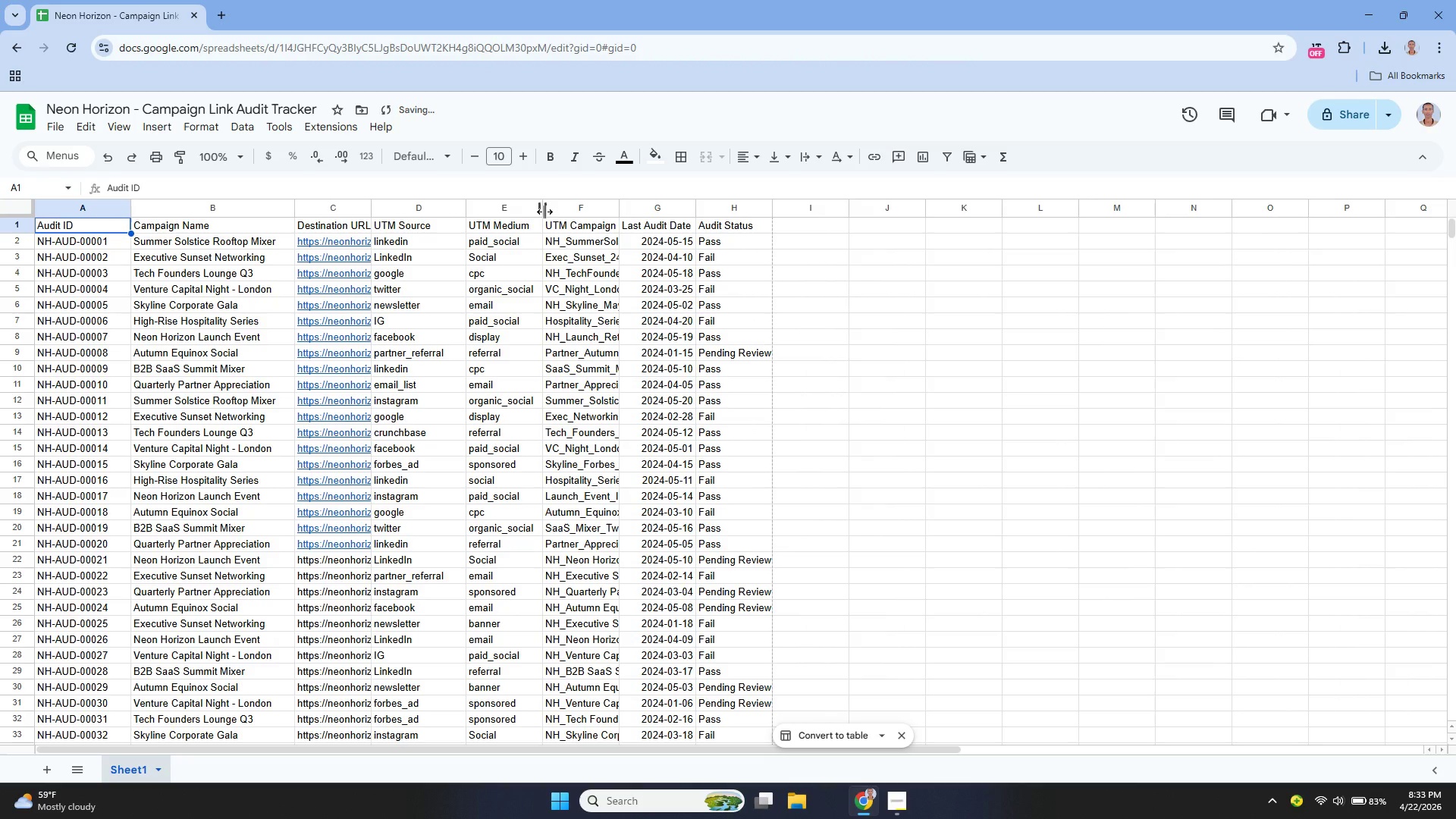 
left_click_drag(start_coordinate=[544, 212], to_coordinate=[562, 224])
 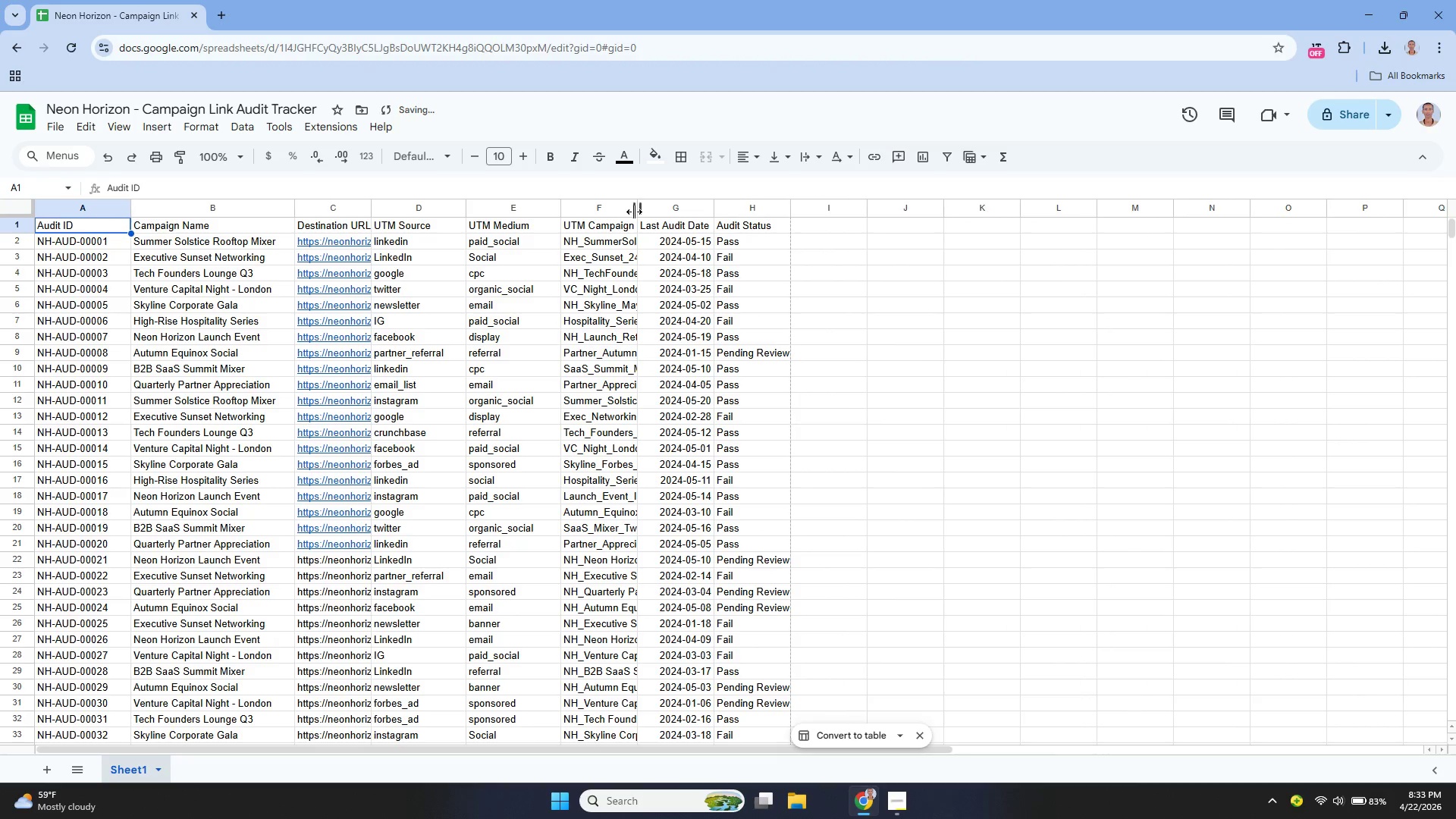 
left_click_drag(start_coordinate=[635, 212], to_coordinate=[673, 233])
 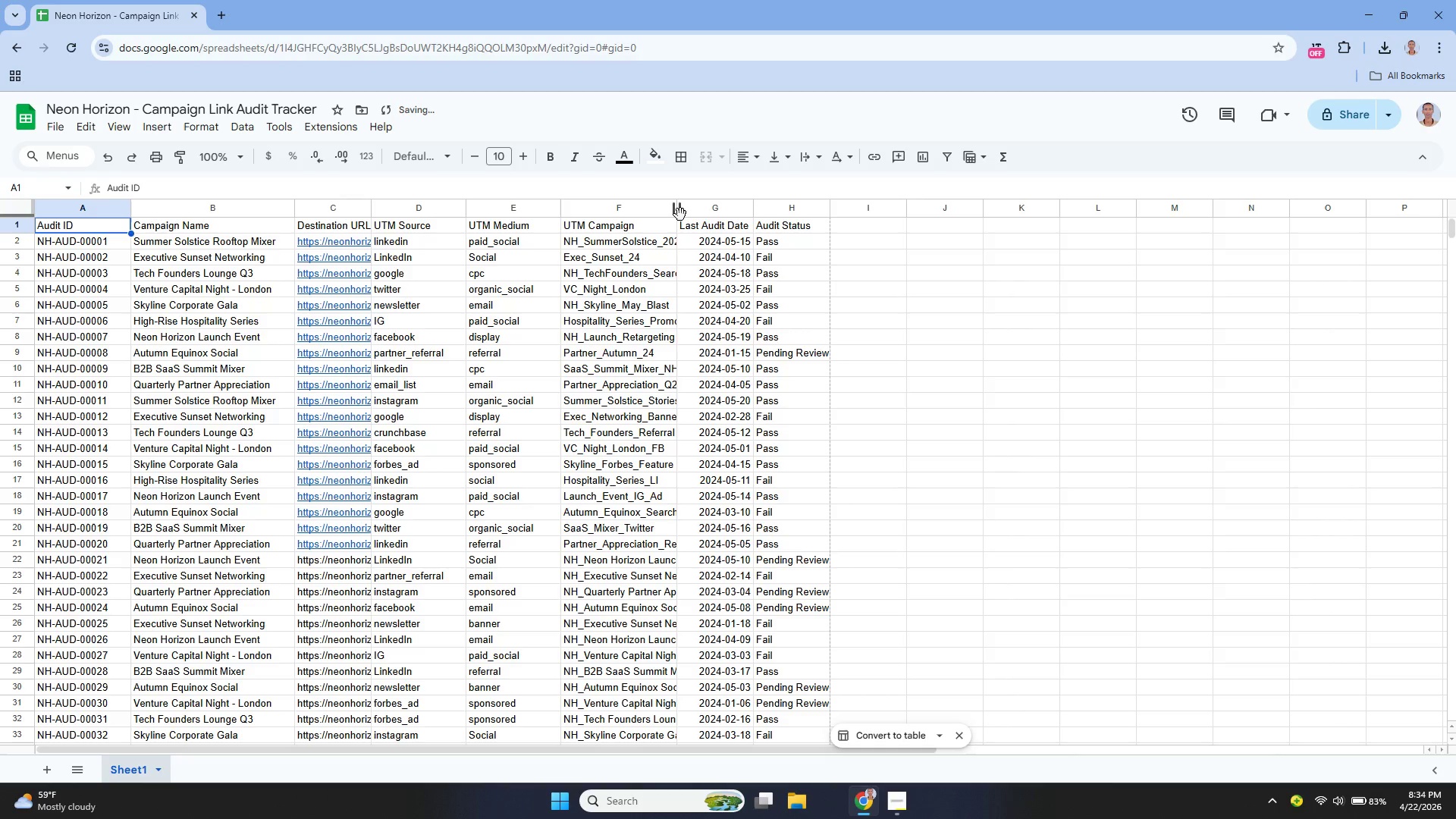 
left_click_drag(start_coordinate=[677, 209], to_coordinate=[695, 222])
 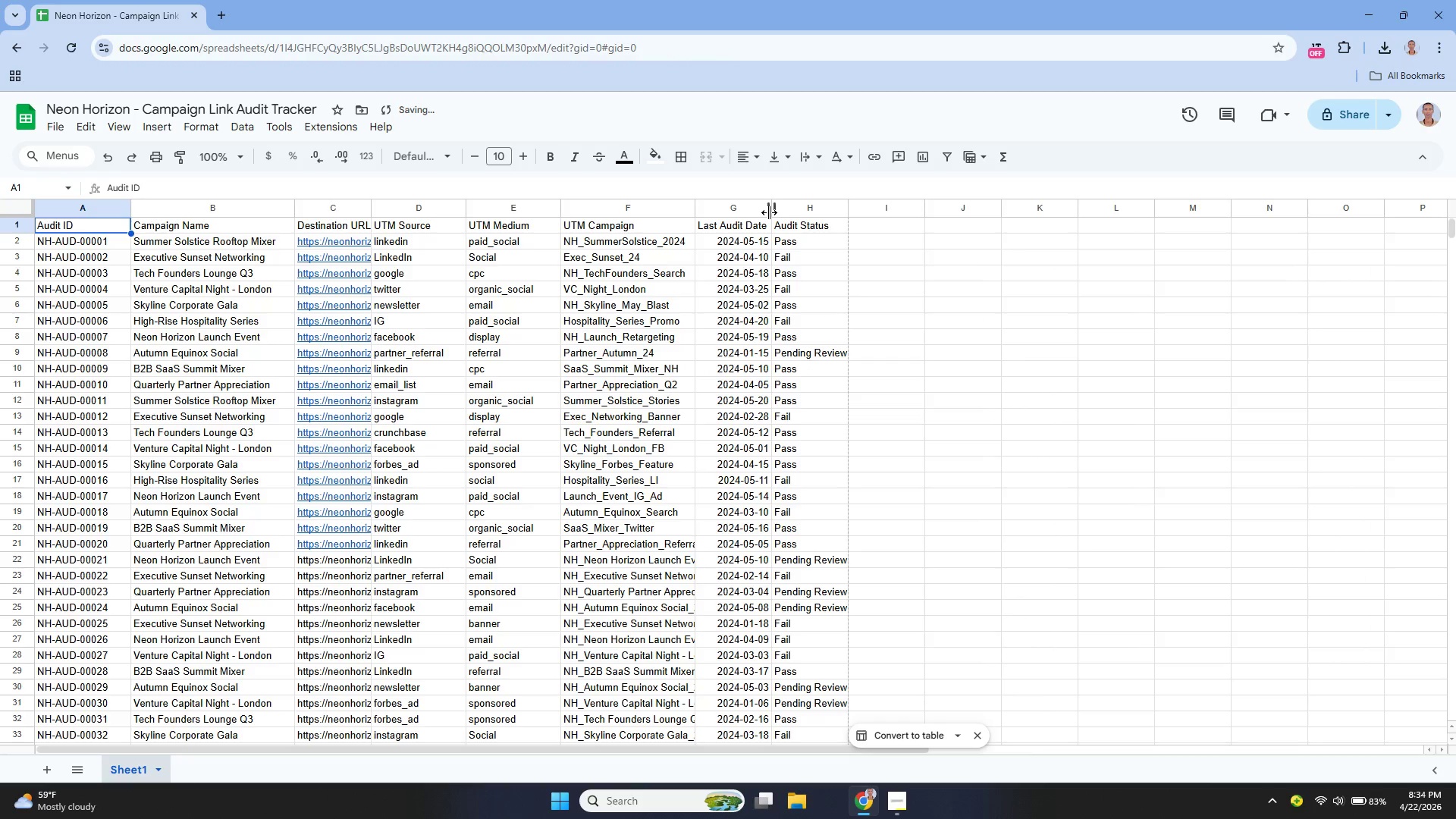 
left_click_drag(start_coordinate=[770, 211], to_coordinate=[795, 226])
 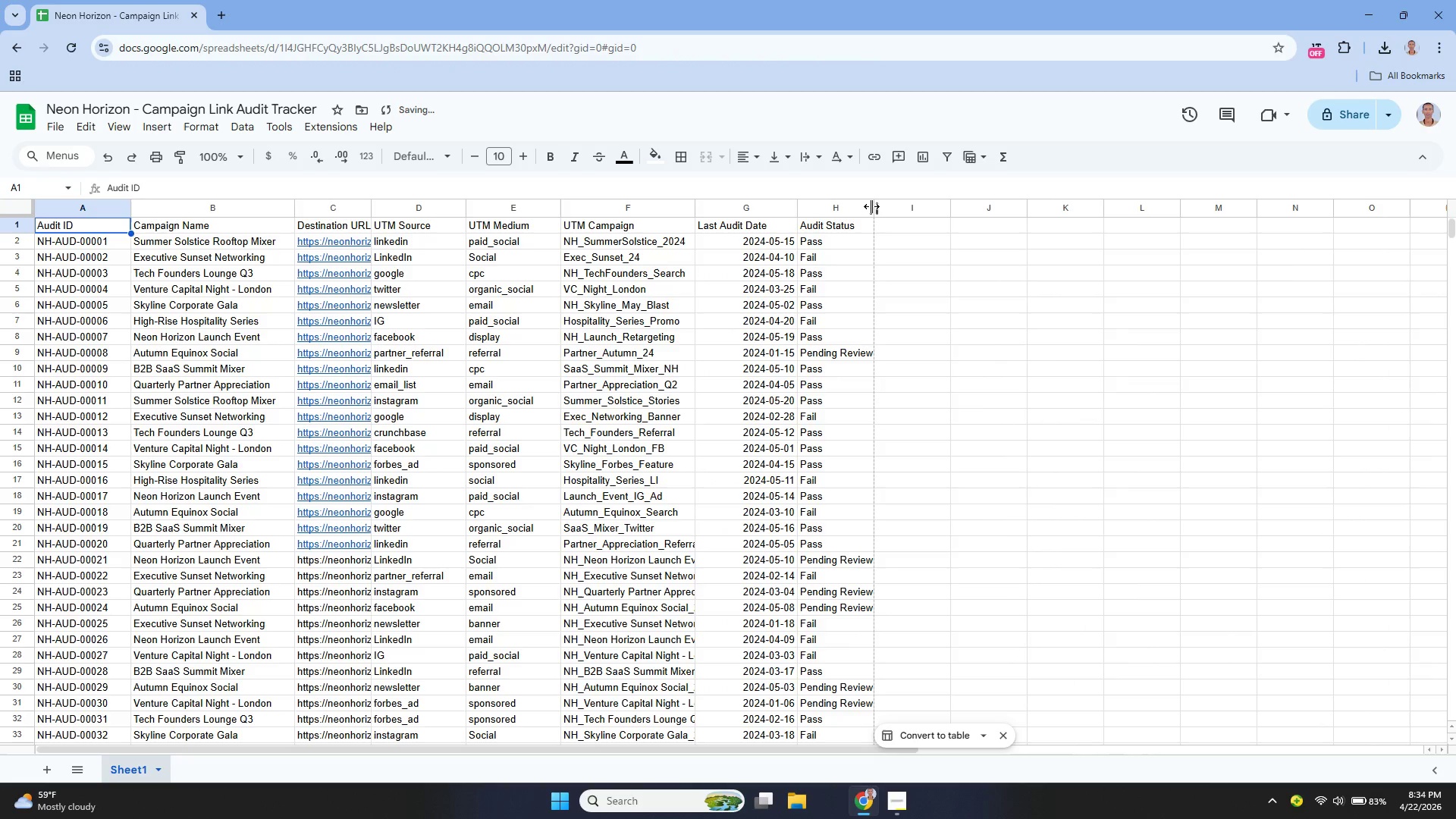 
left_click_drag(start_coordinate=[875, 209], to_coordinate=[896, 224])
 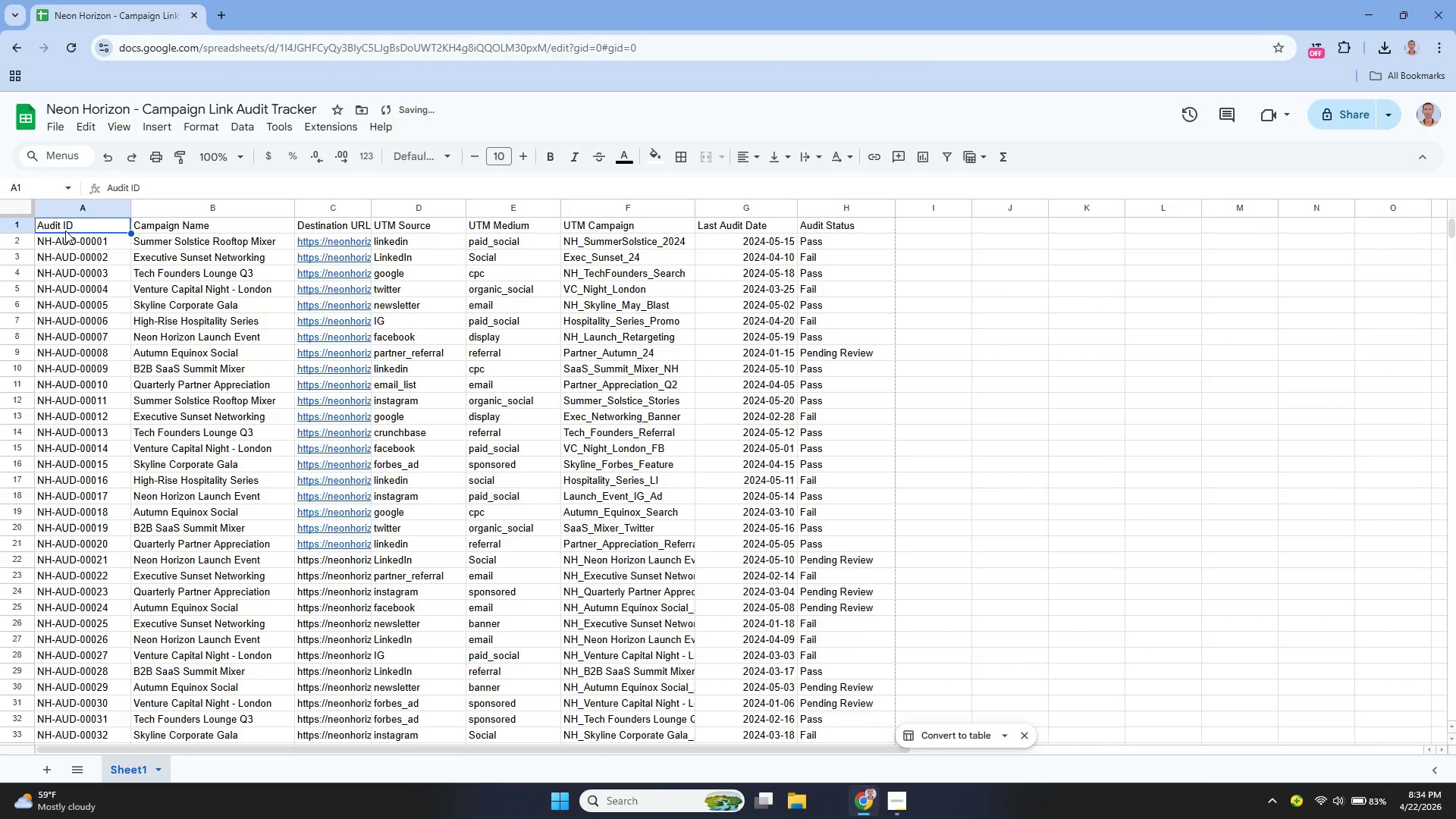 
left_click_drag(start_coordinate=[63, 223], to_coordinate=[827, 229])
 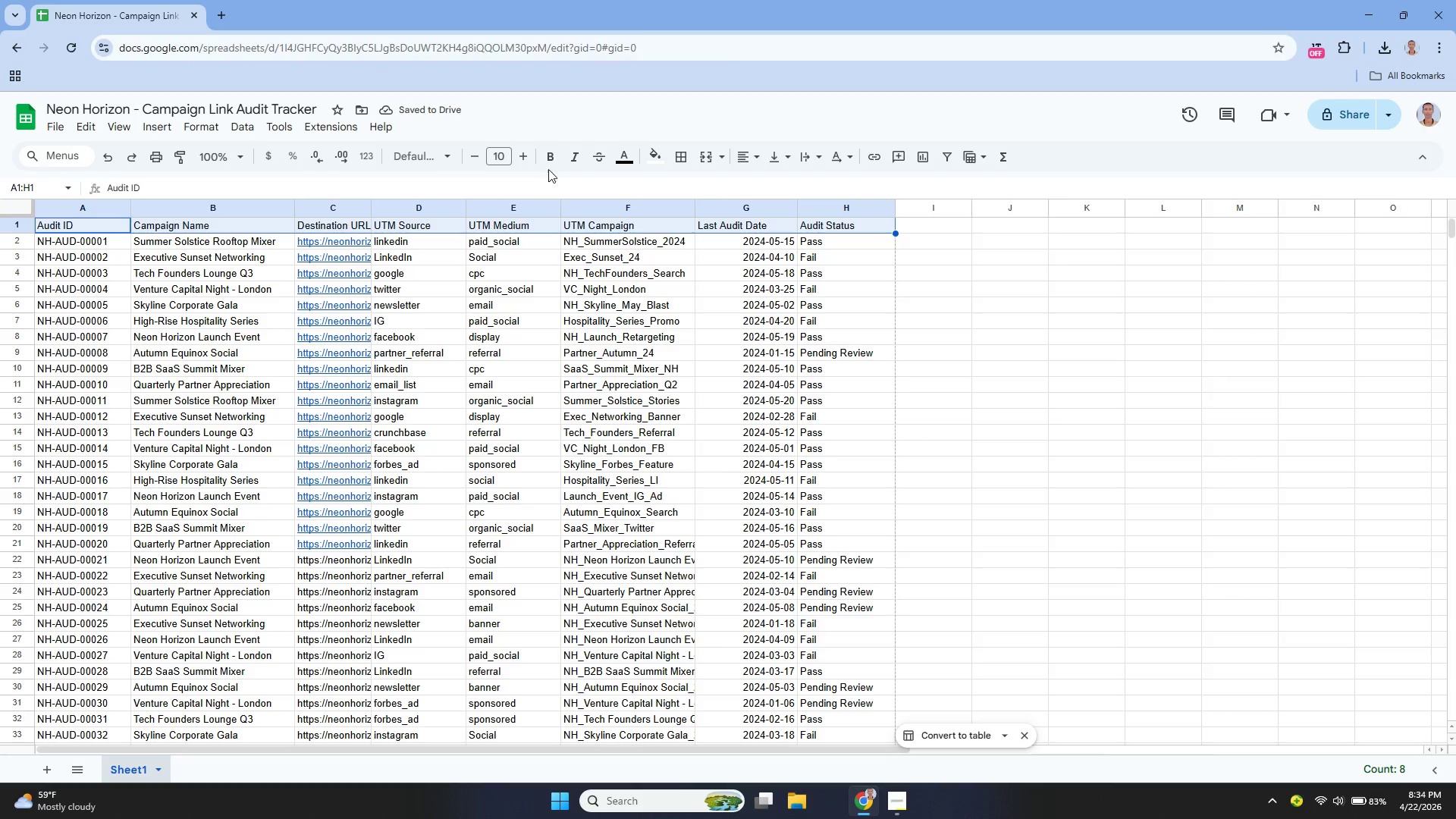 
left_click_drag(start_coordinate=[544, 155], to_coordinate=[539, 156])
 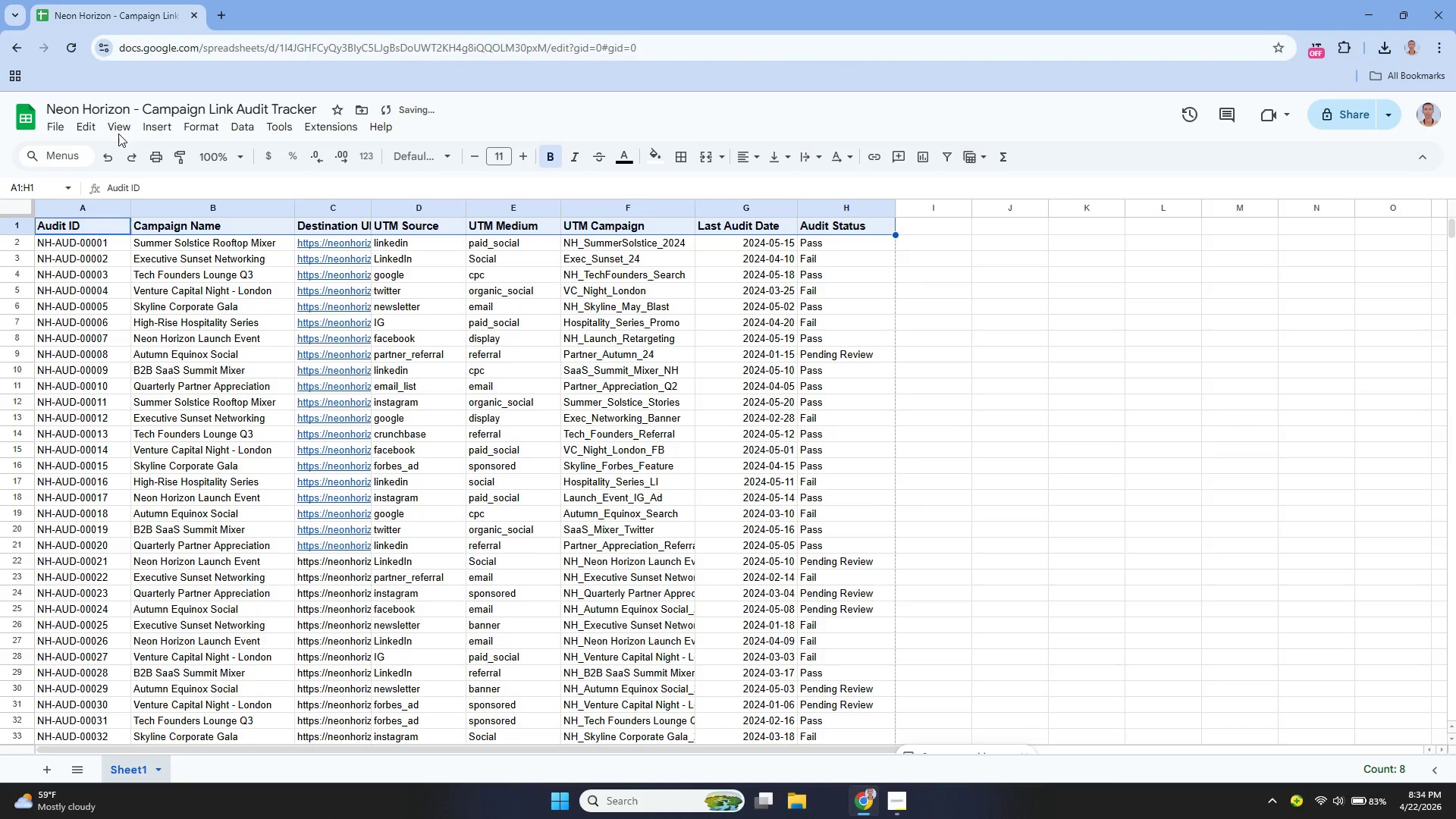 
left_click([127, 127])
 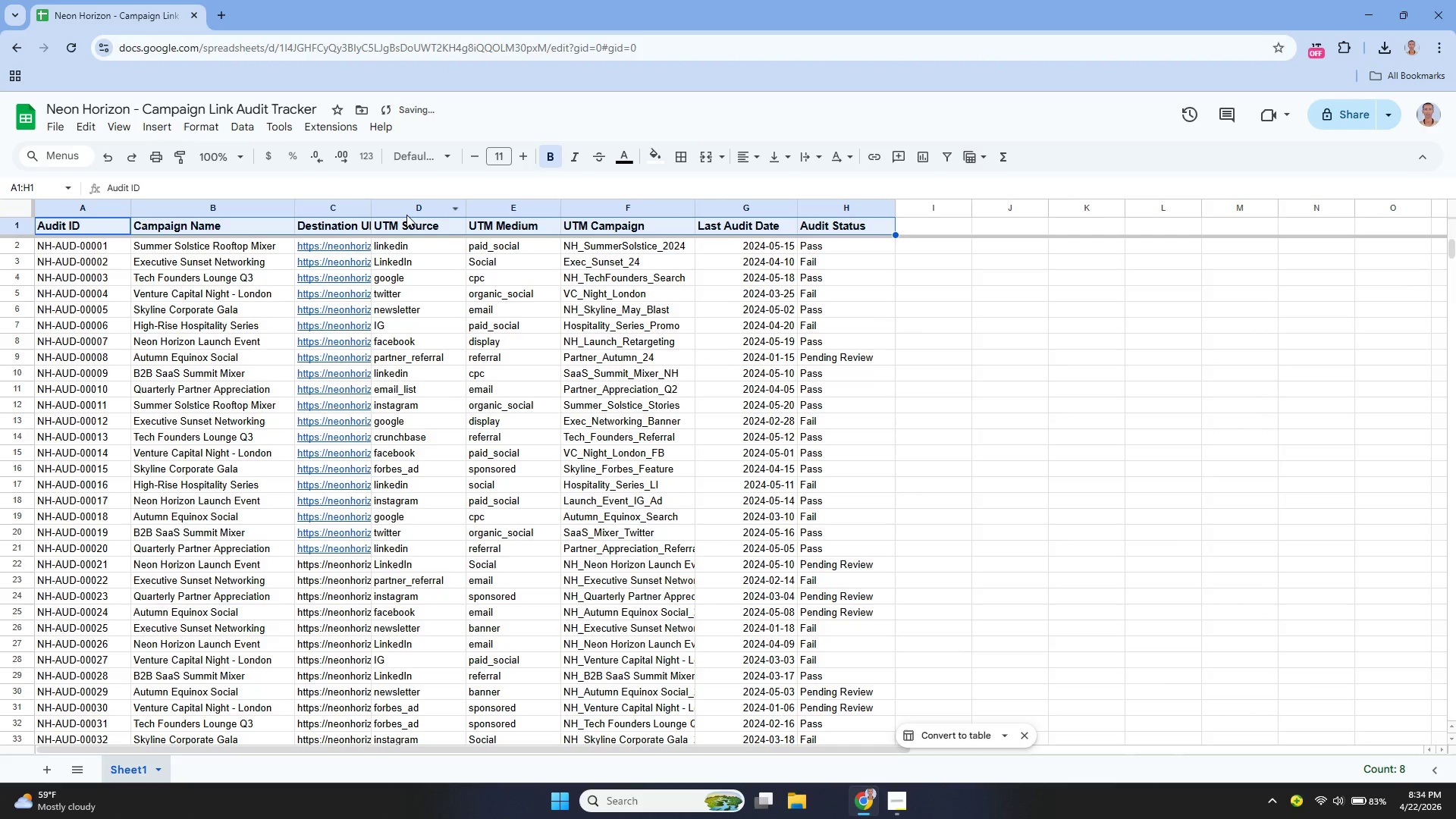 
left_click_drag(start_coordinate=[63, 226], to_coordinate=[823, 548])
 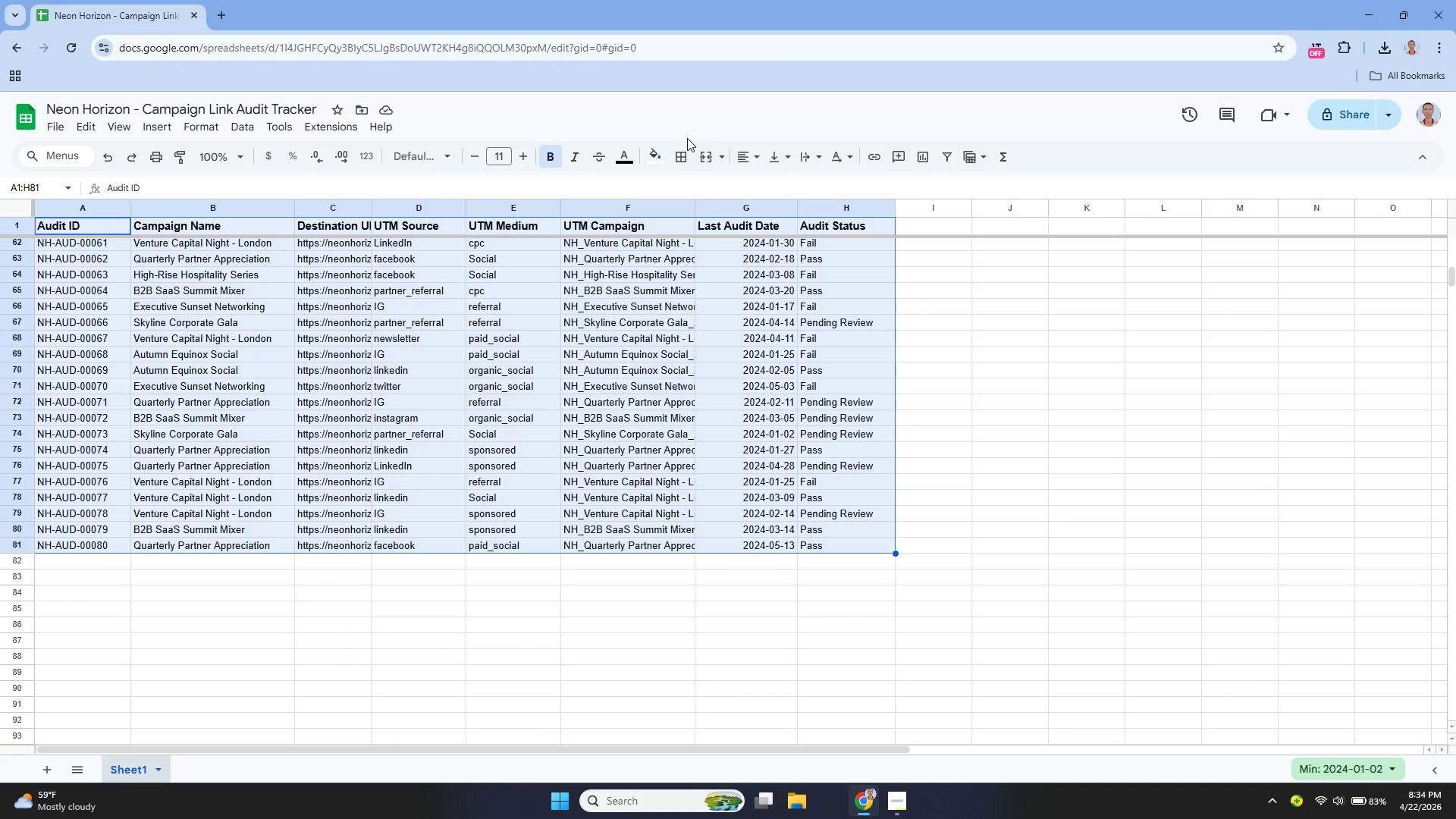 
left_click([685, 149])
 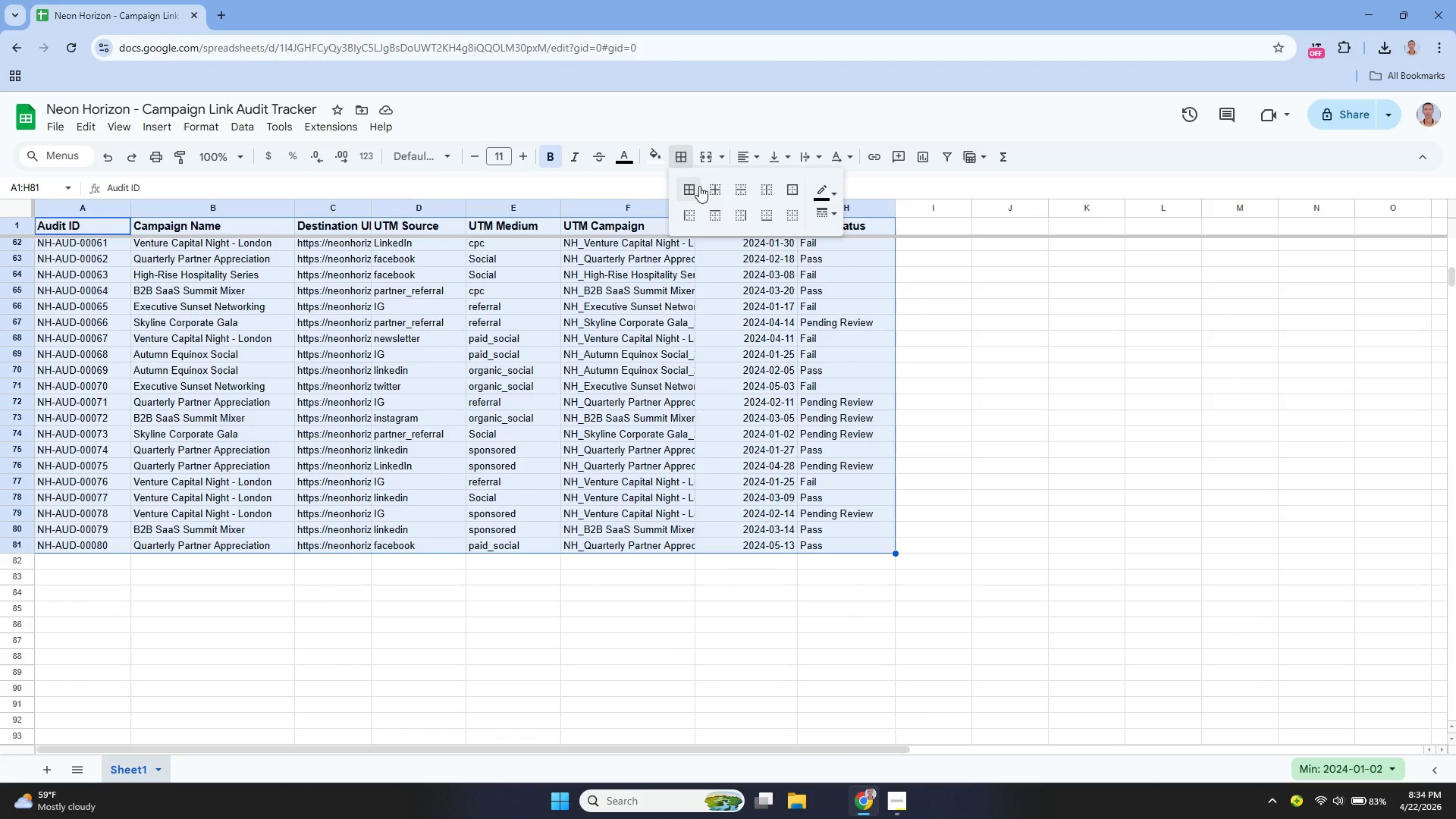 
left_click([699, 186])
 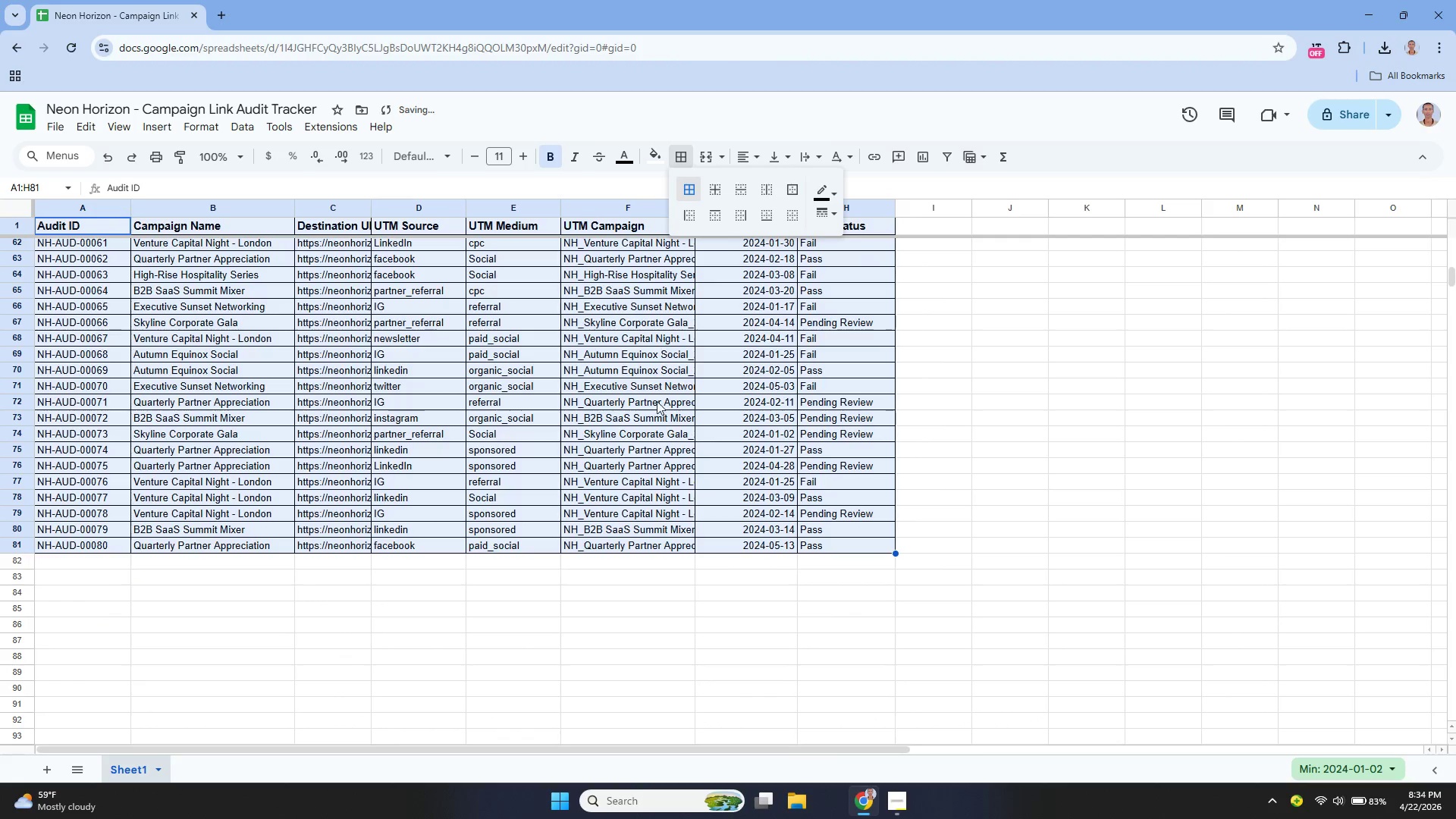 
left_click([941, 394])
 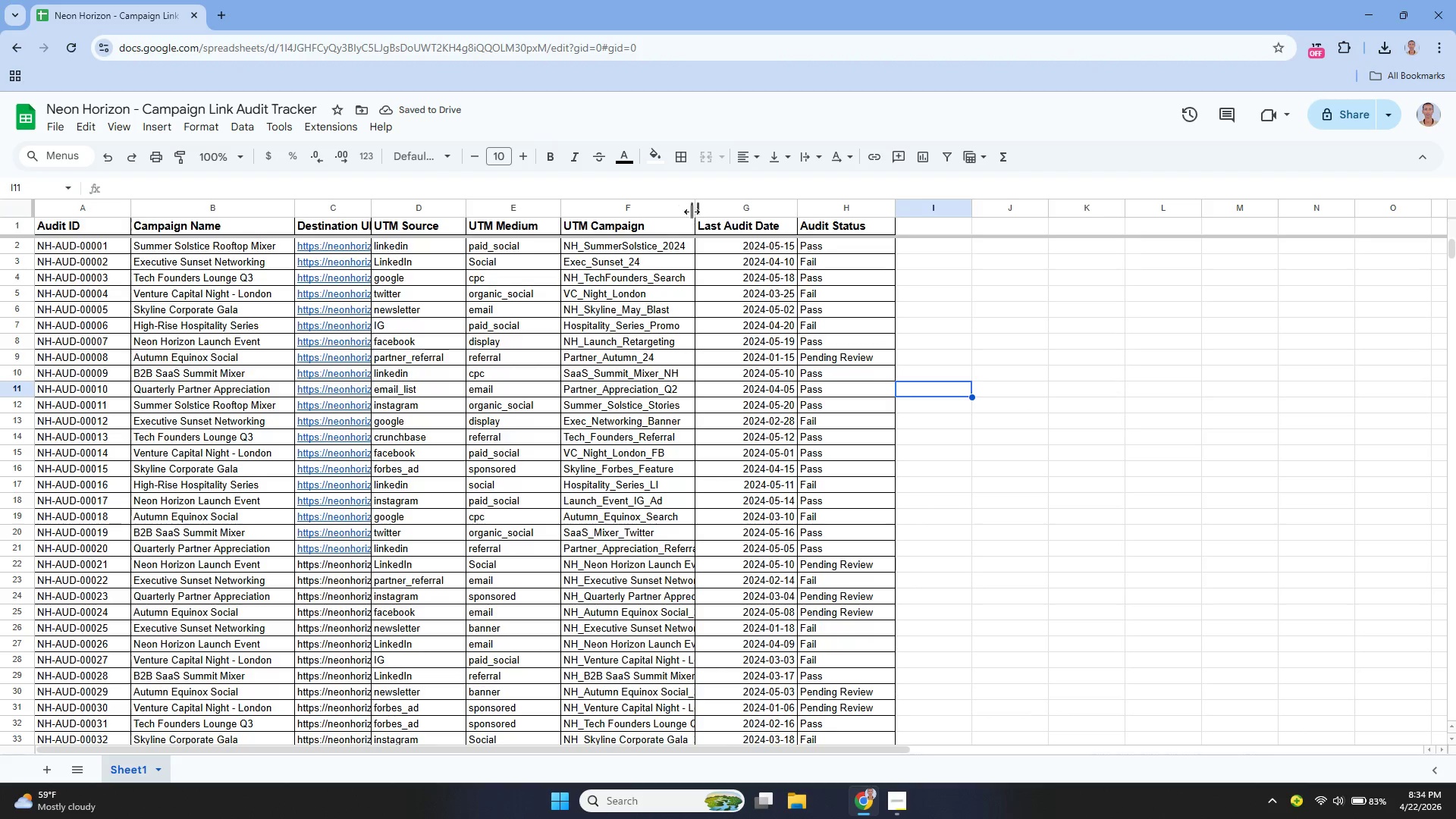 
scroll: coordinate [628, 425], scroll_direction: up, amount: 16.0
 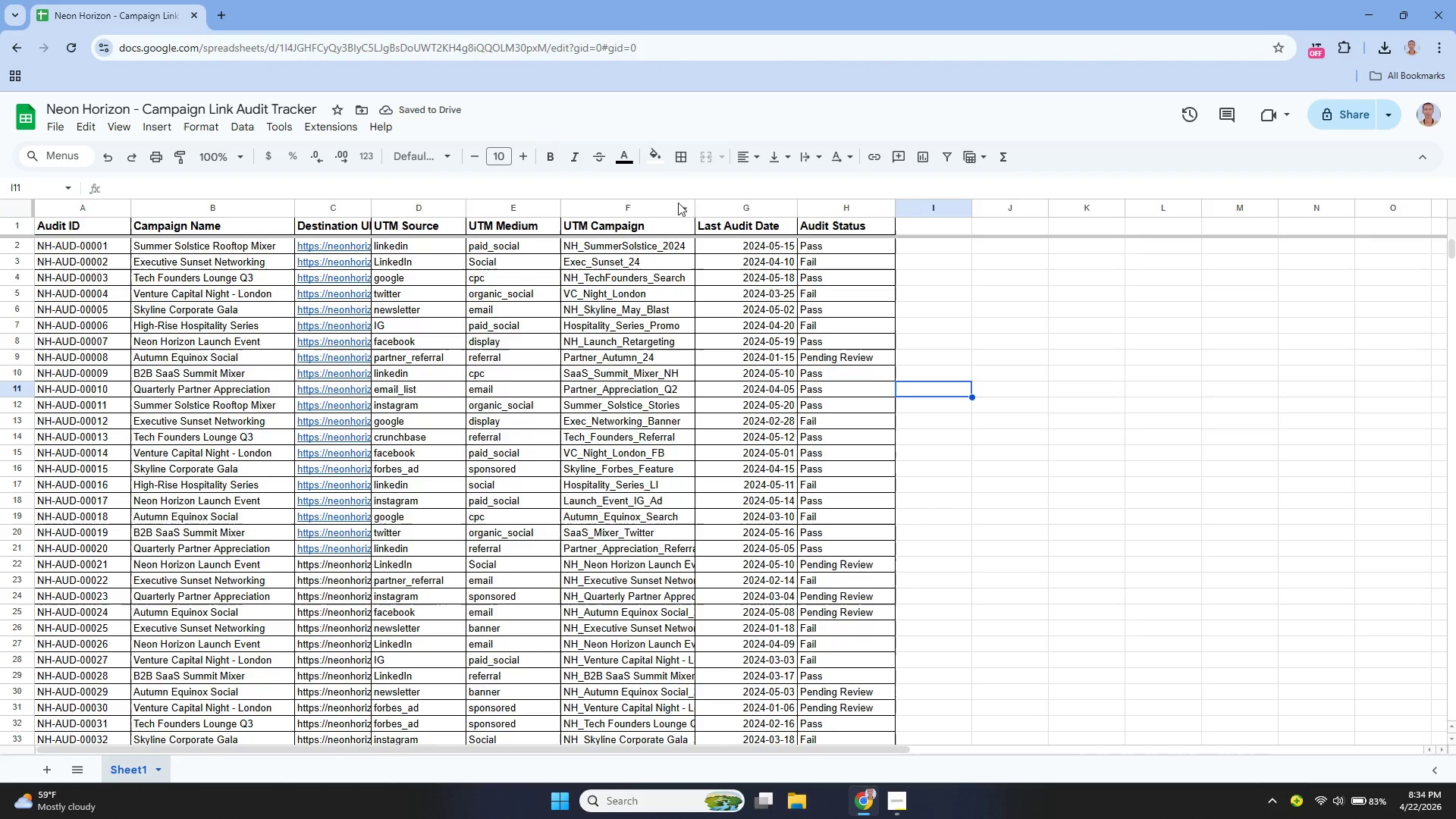 
left_click_drag(start_coordinate=[692, 212], to_coordinate=[711, 224])
 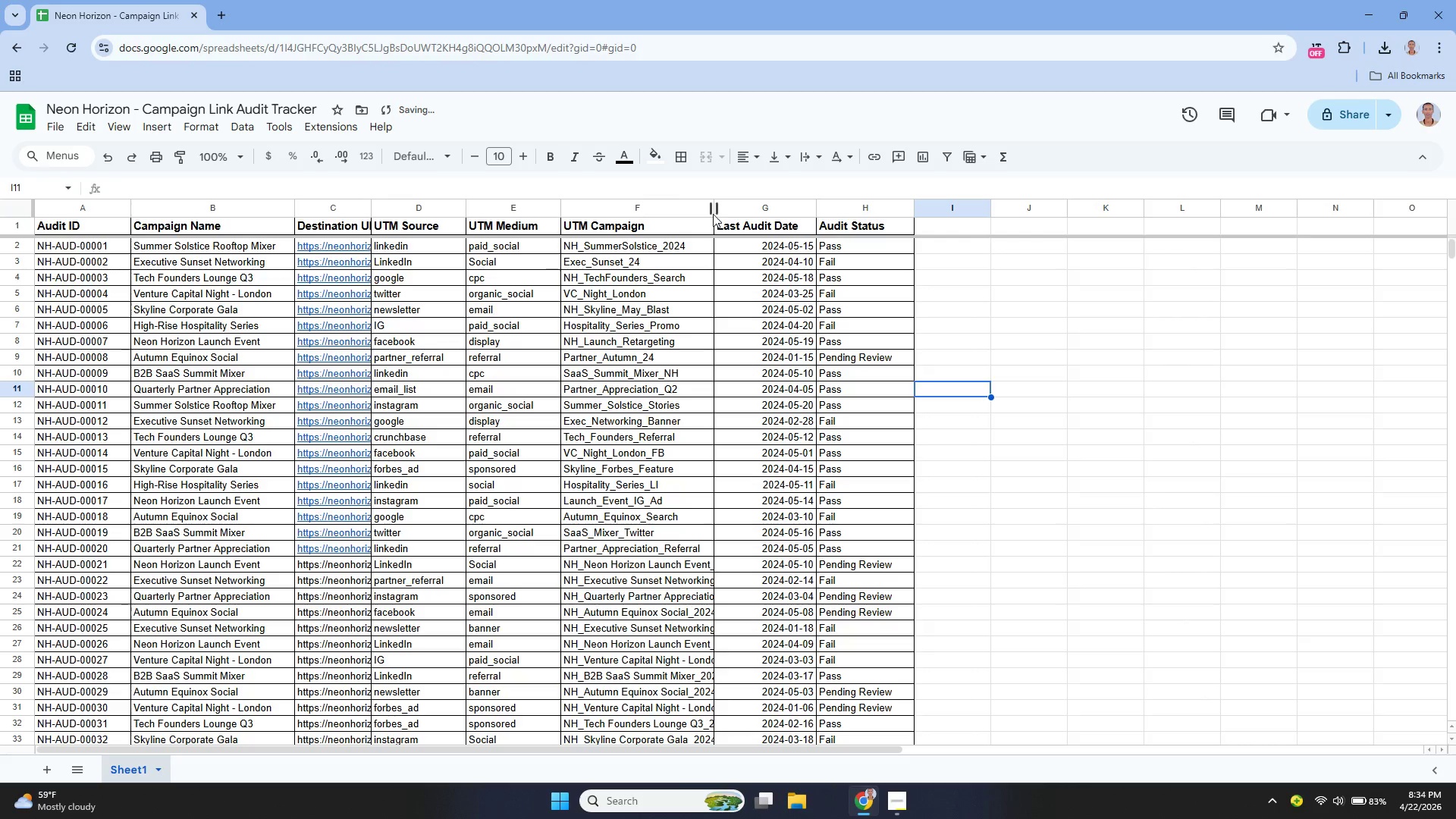 
left_click_drag(start_coordinate=[711, 207], to_coordinate=[752, 245])
 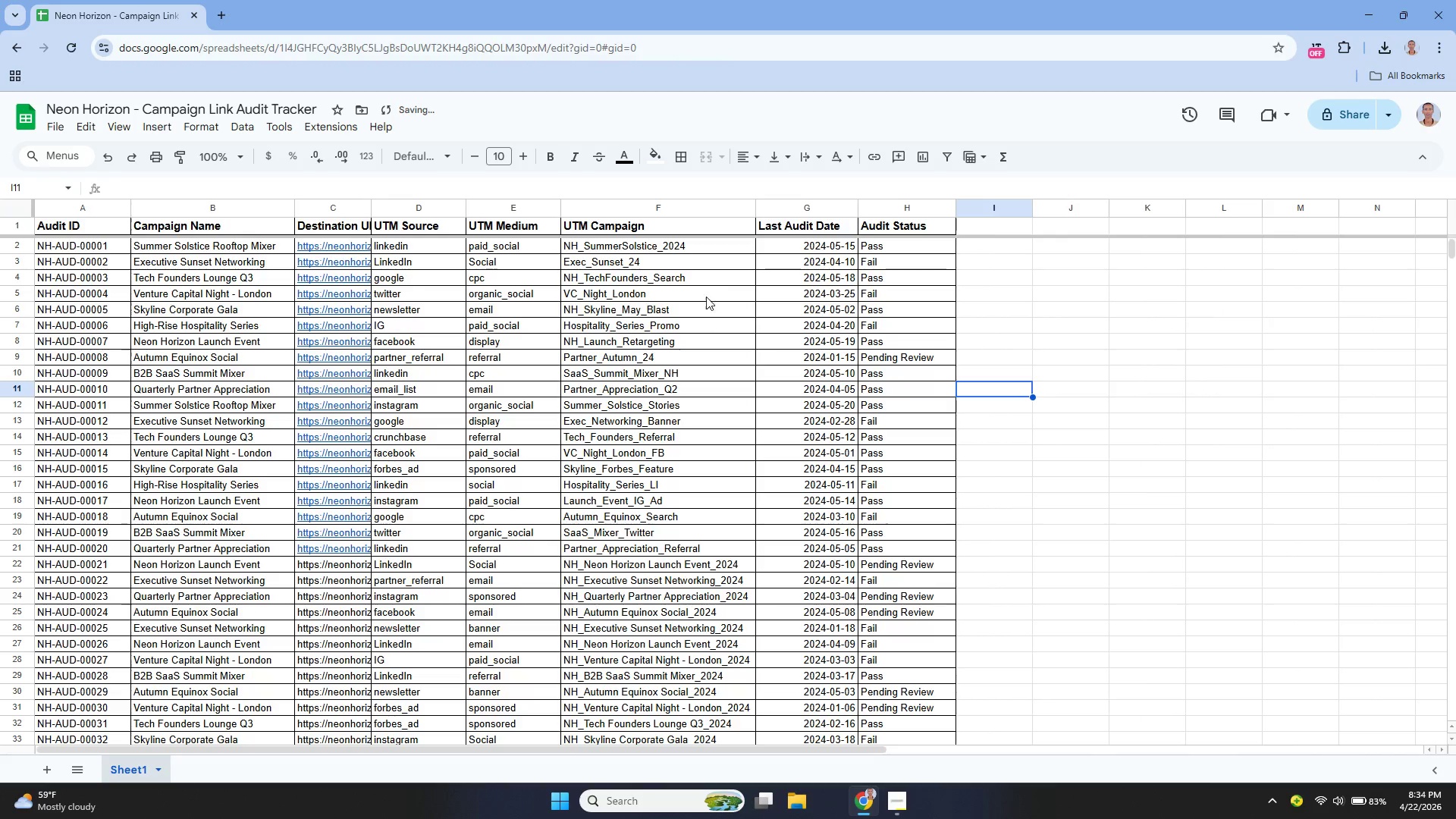 
scroll: coordinate [704, 344], scroll_direction: down, amount: 9.0
 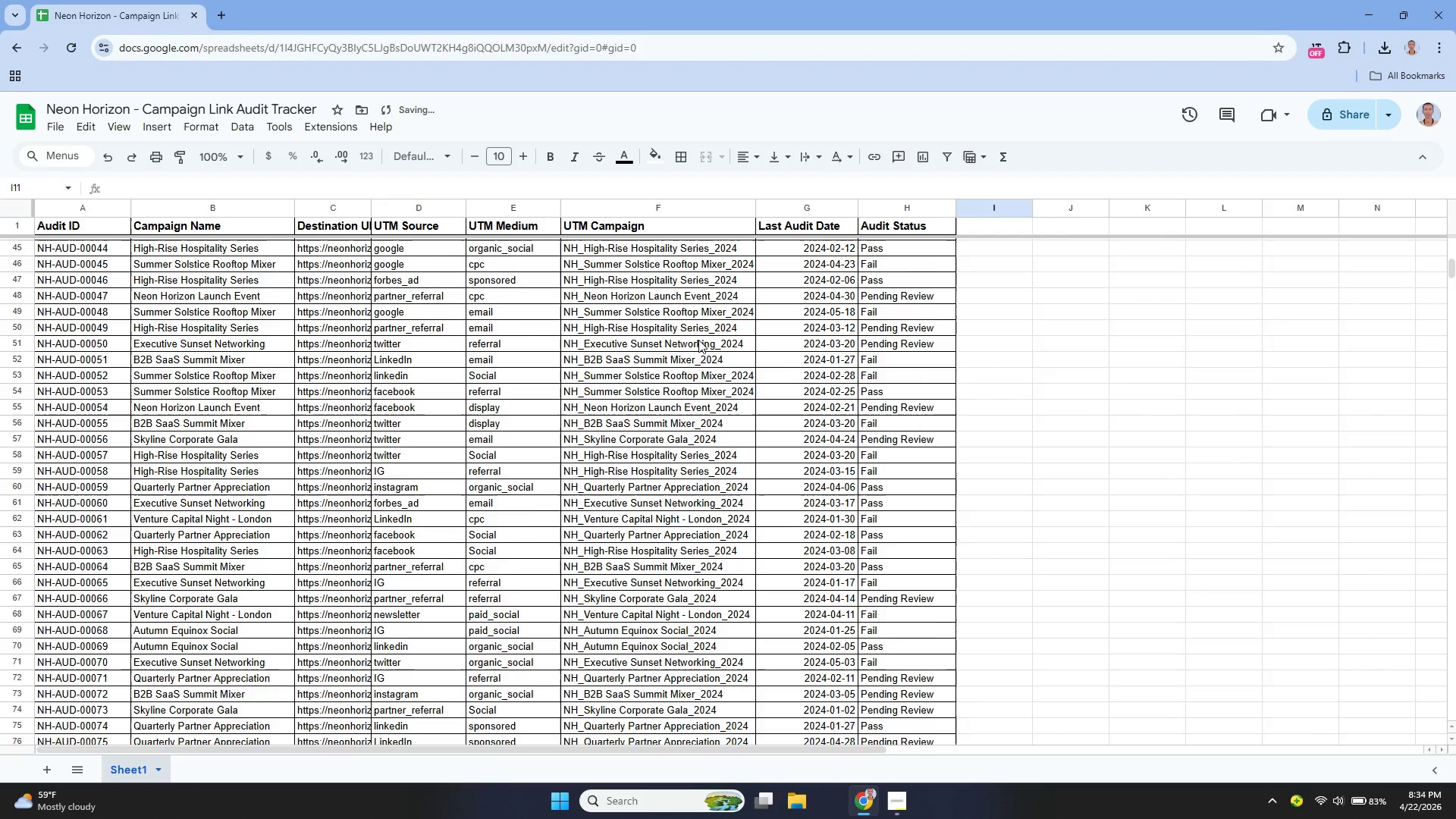 
scroll: coordinate [306, 384], scroll_direction: up, amount: 16.0
 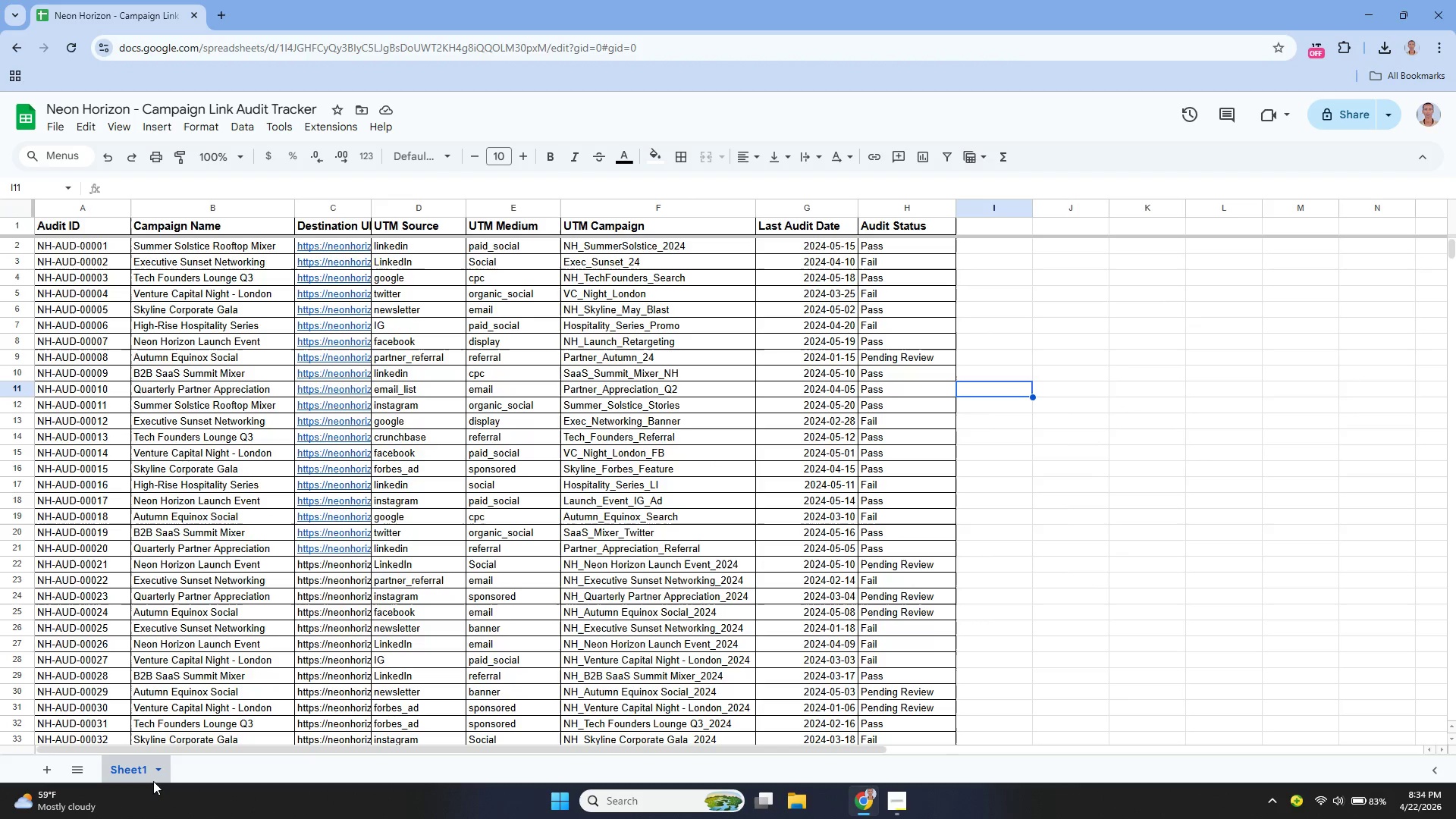 
double_click([145, 776])
 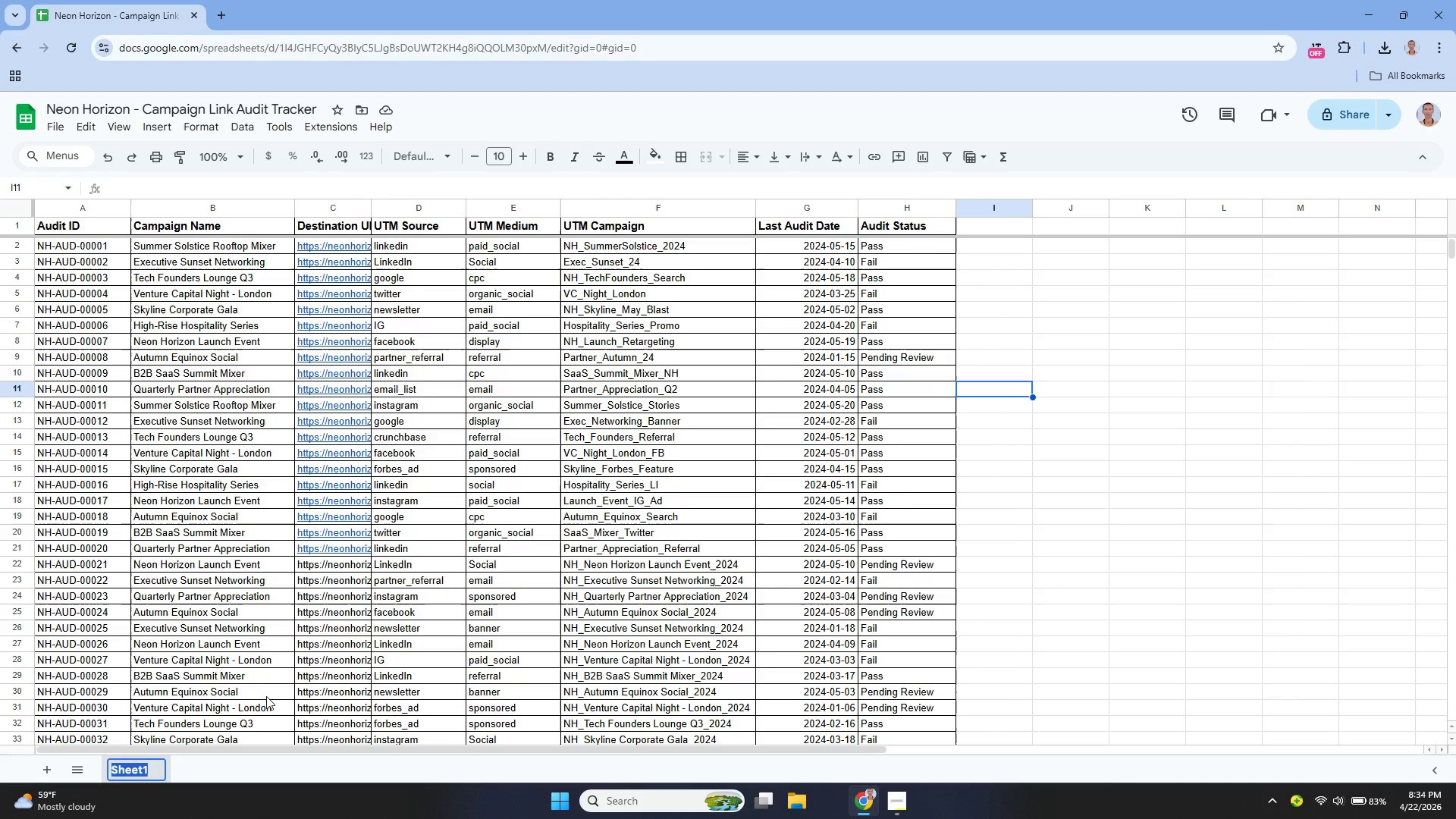 
key(Backspace)
 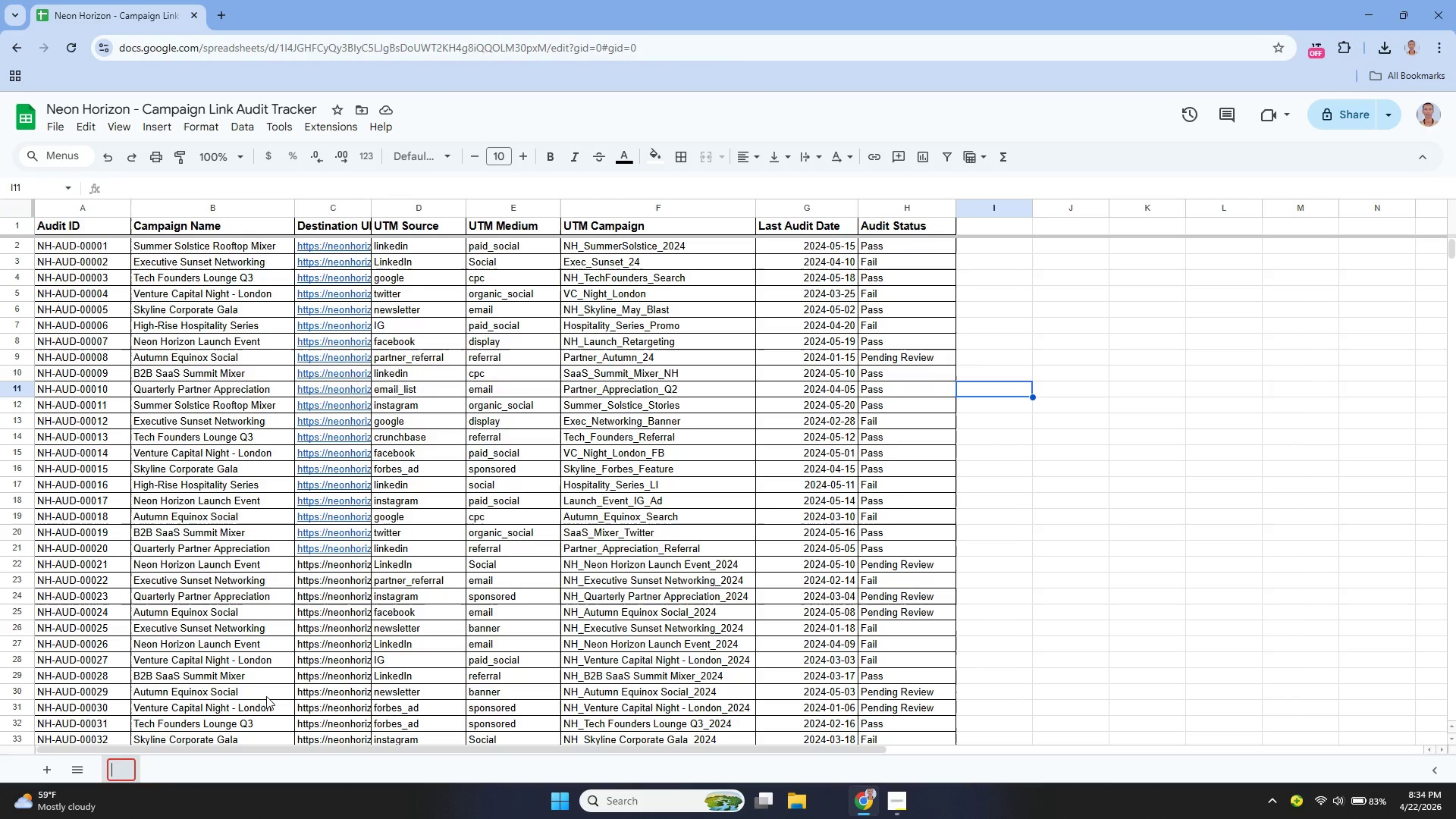 
wait(6.36)
 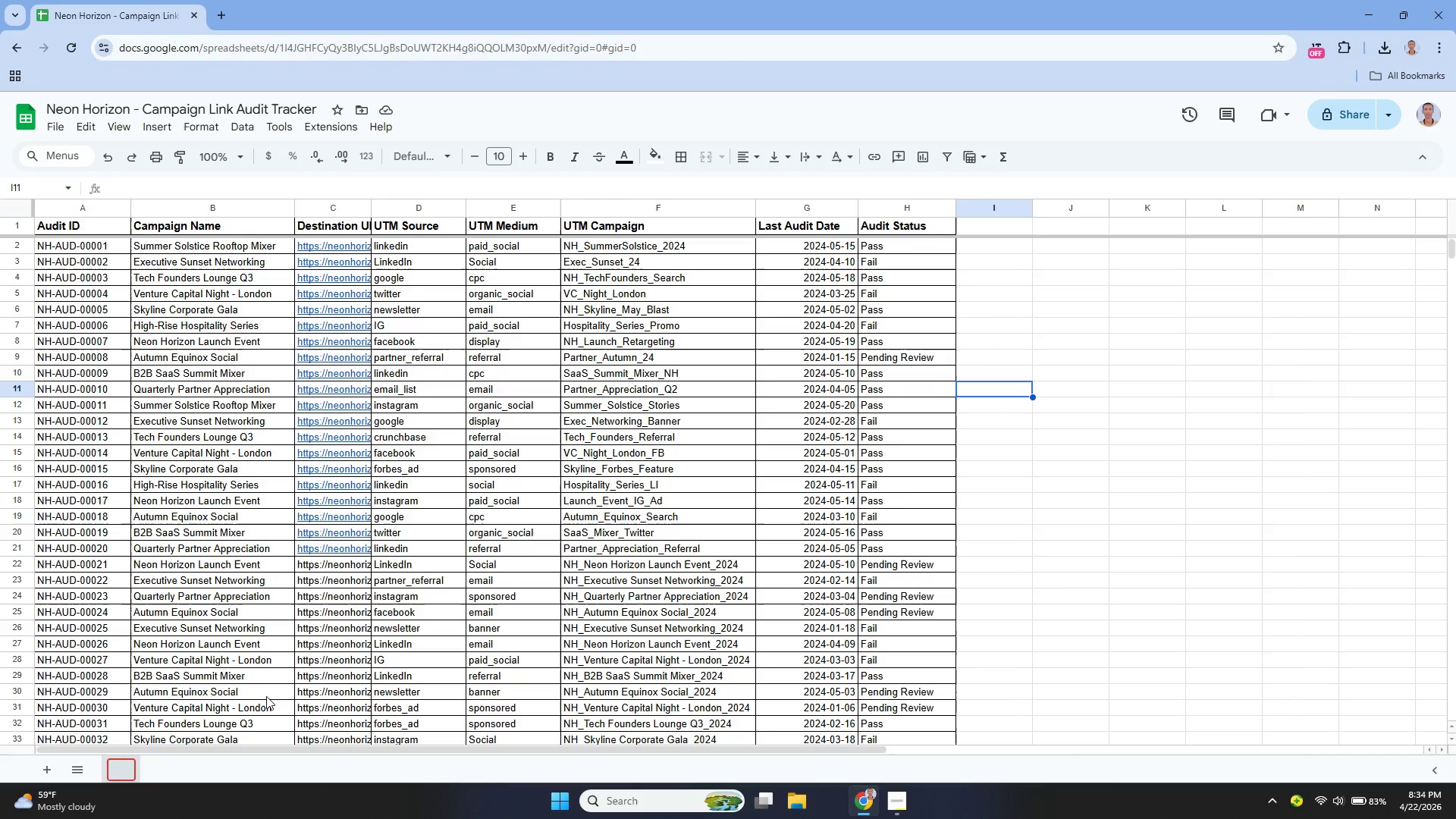 
type(Raw_Data)
 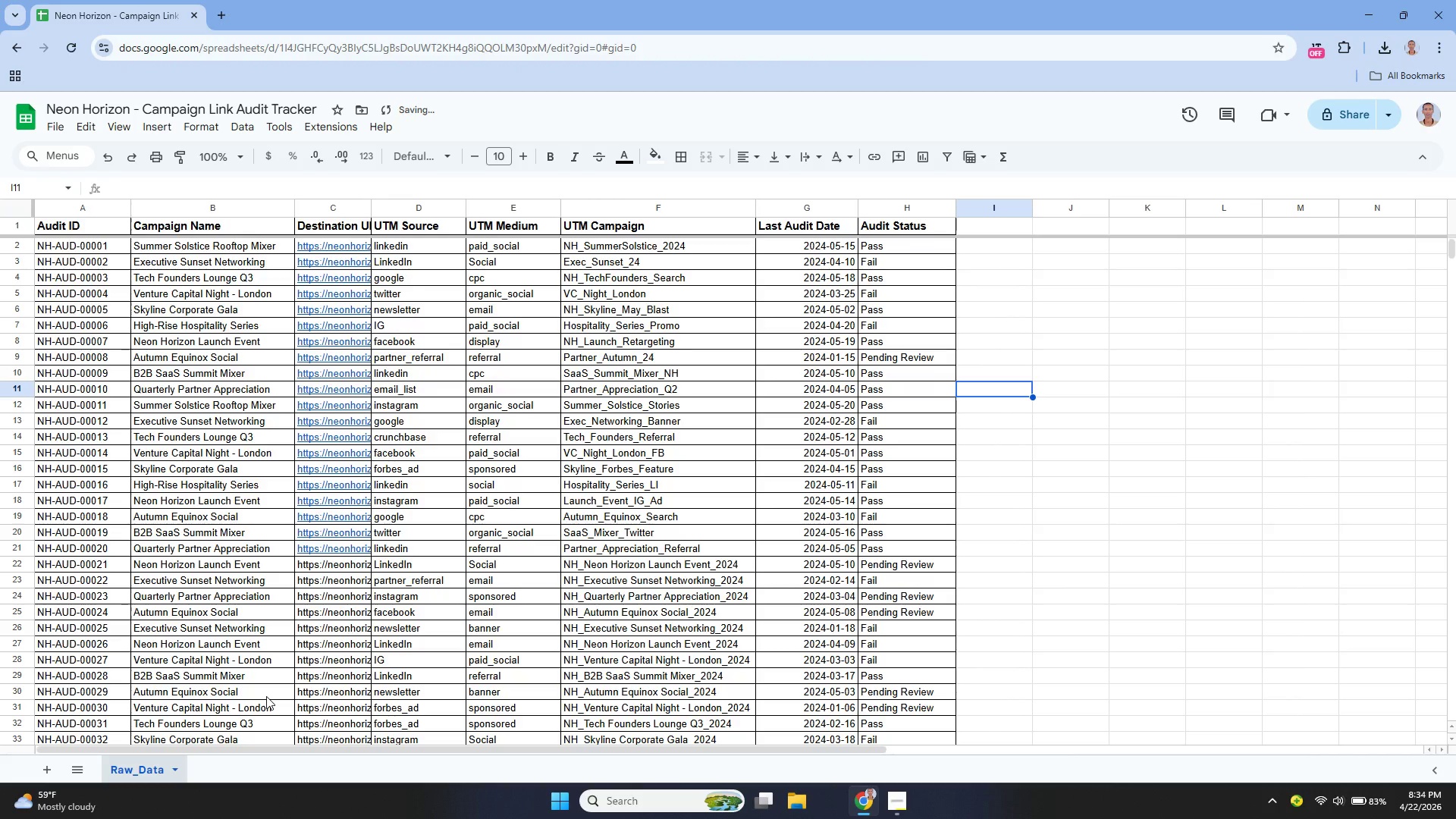 
 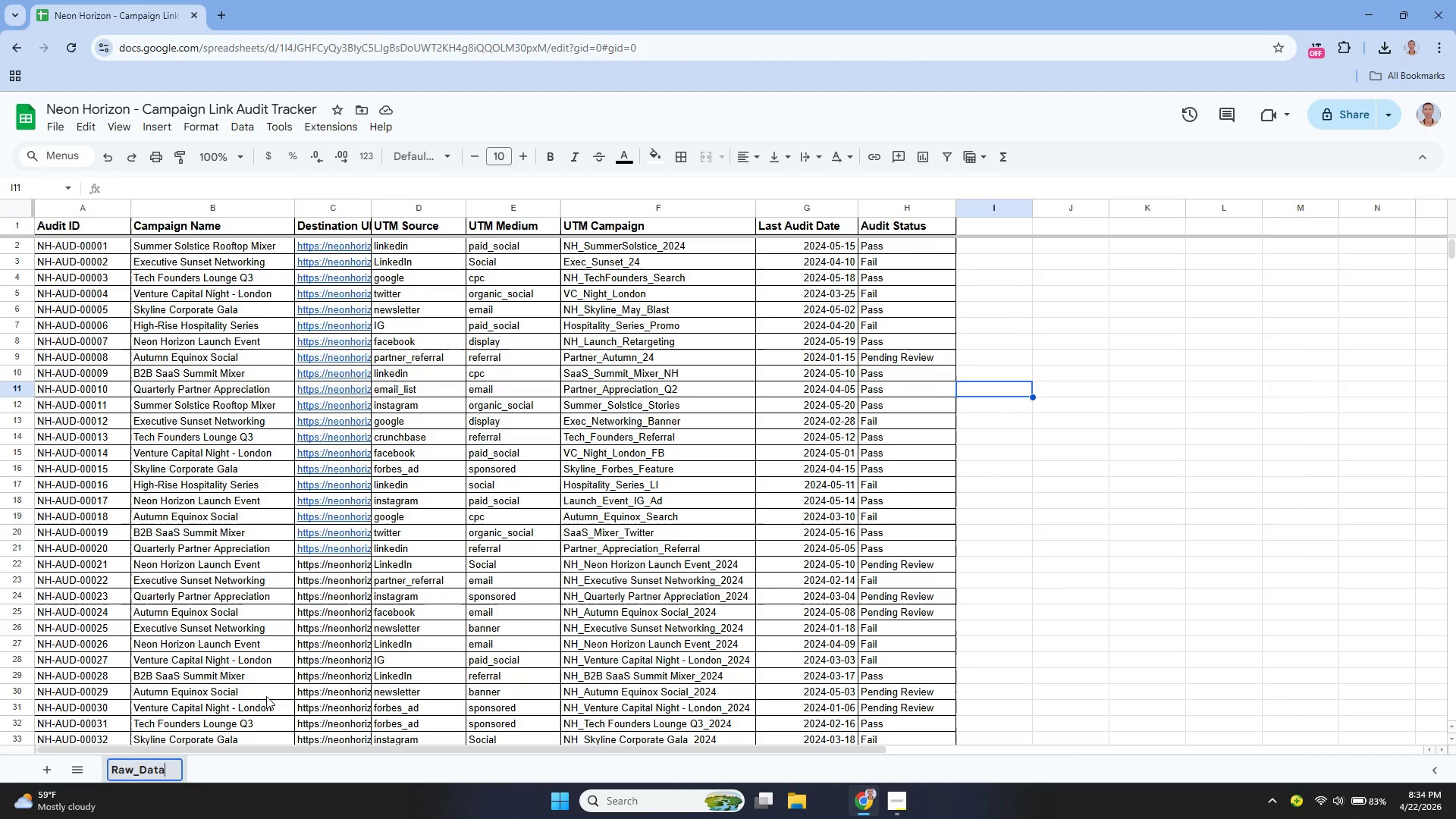 
key(Enter)
 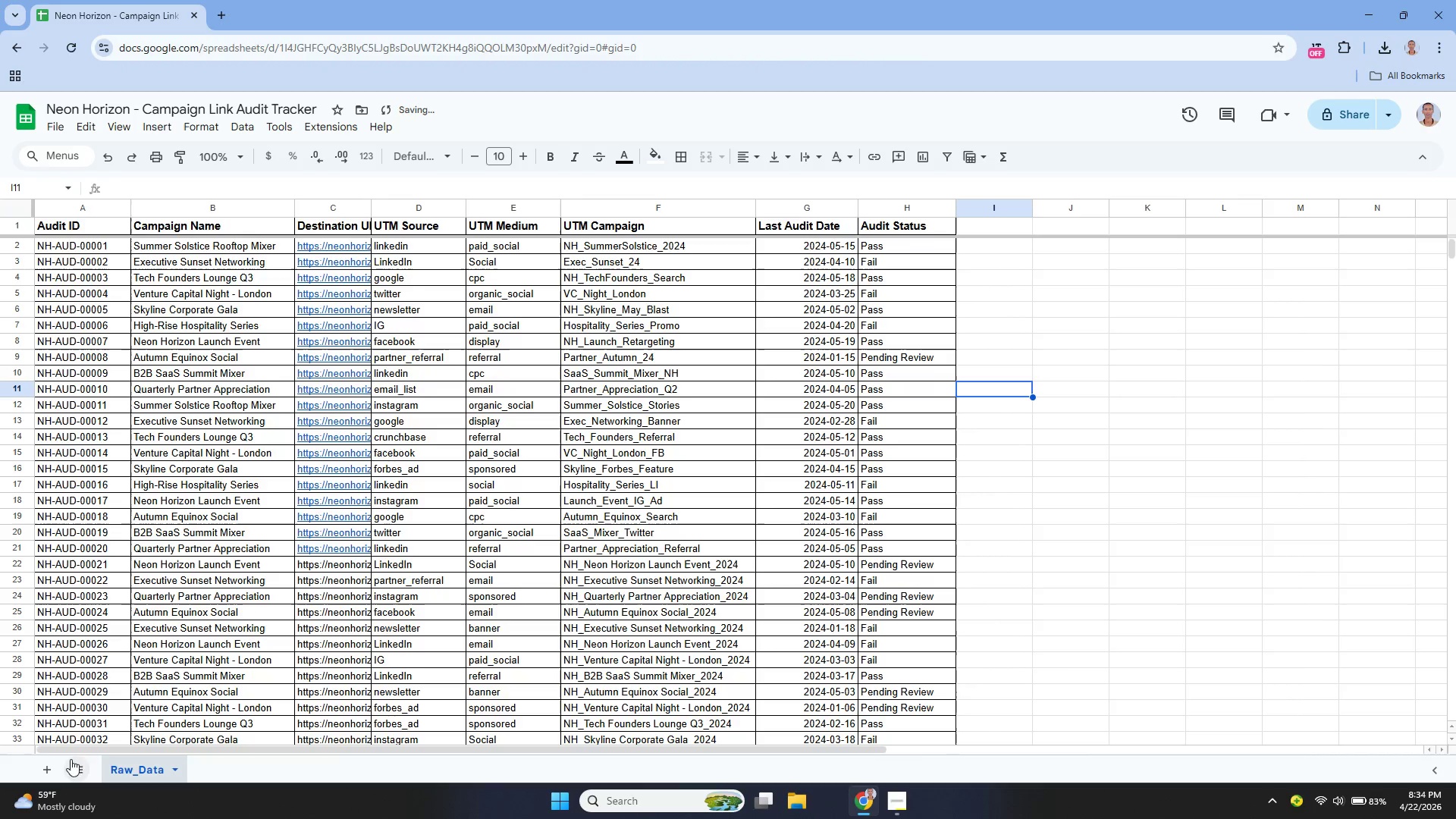 
left_click([37, 760])
 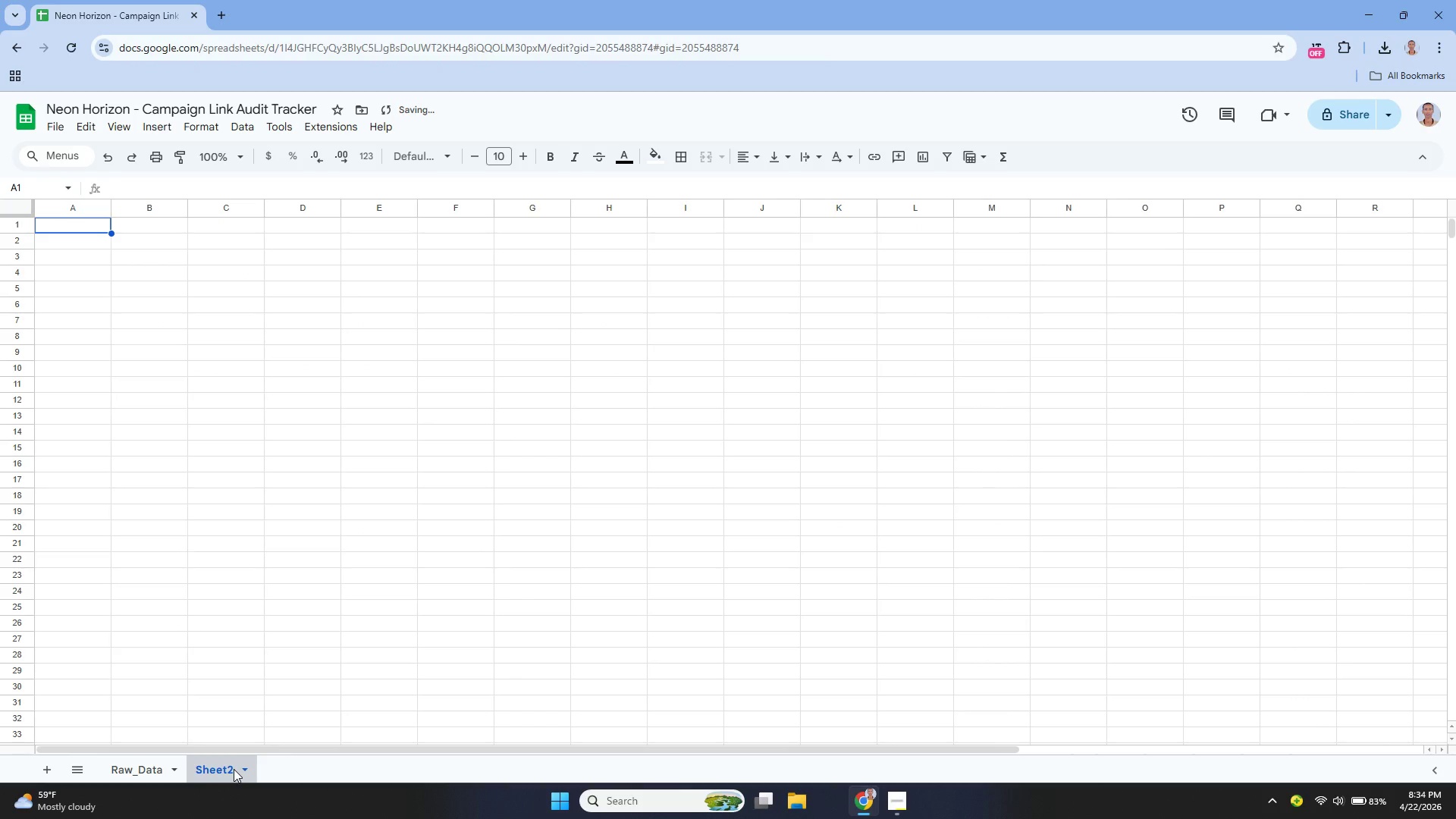 
double_click([234, 769])
 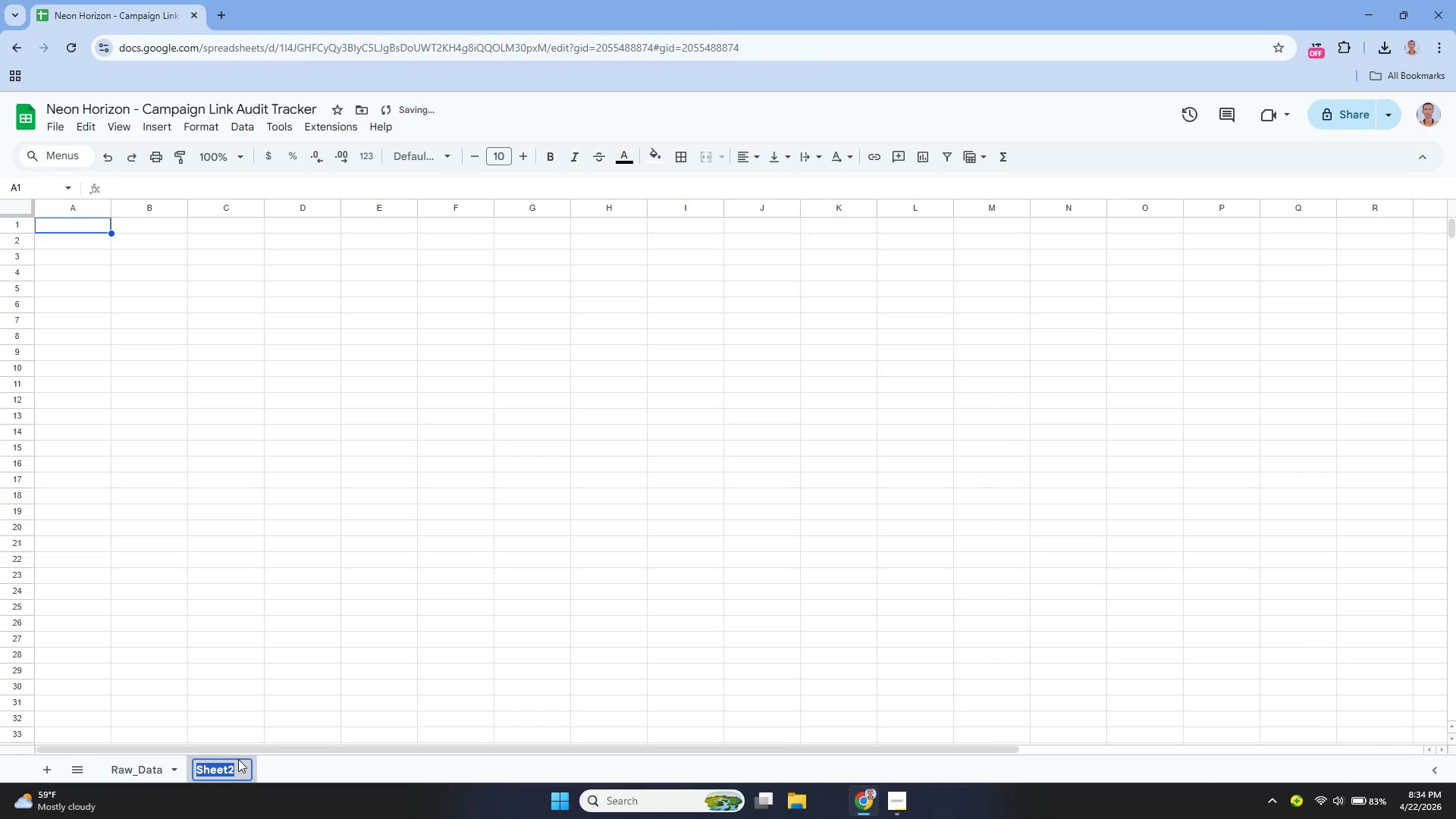 
key(Backspace)
 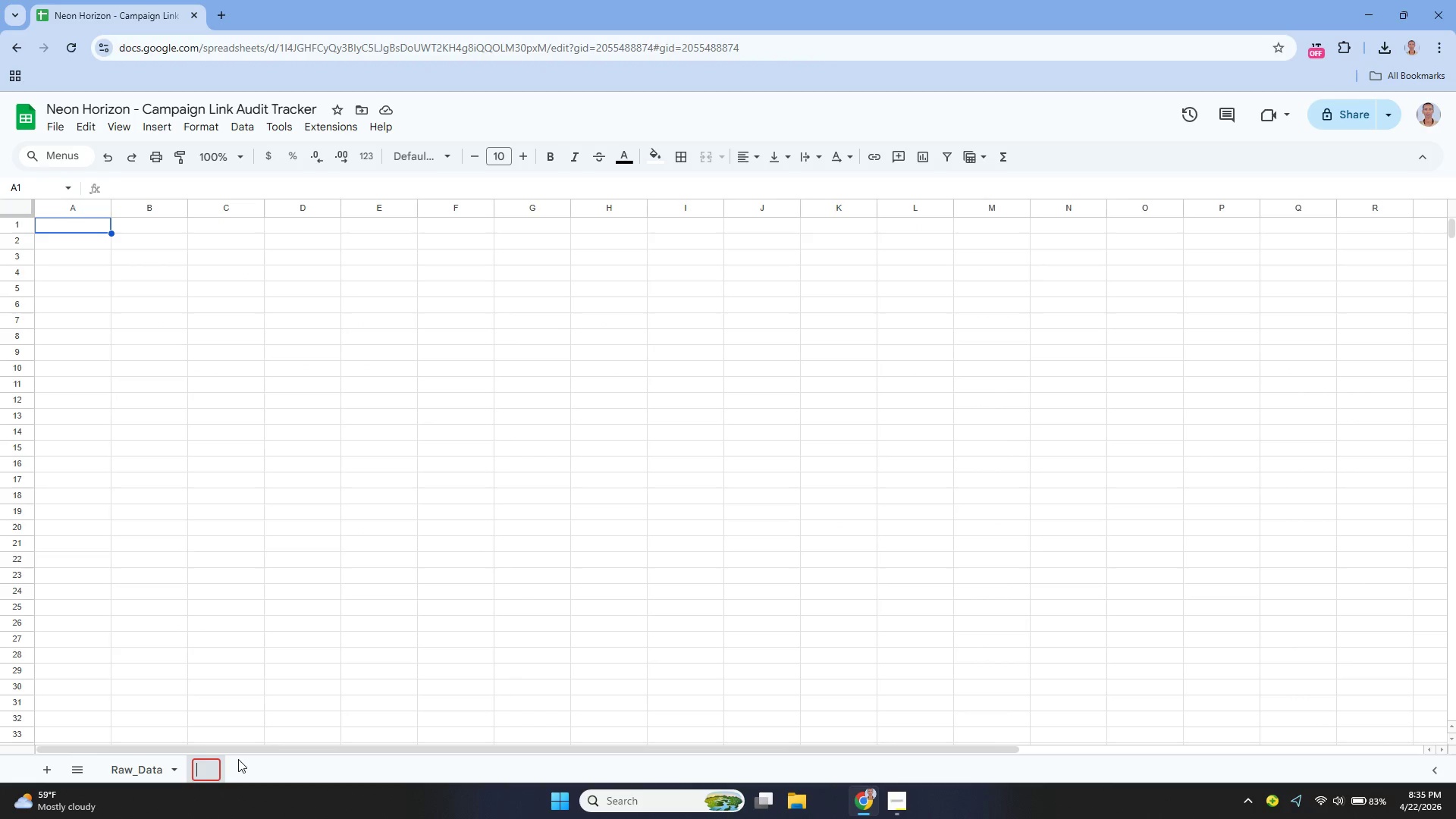 
wait(5.05)
 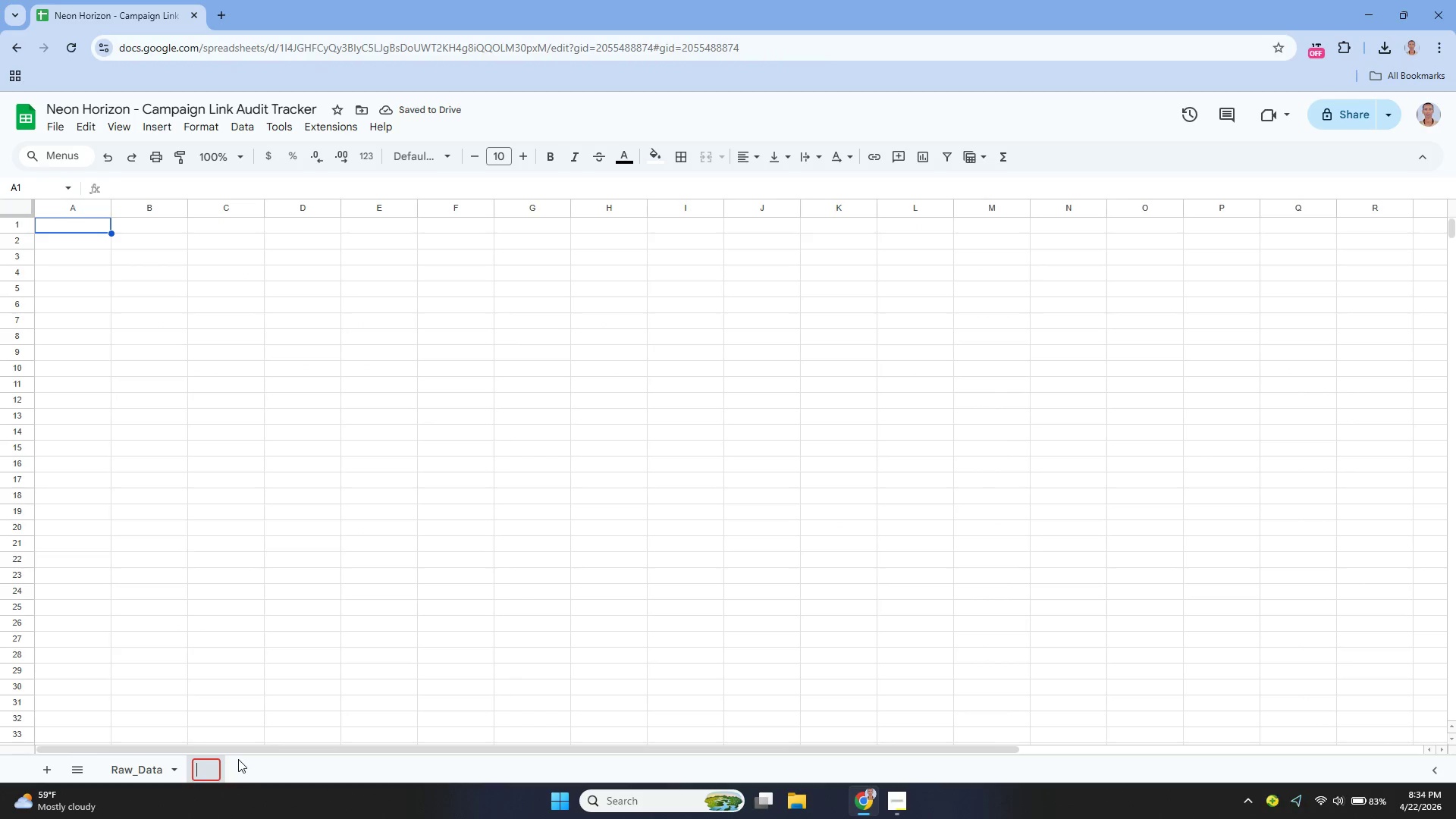 
type(Audit )
key(Backspace)
type(_Engine)
 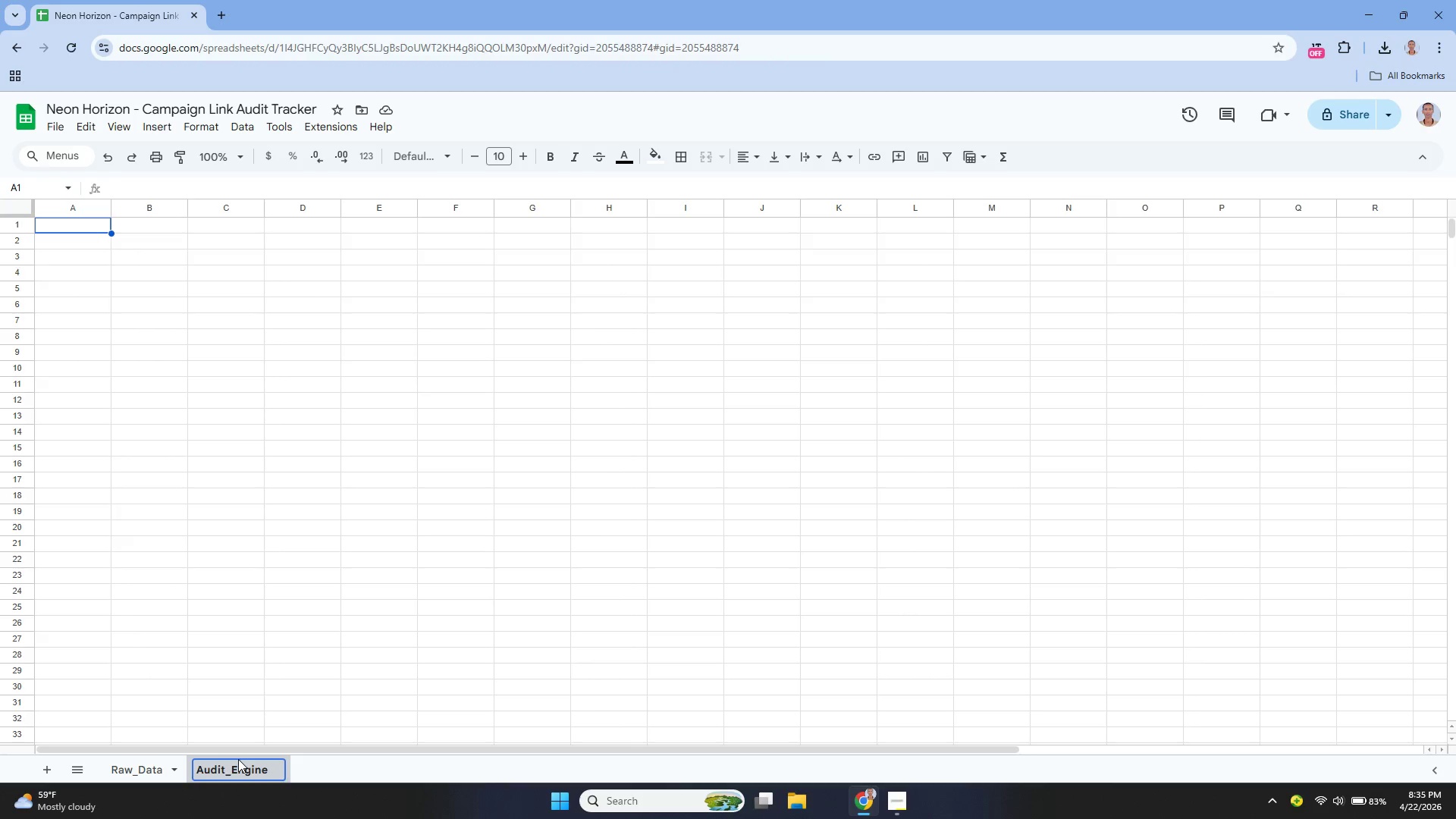 
key(Enter)
 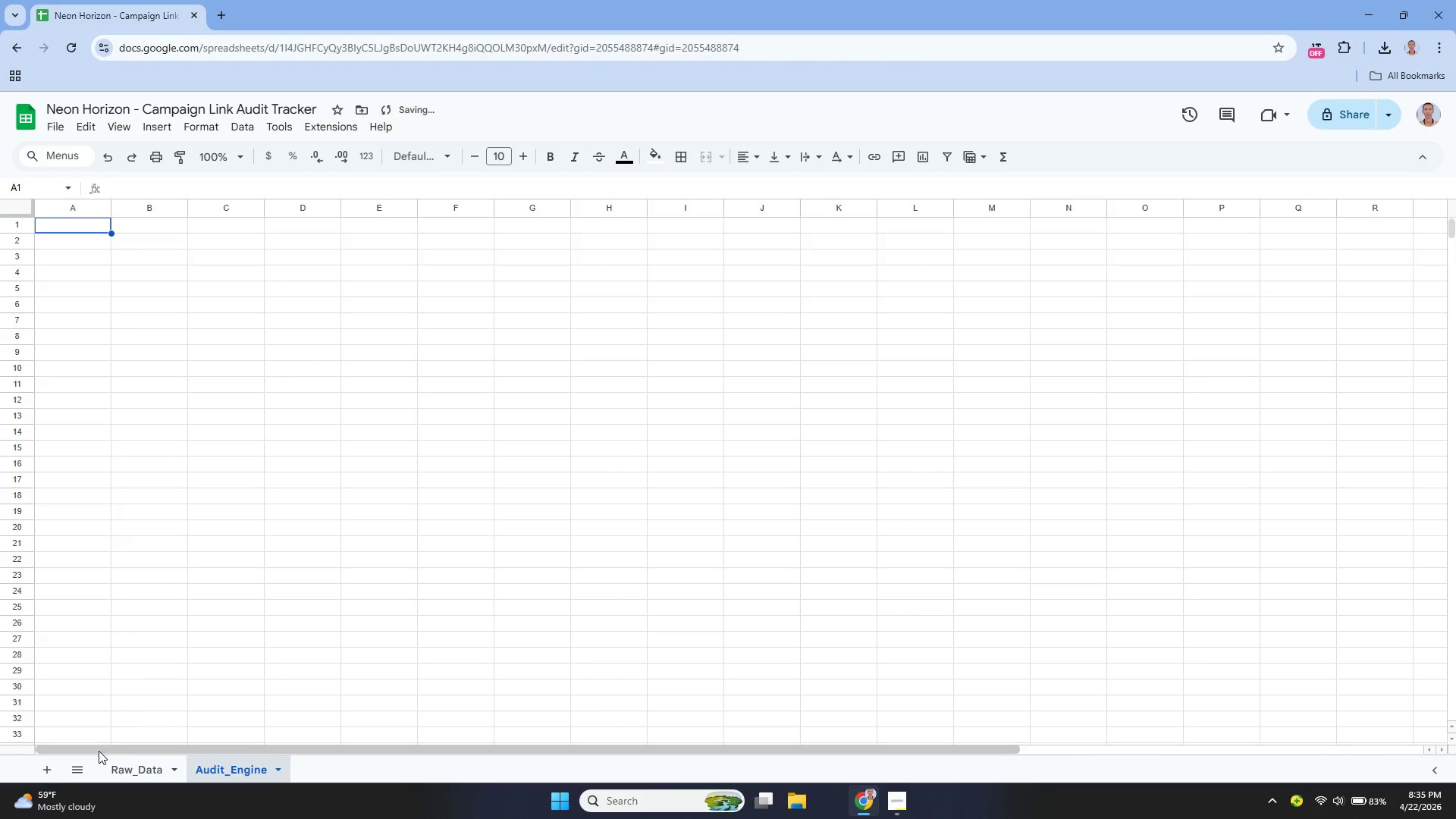 
left_click([49, 766])
 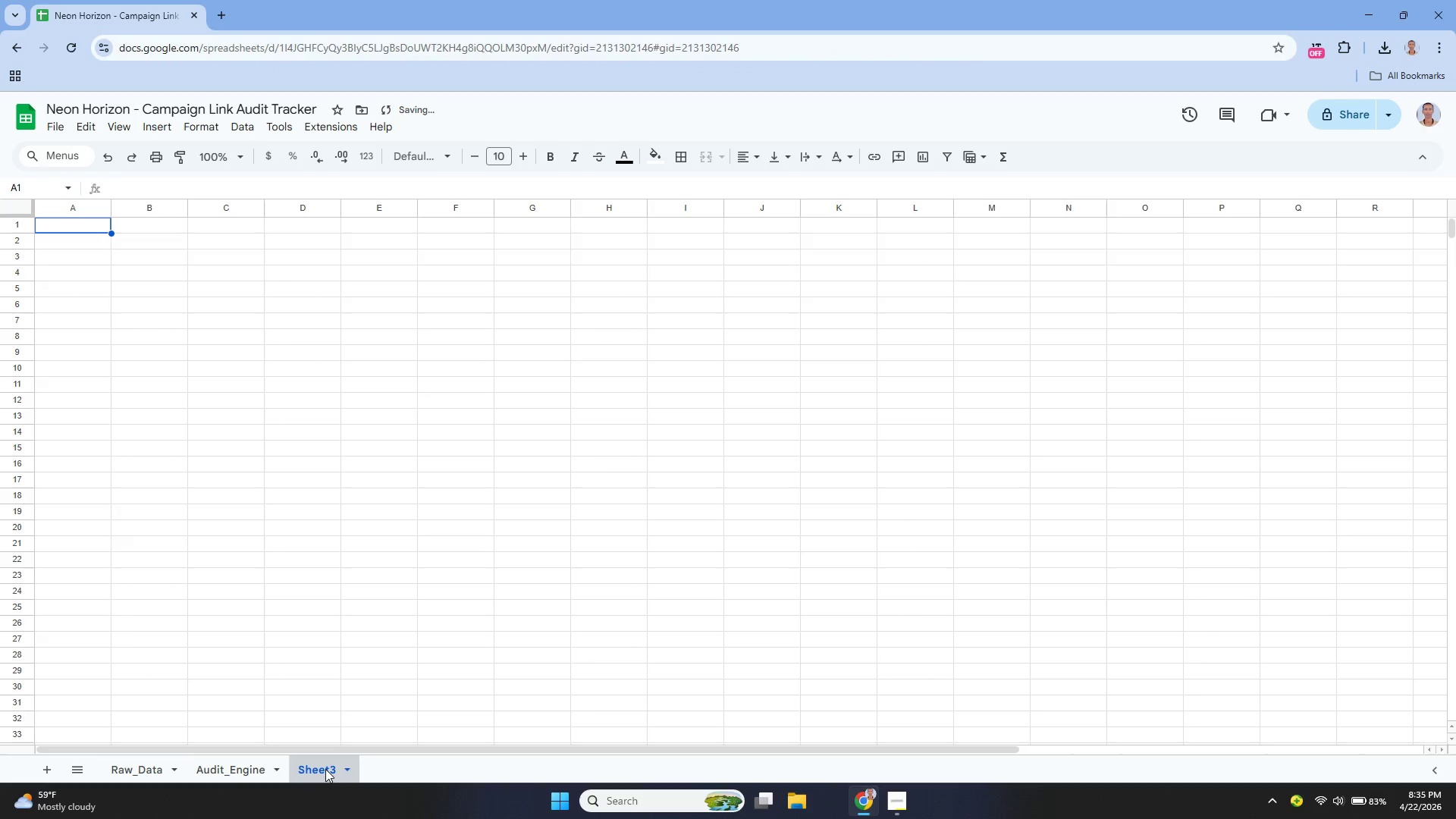 
double_click([325, 769])
 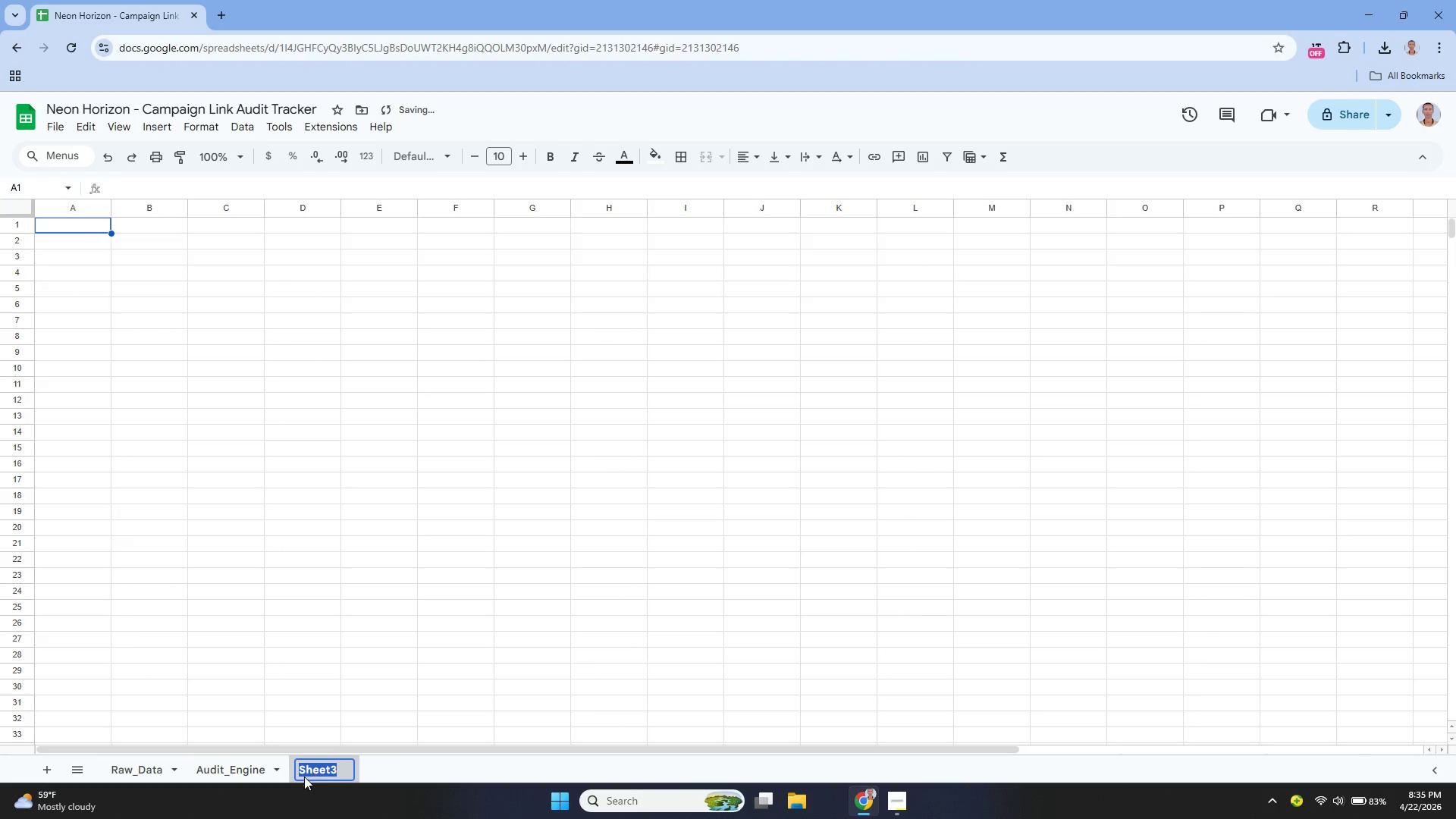 
type(Dashboard)
 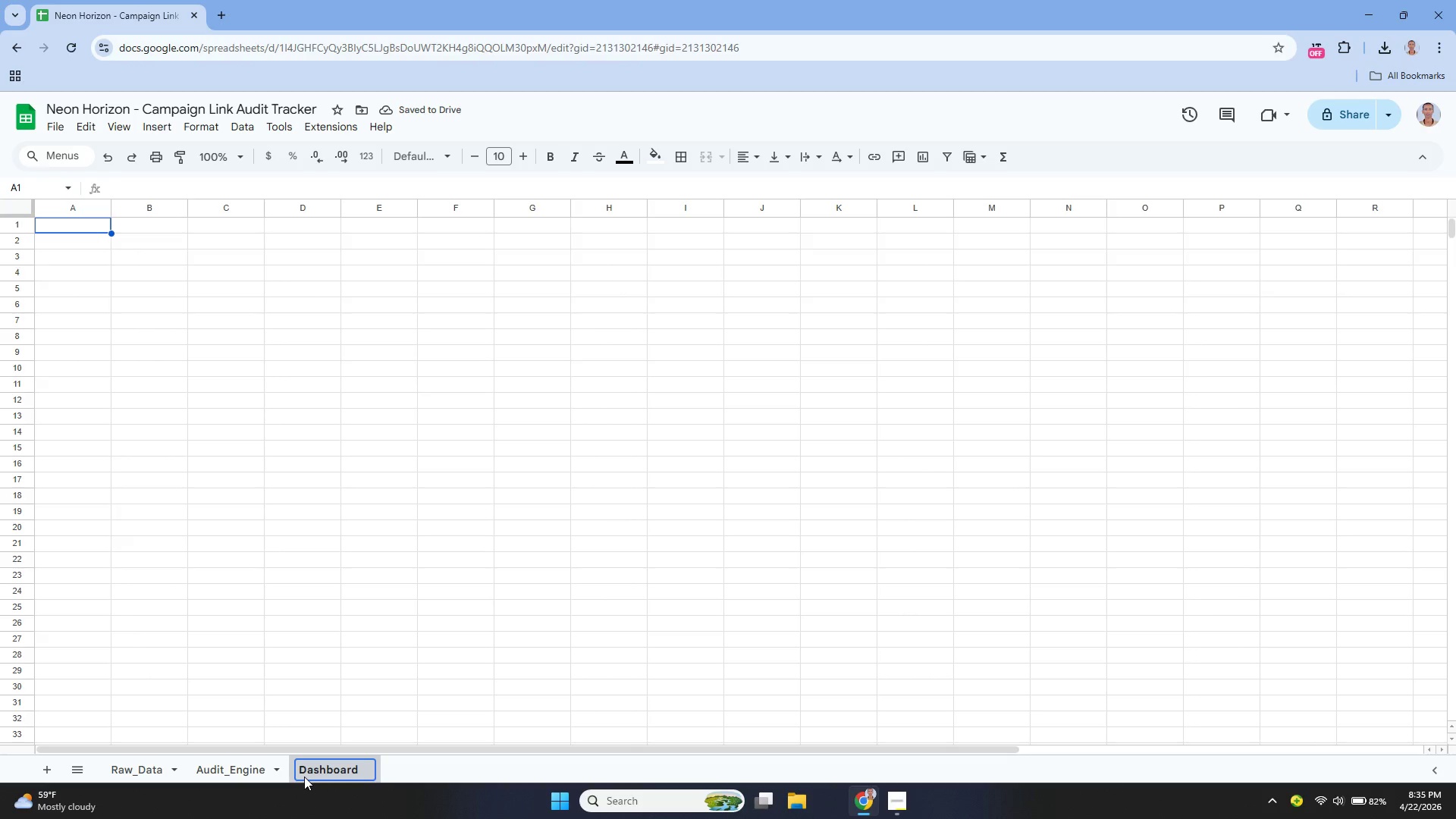 
key(Enter)
 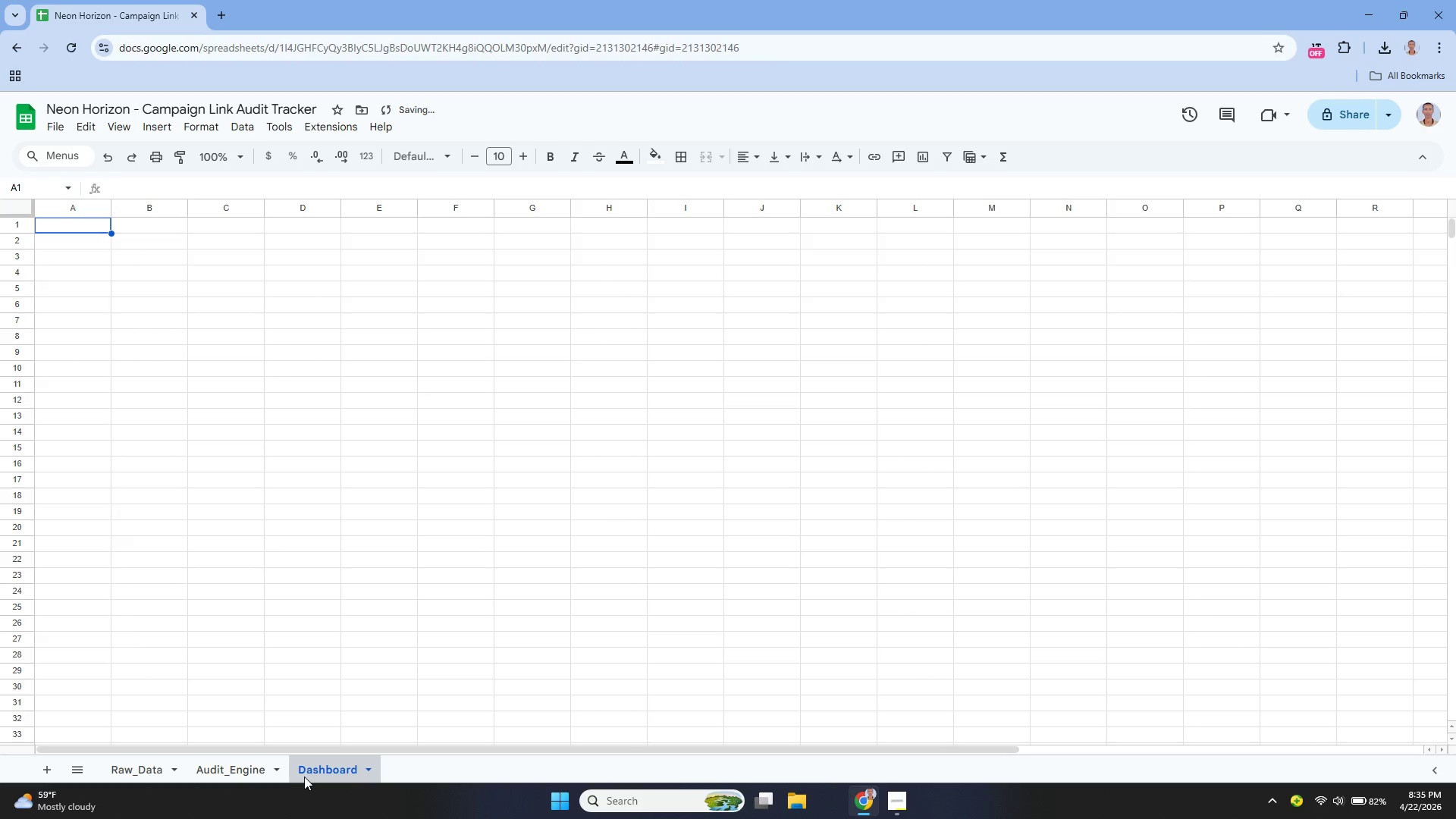 
key(ArrowUp)
 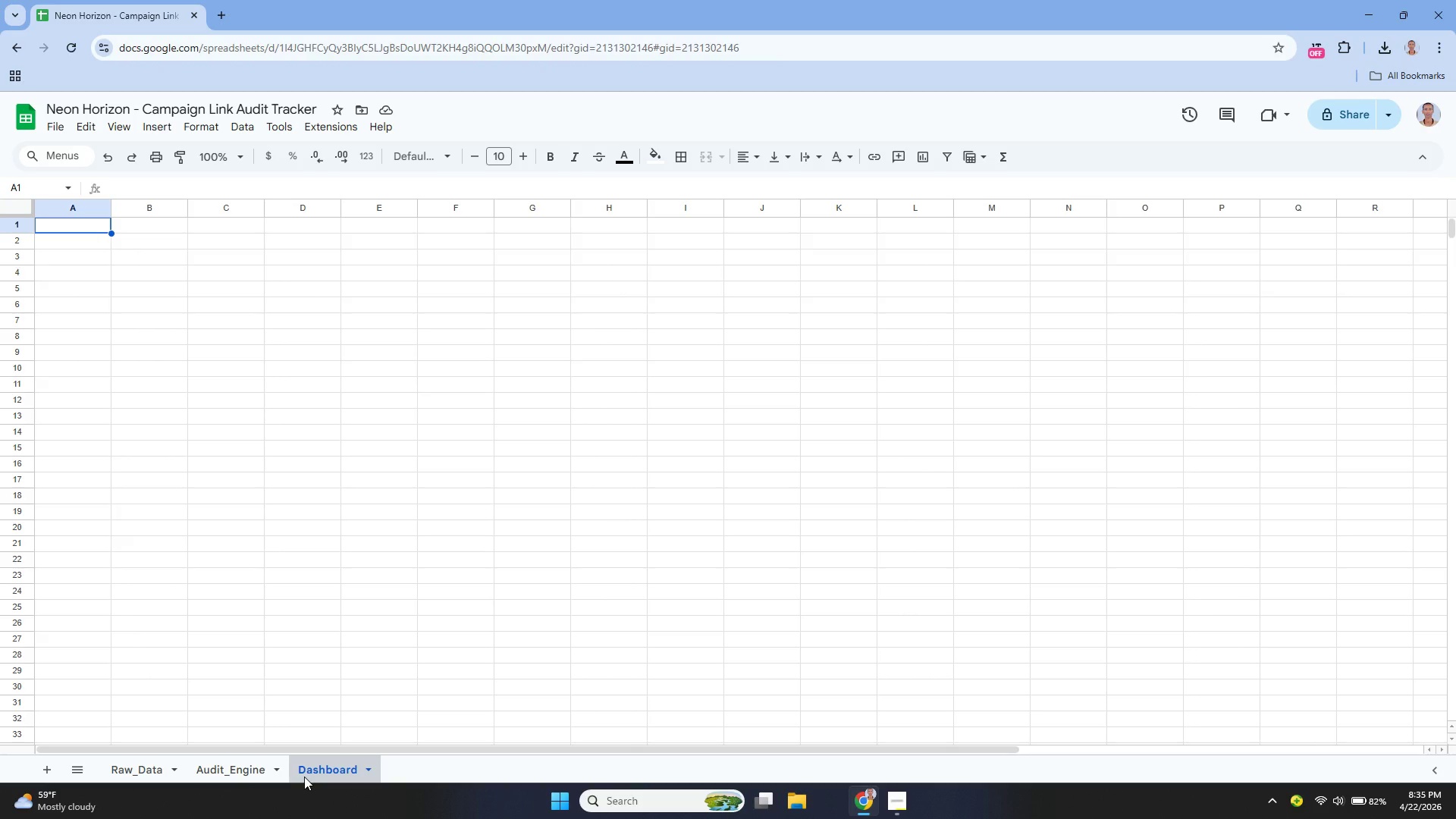 
wait(30.46)
 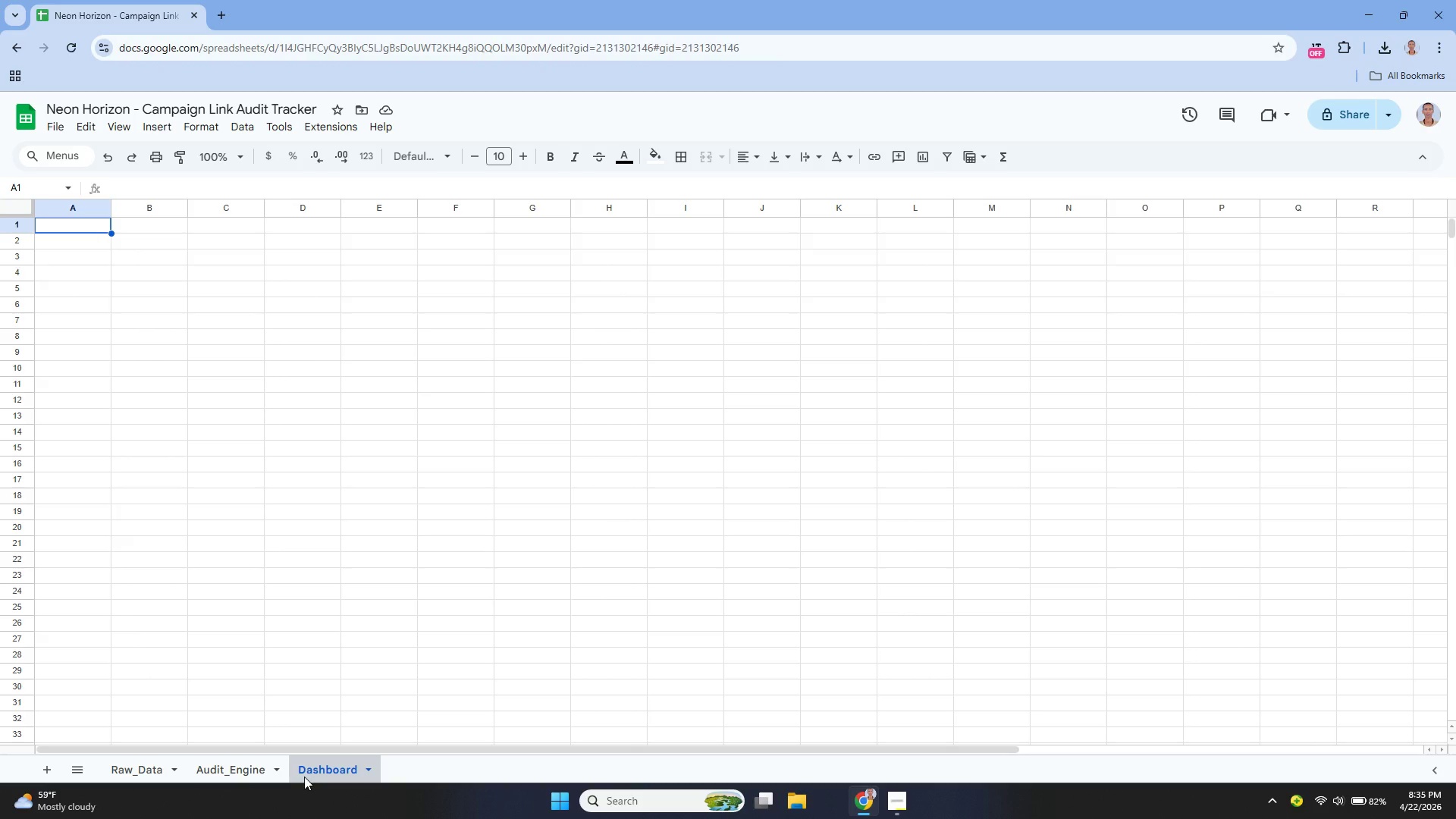 
mouse_move([308, 695])
 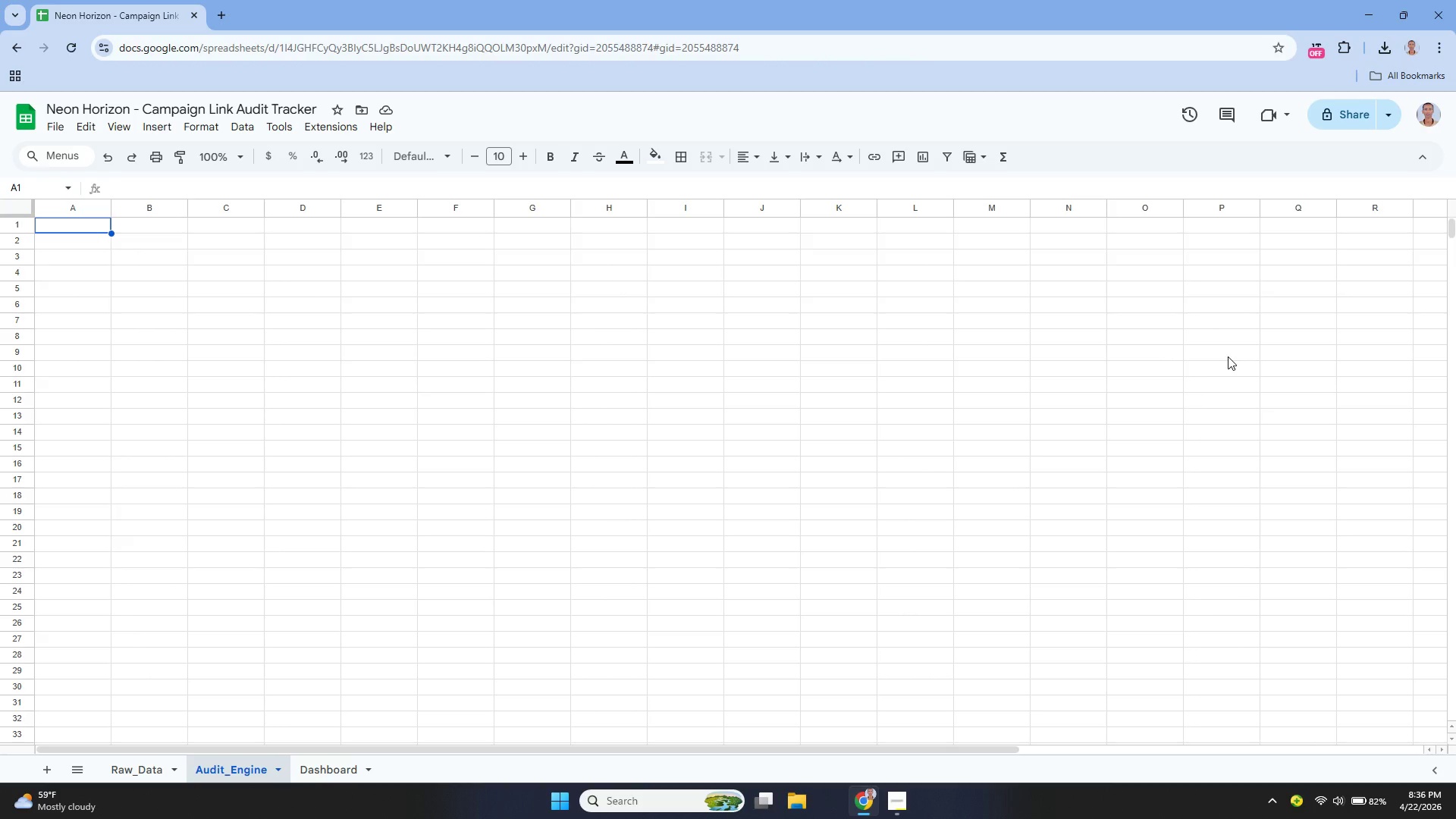 
wait(52.43)
 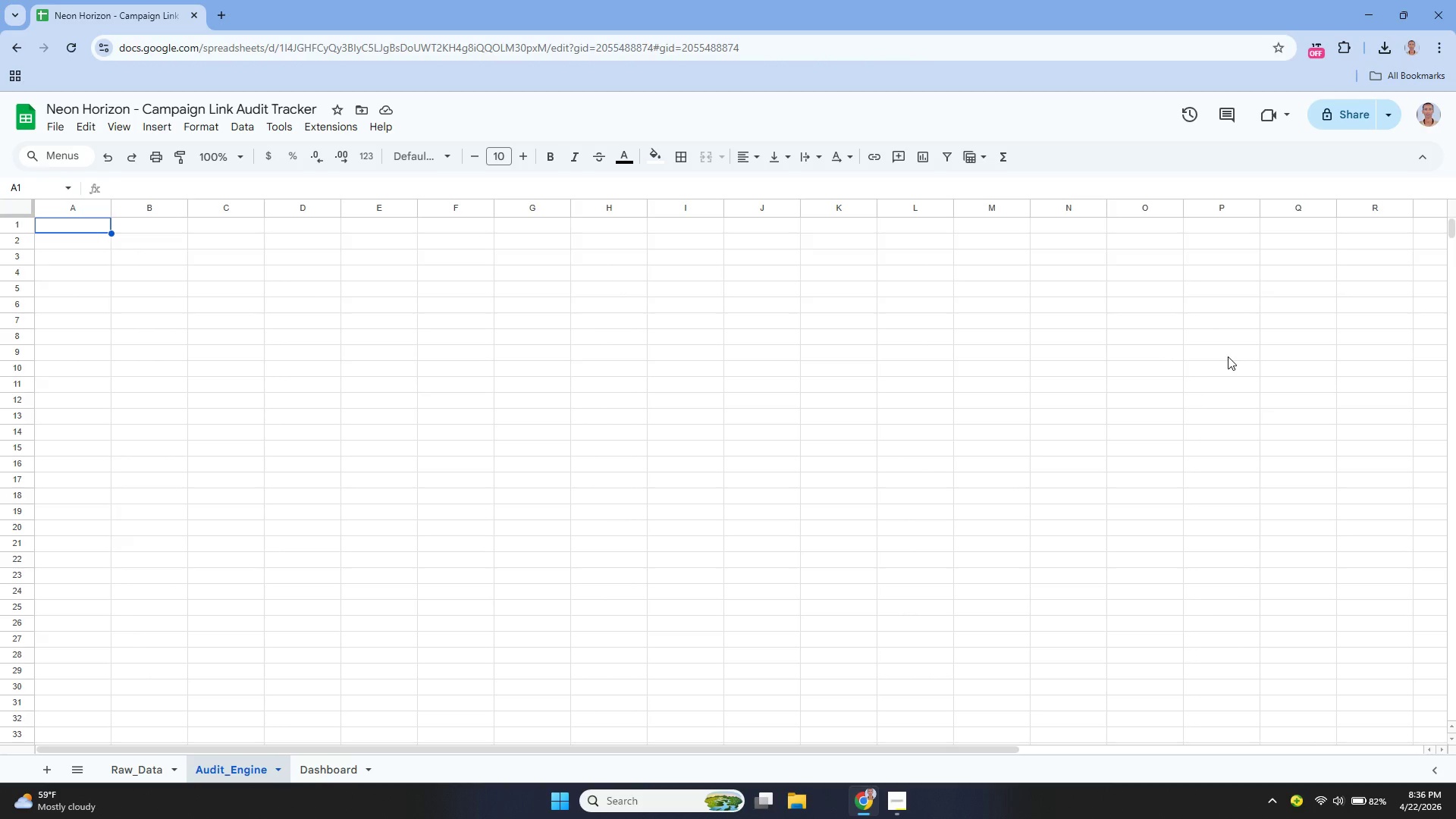 
key(Enter)
 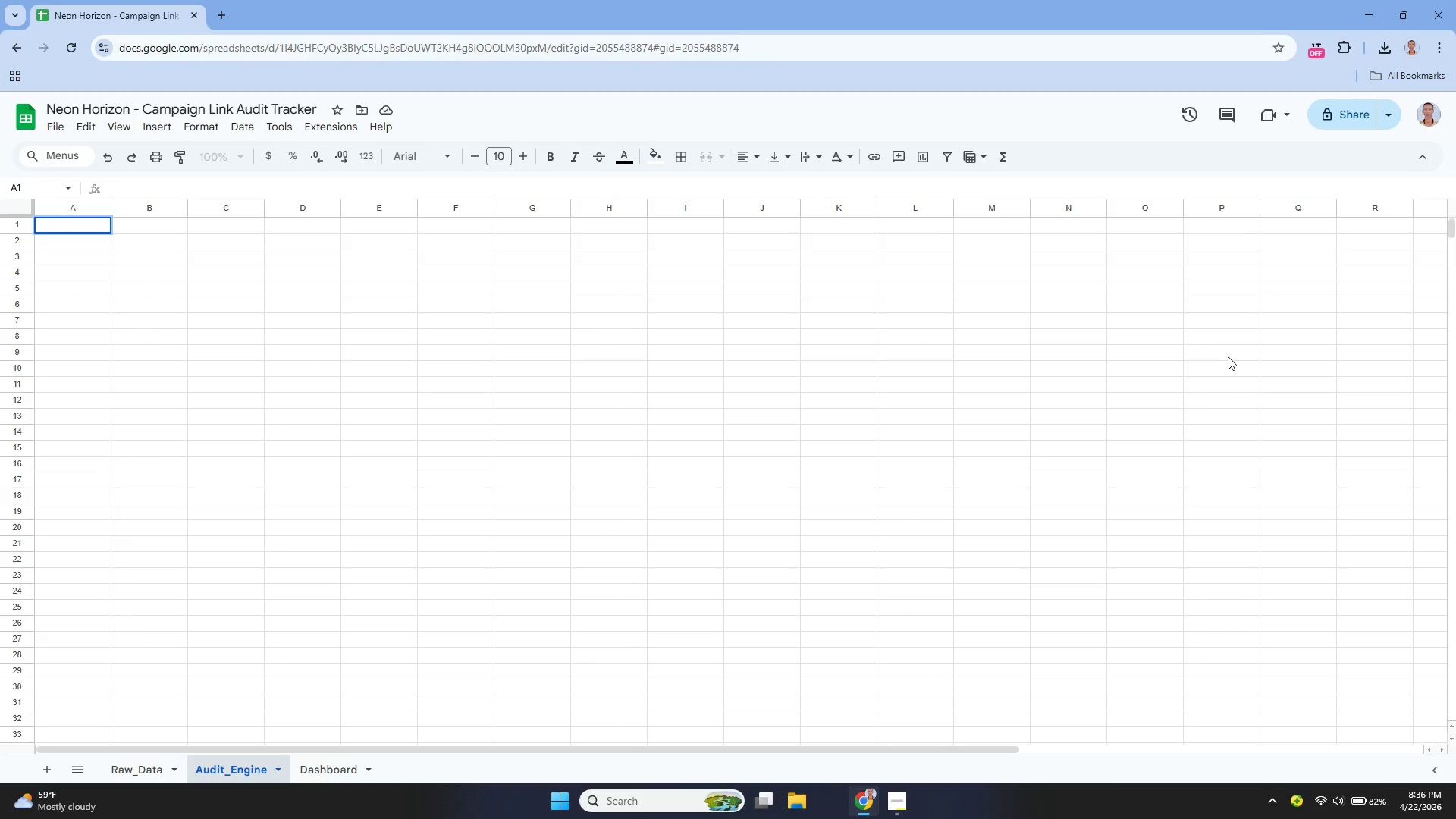 
type(=Raw_Data!A1)
 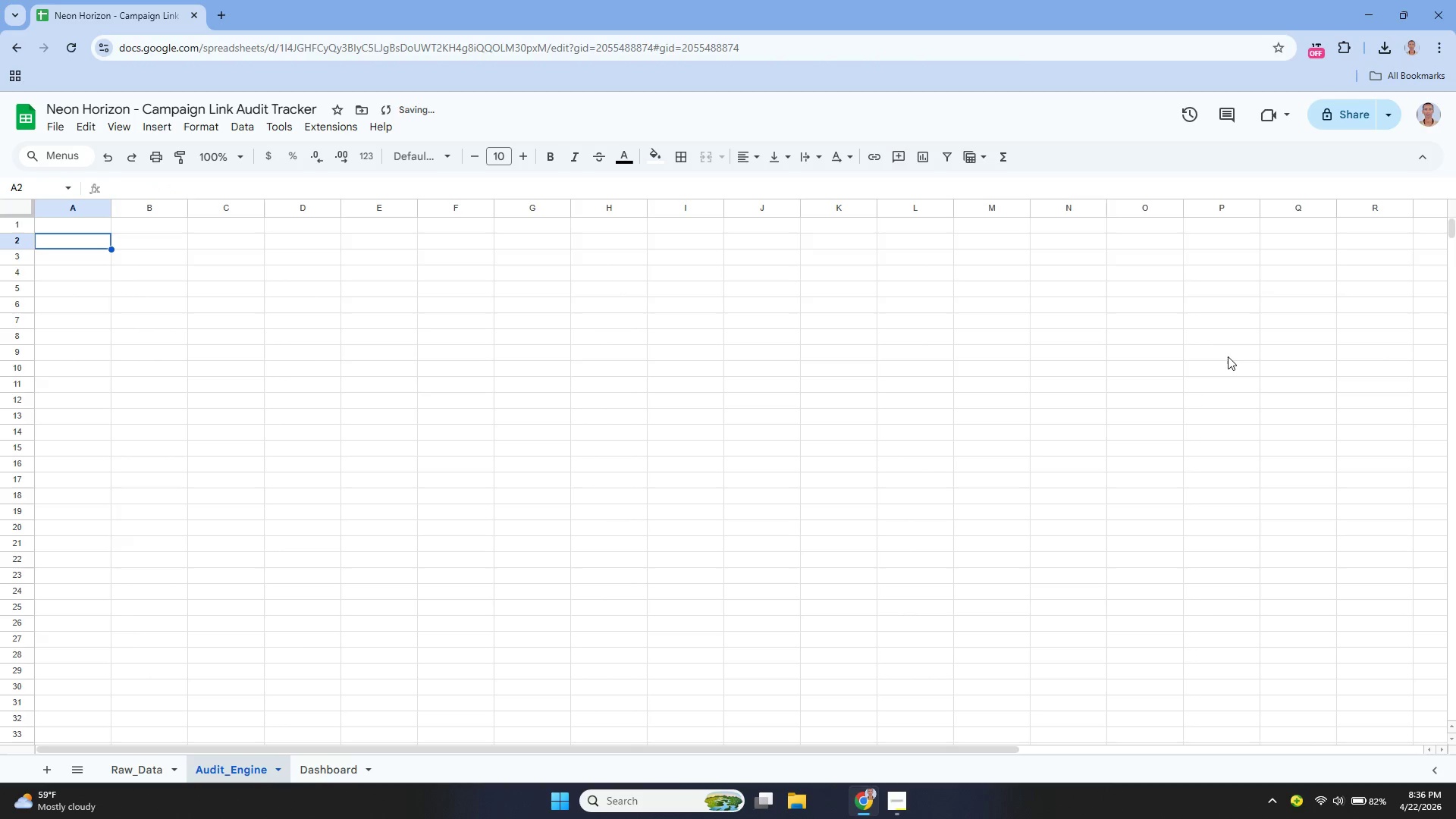 
 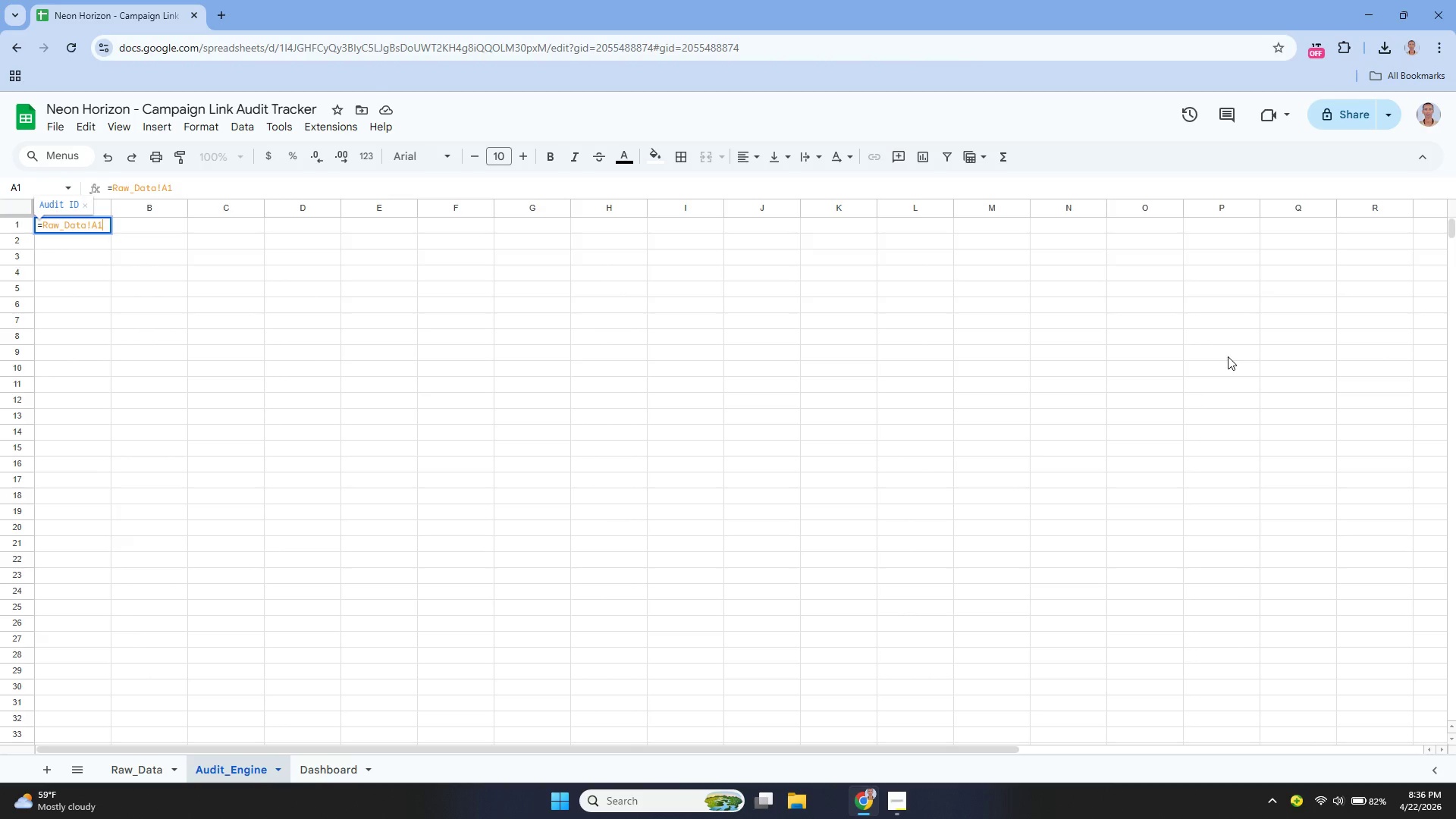 
key(Enter)
 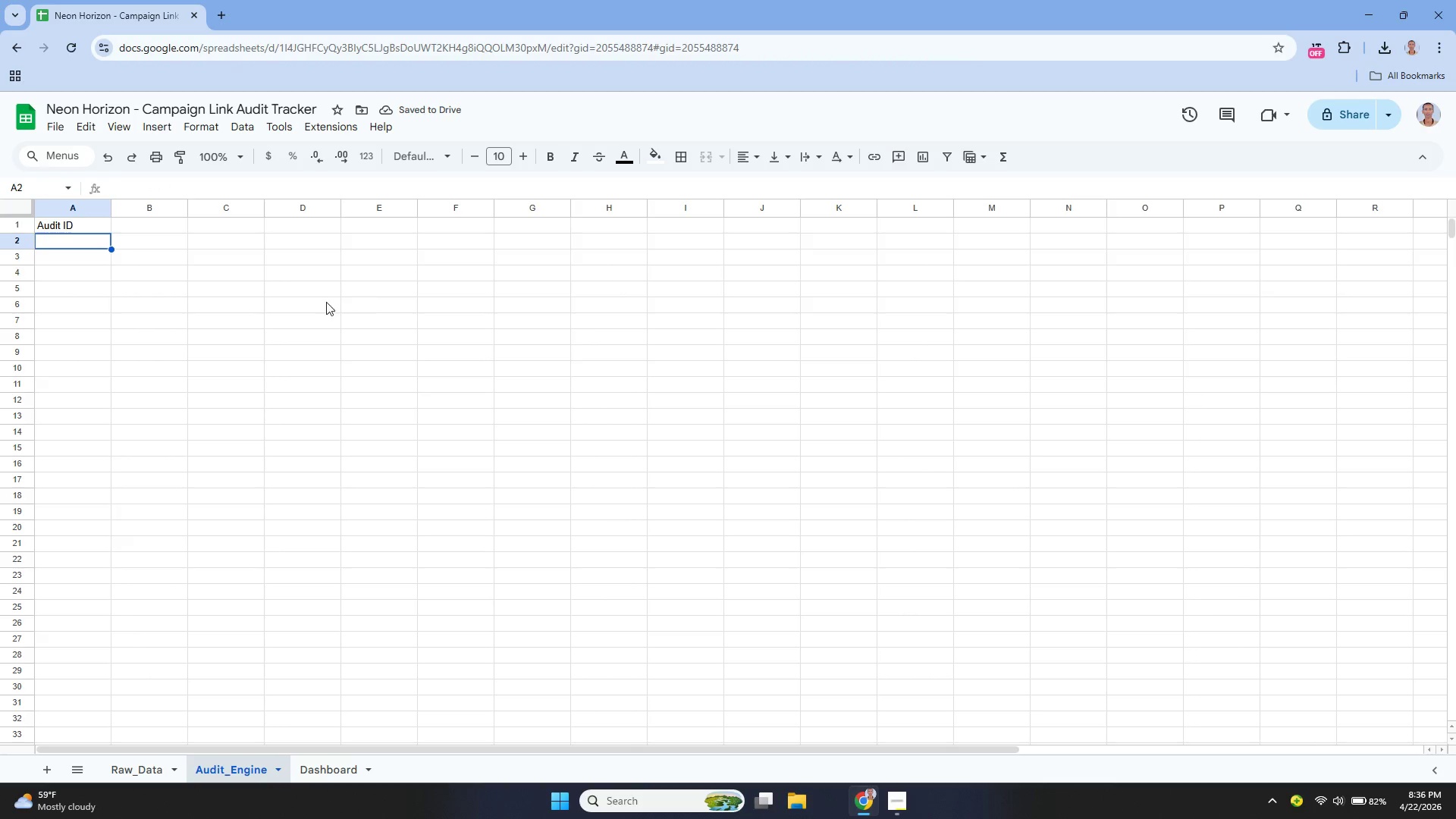 
wait(5.69)
 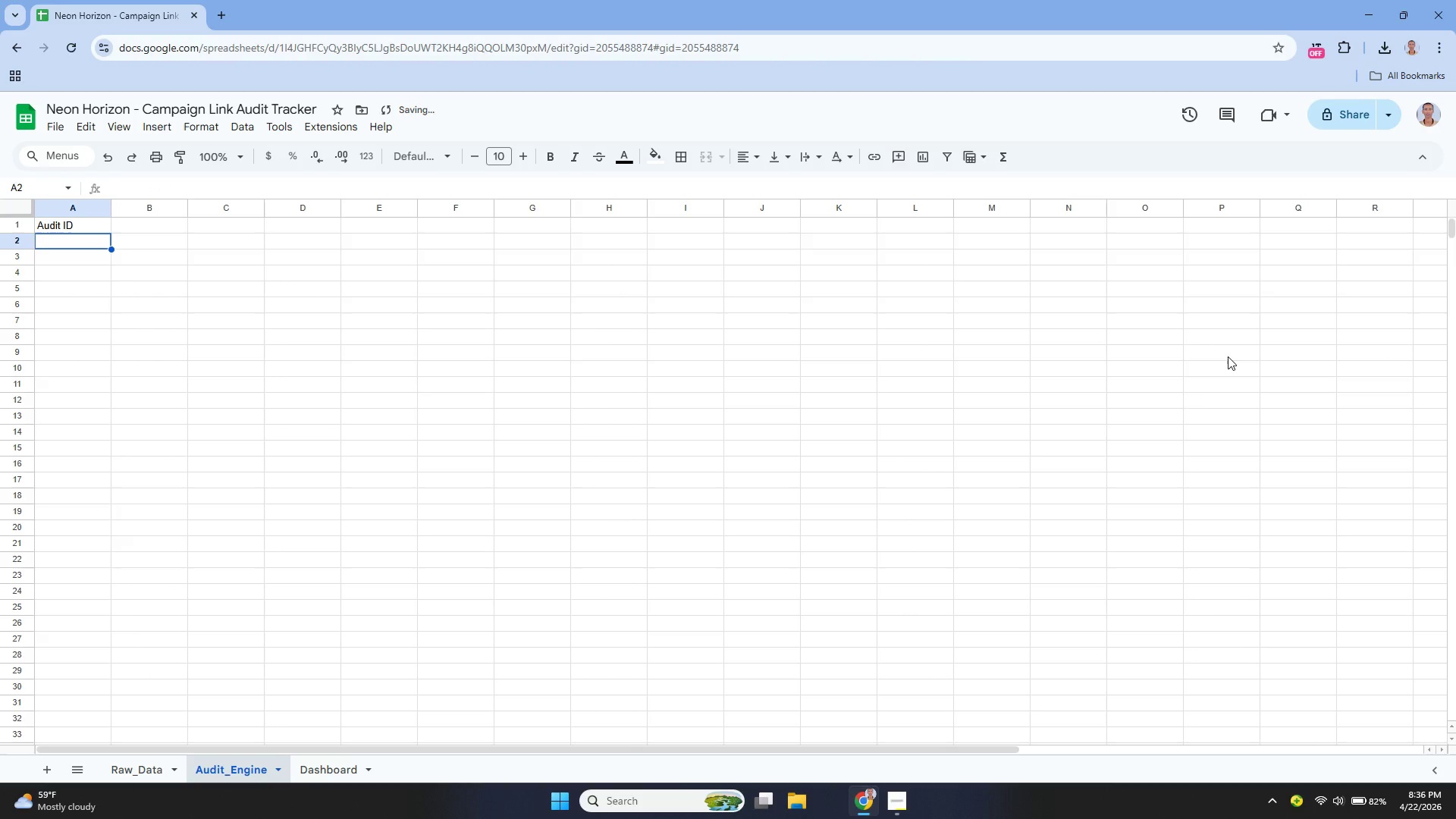 
left_click([66, 227])
 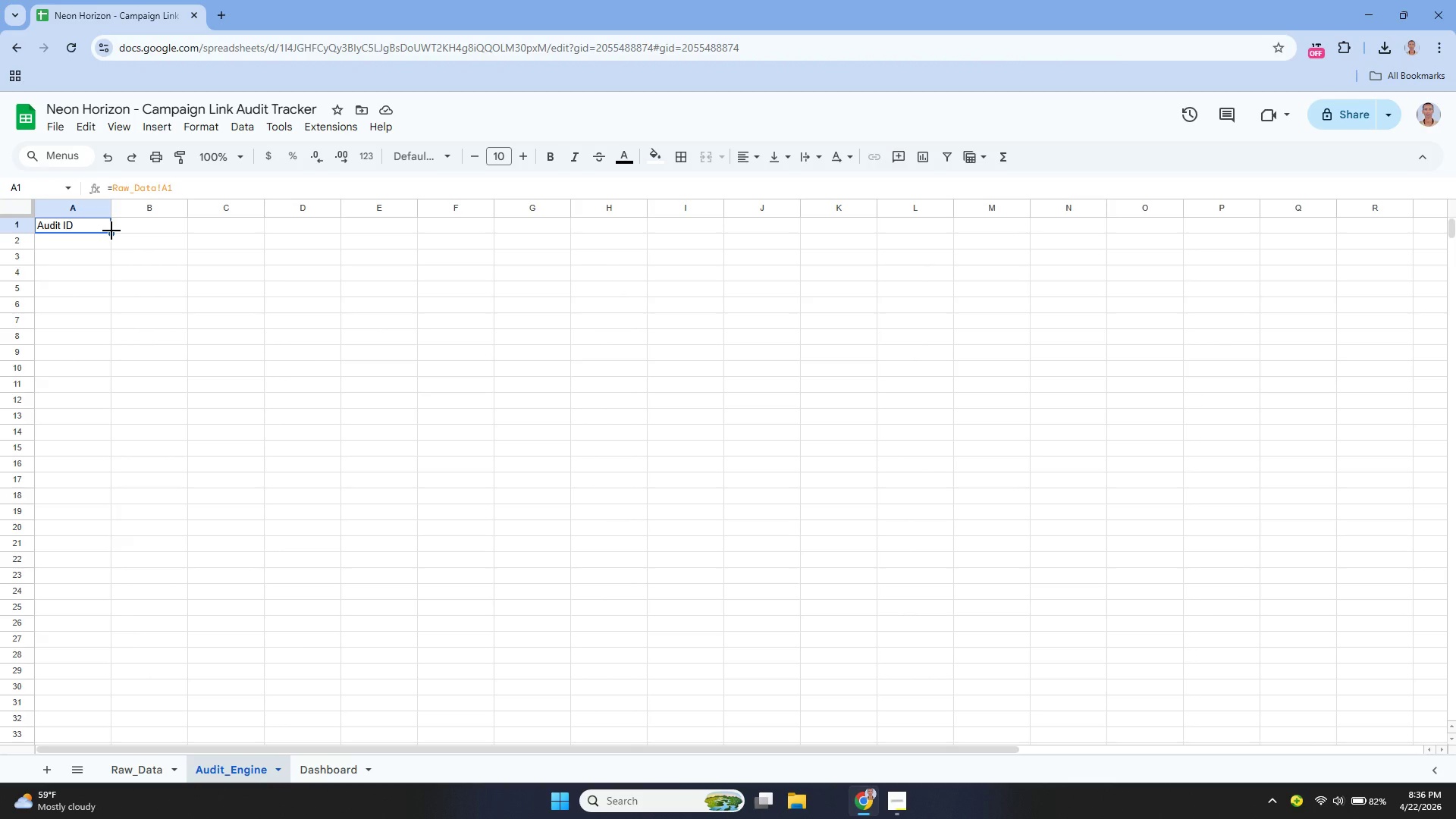 
left_click_drag(start_coordinate=[112, 231], to_coordinate=[526, 235])
 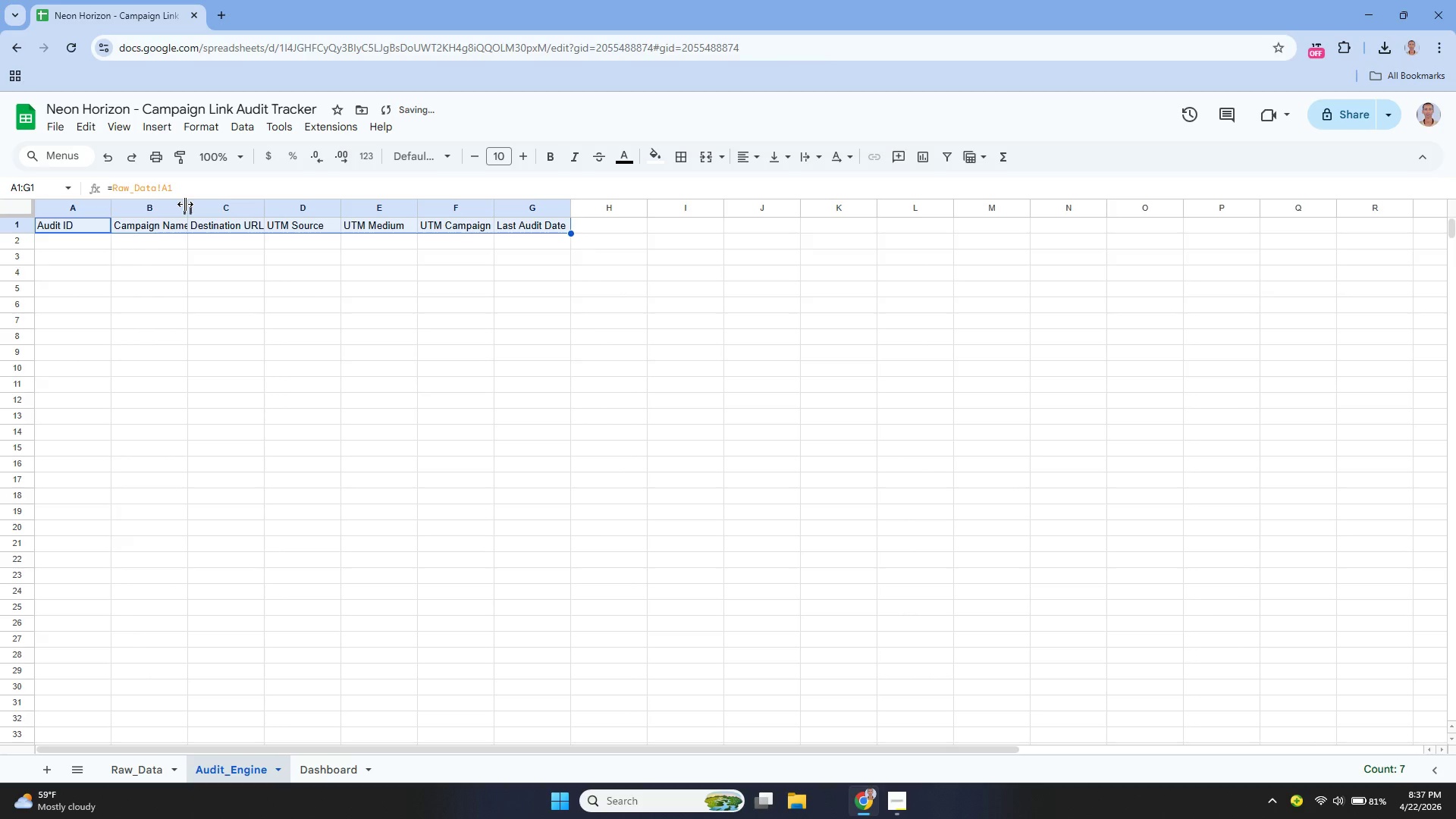 
left_click_drag(start_coordinate=[185, 204], to_coordinate=[206, 217])
 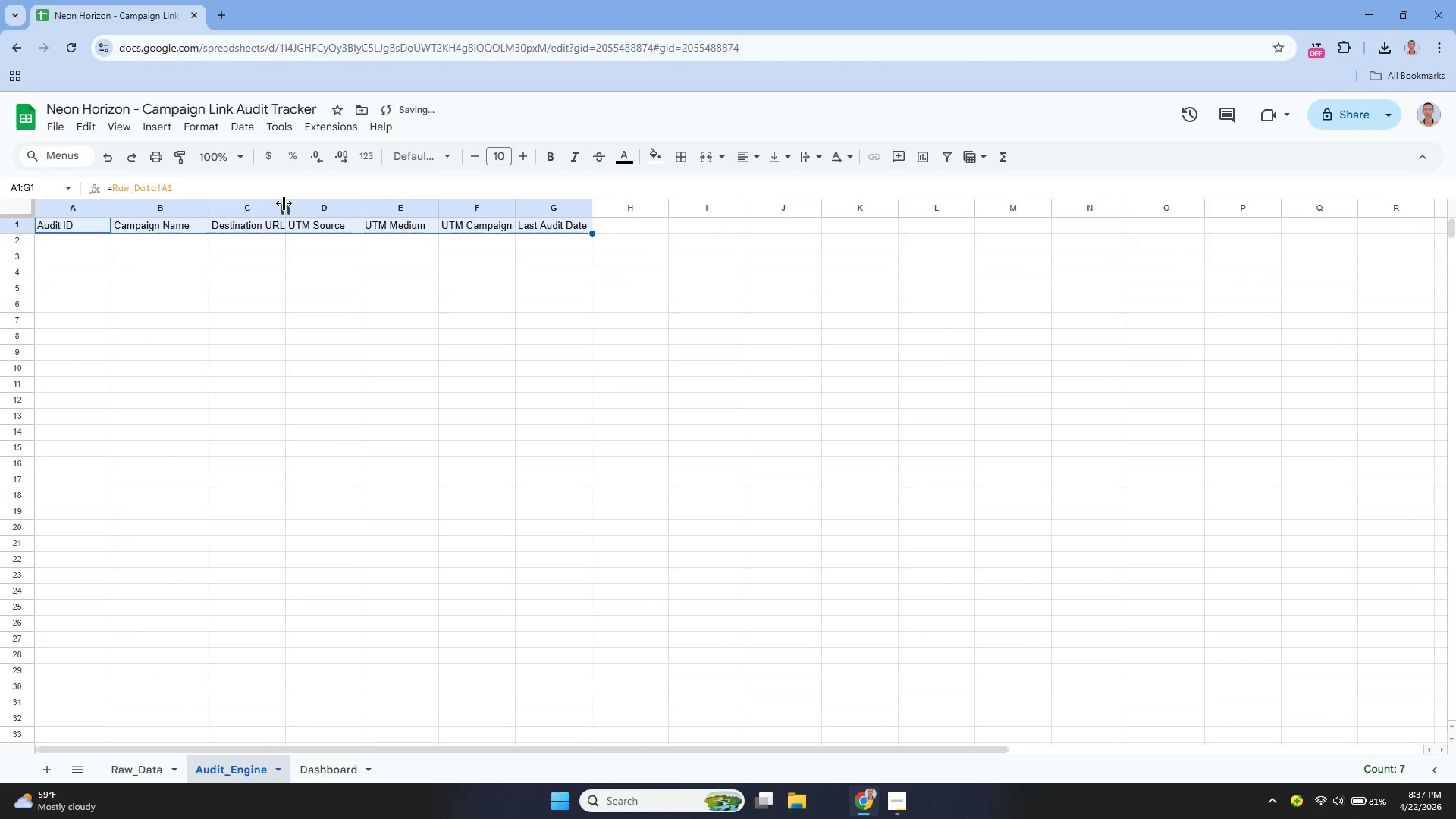 
left_click_drag(start_coordinate=[284, 207], to_coordinate=[297, 219])
 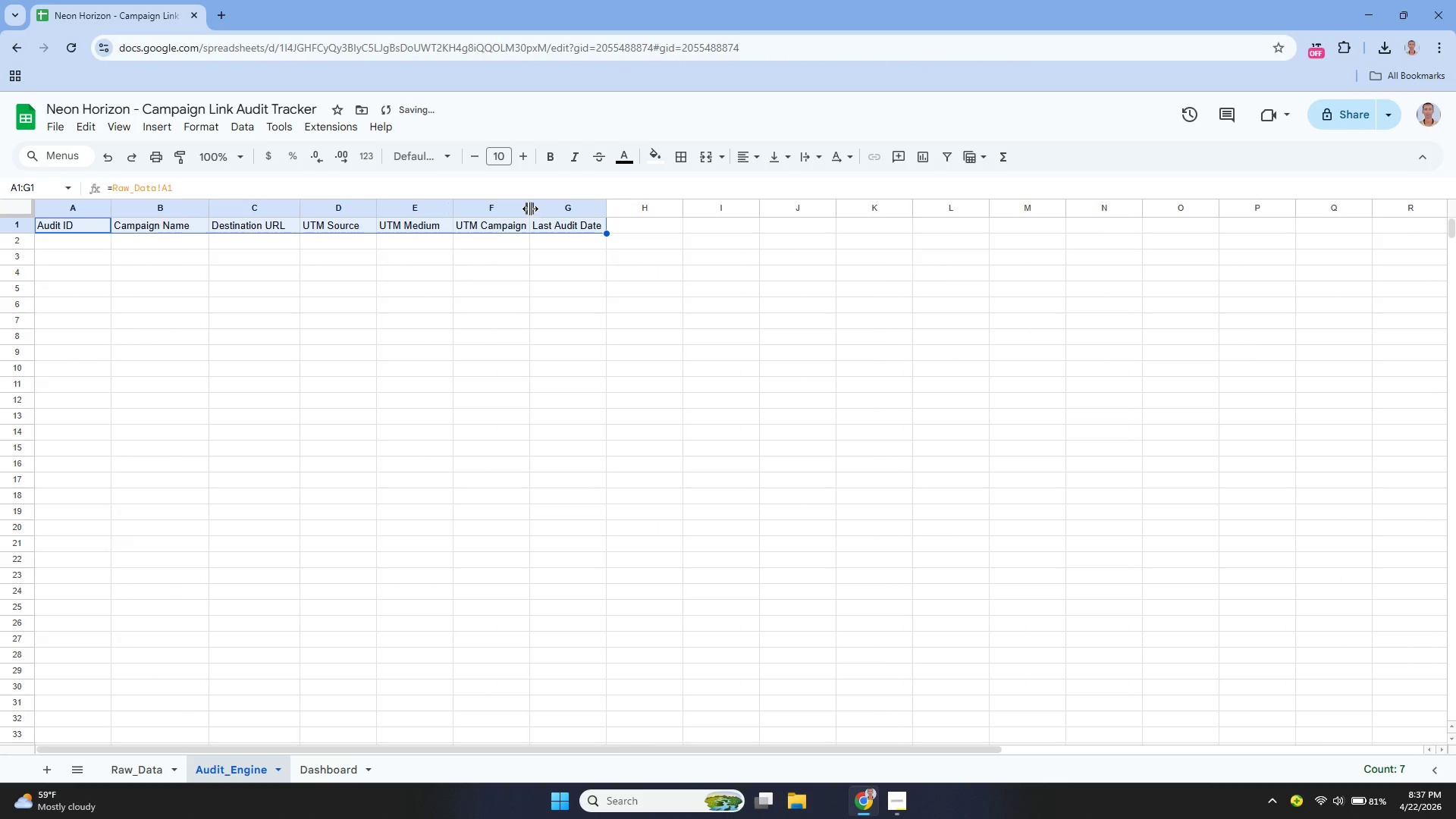 
left_click_drag(start_coordinate=[529, 205], to_coordinate=[544, 215])
 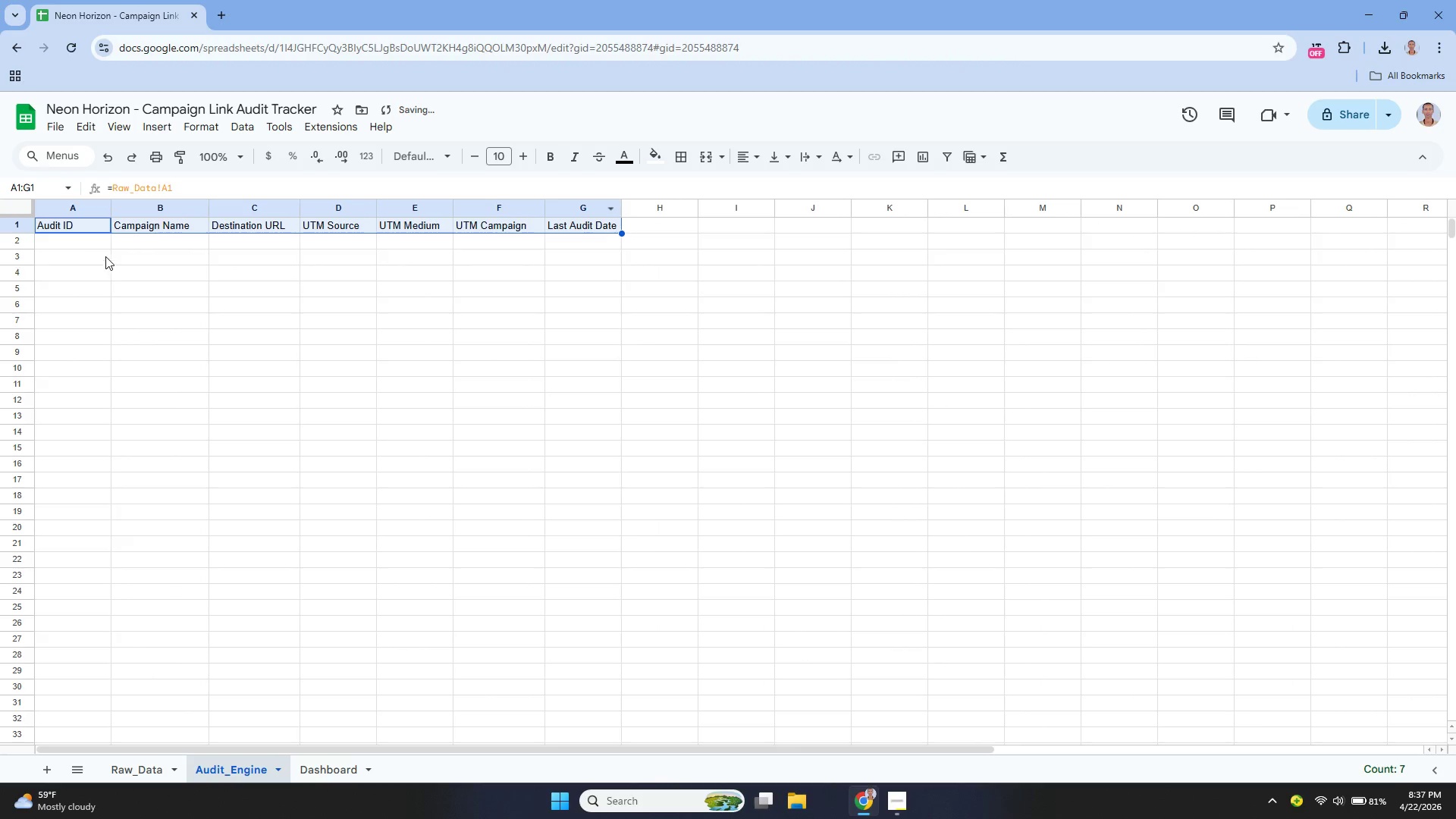 
left_click([93, 241])
 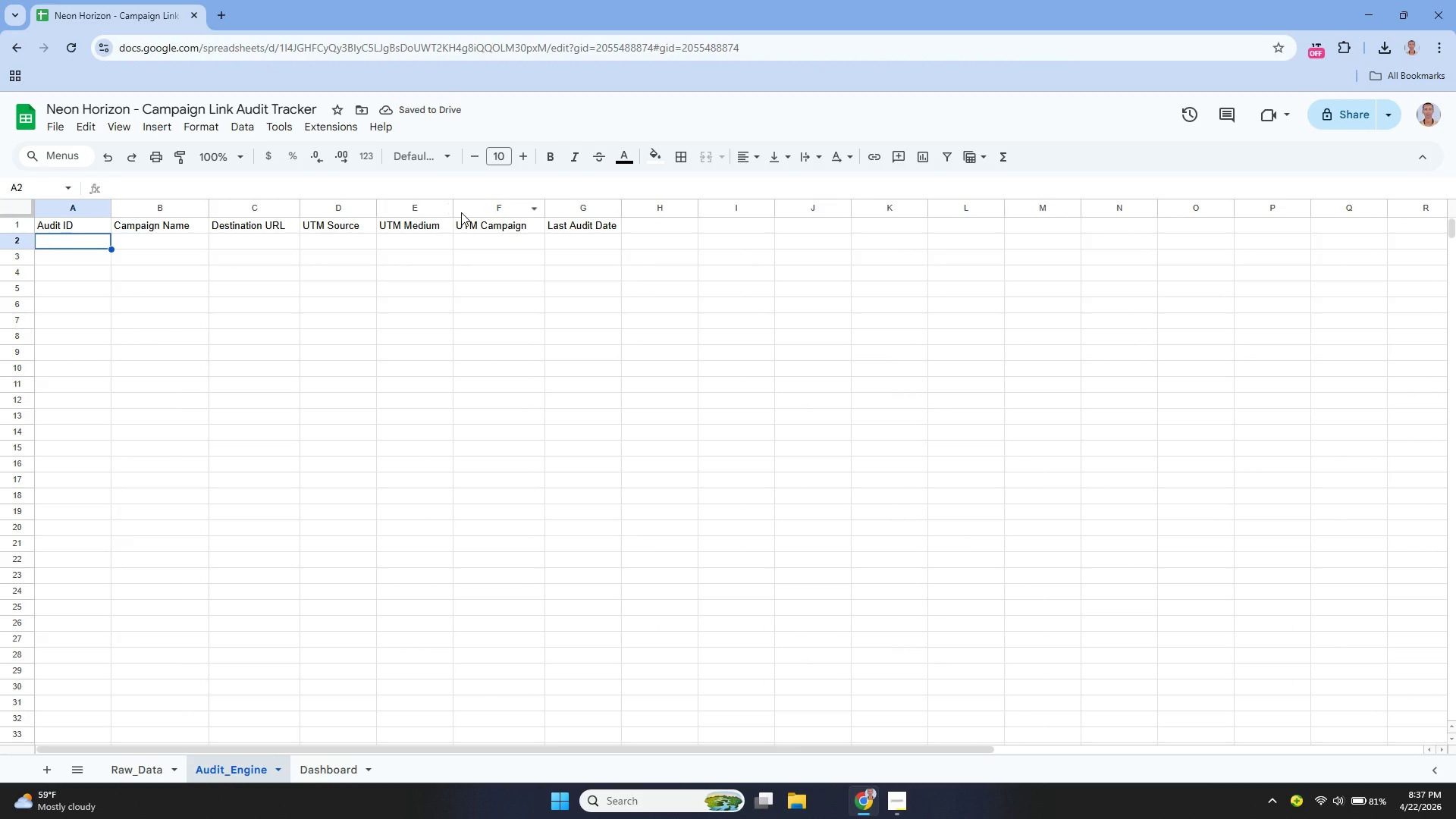 
key(Enter)
 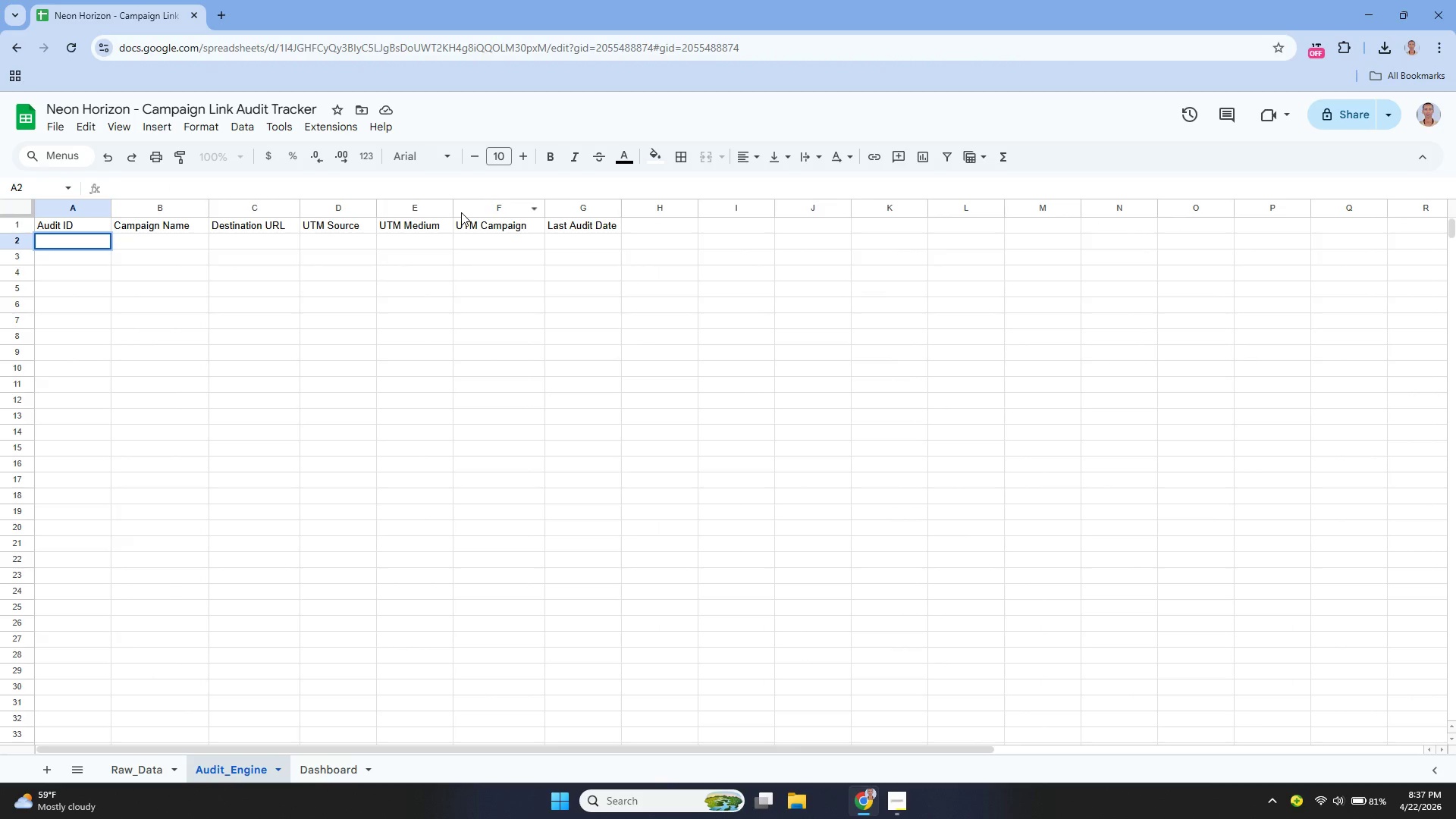 
type(=Raw_DA)
key(Backspace)
type(ata!A2)
 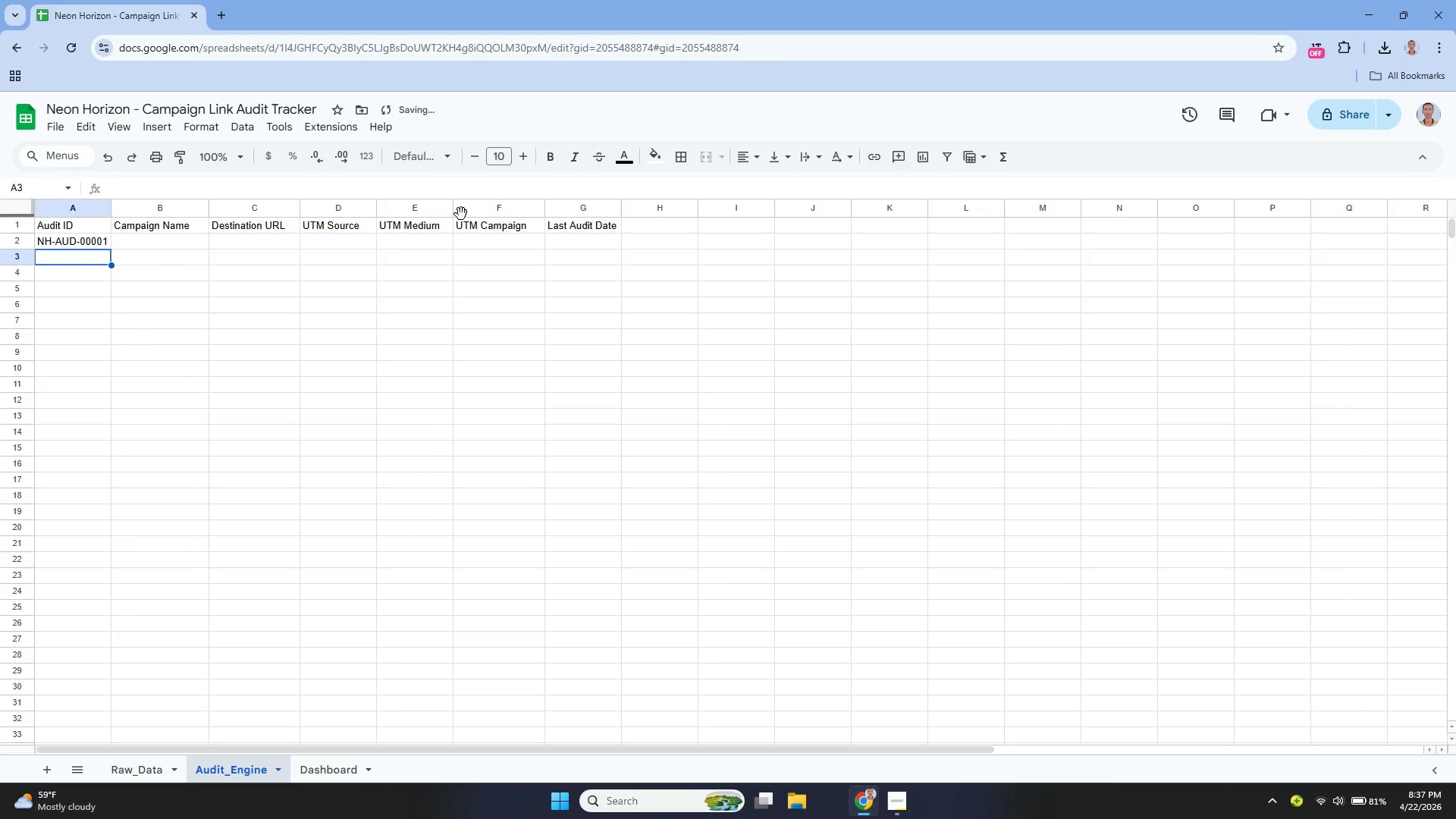 
 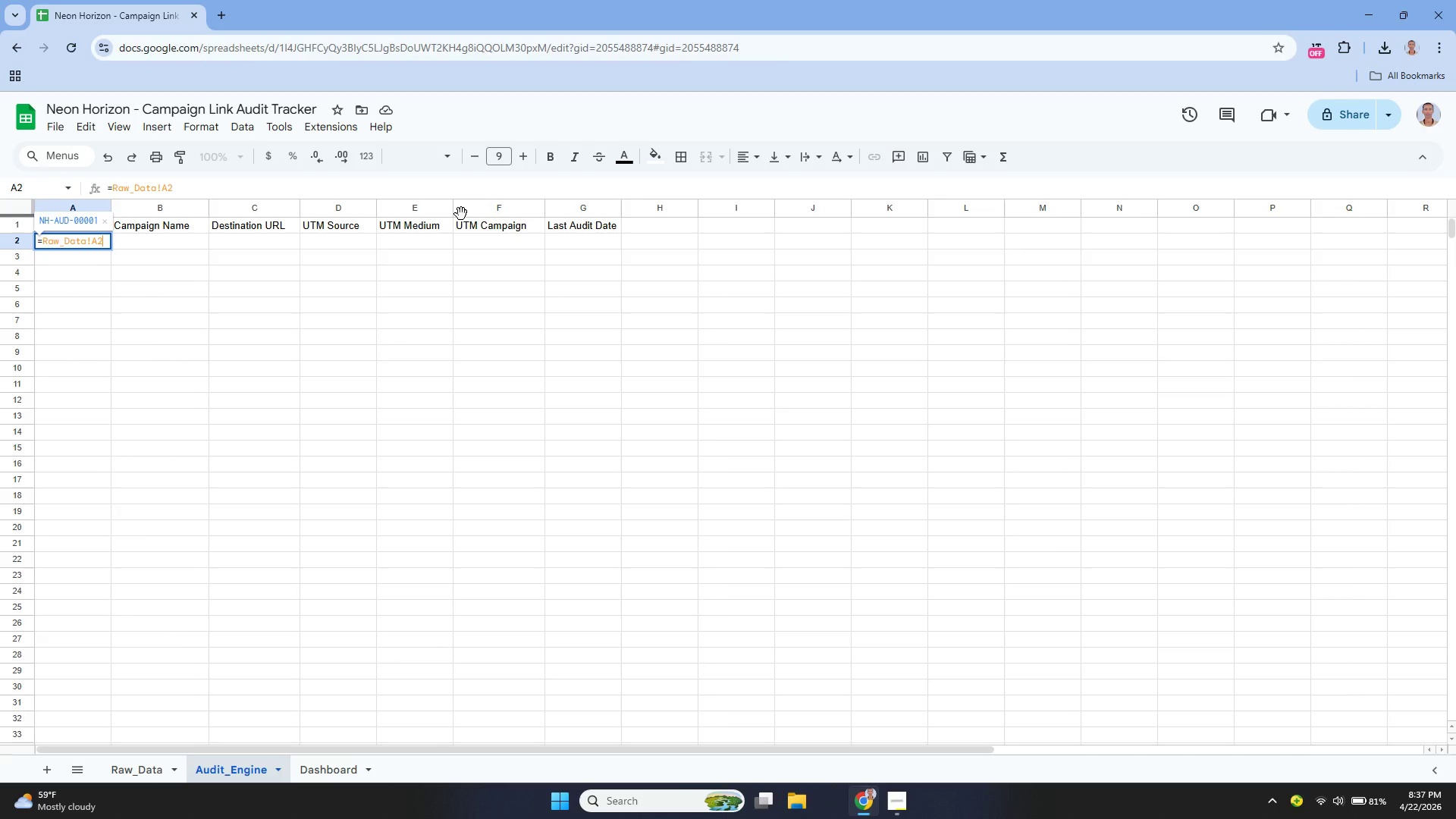 
key(Enter)
 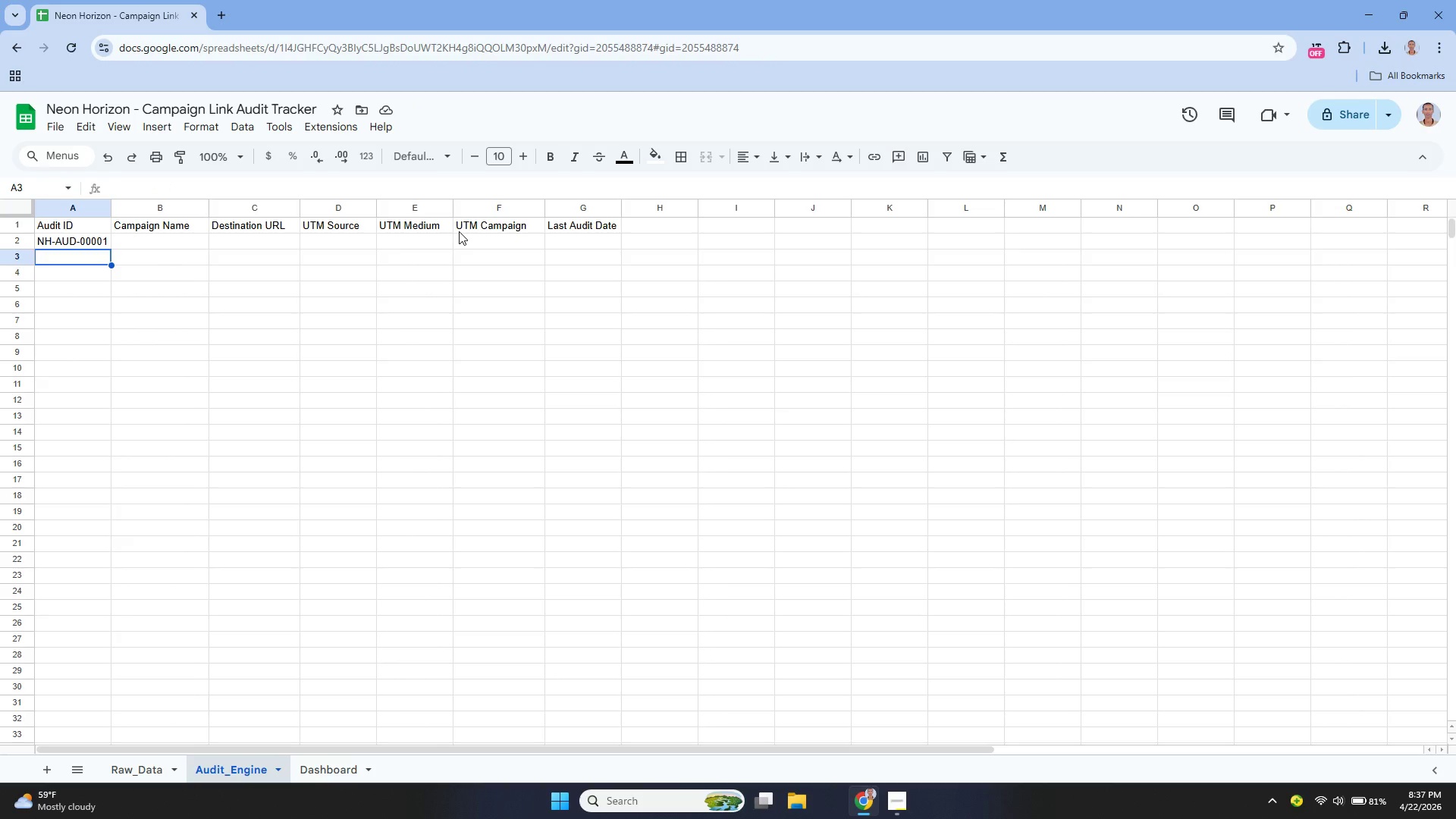 
wait(18.44)
 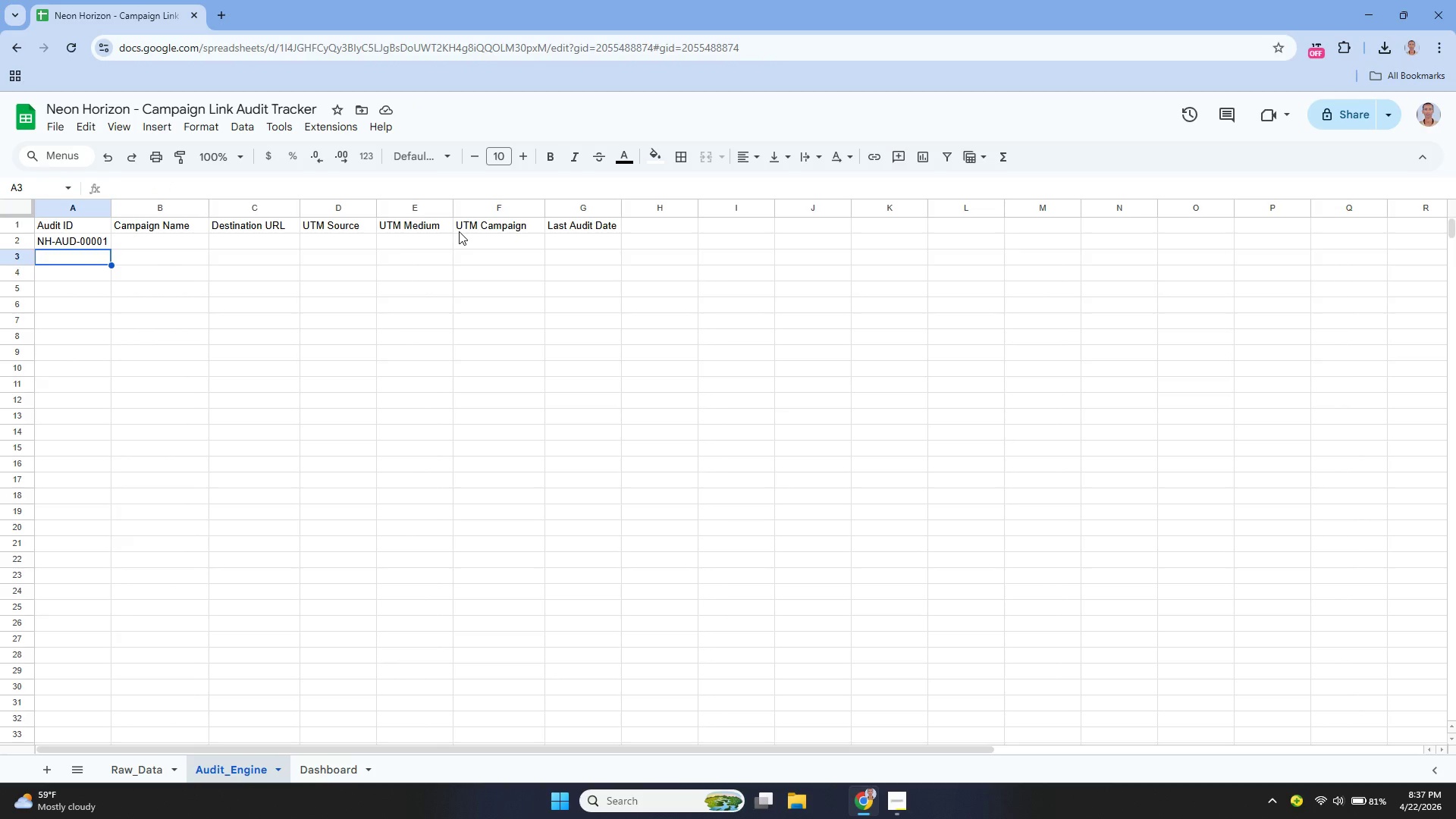 
left_click([155, 780])
 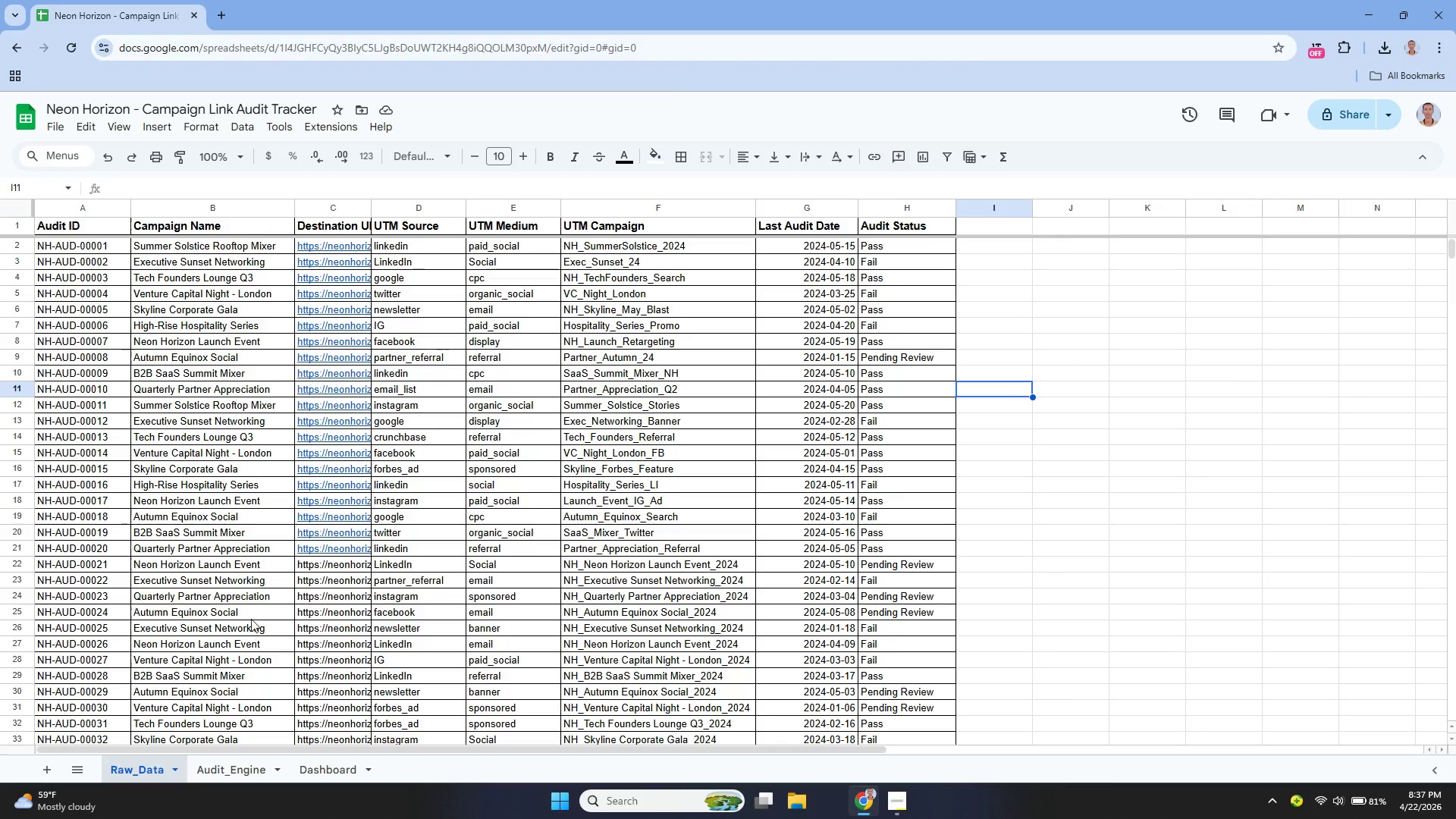 
scroll: coordinate [363, 563], scroll_direction: down, amount: 12.0
 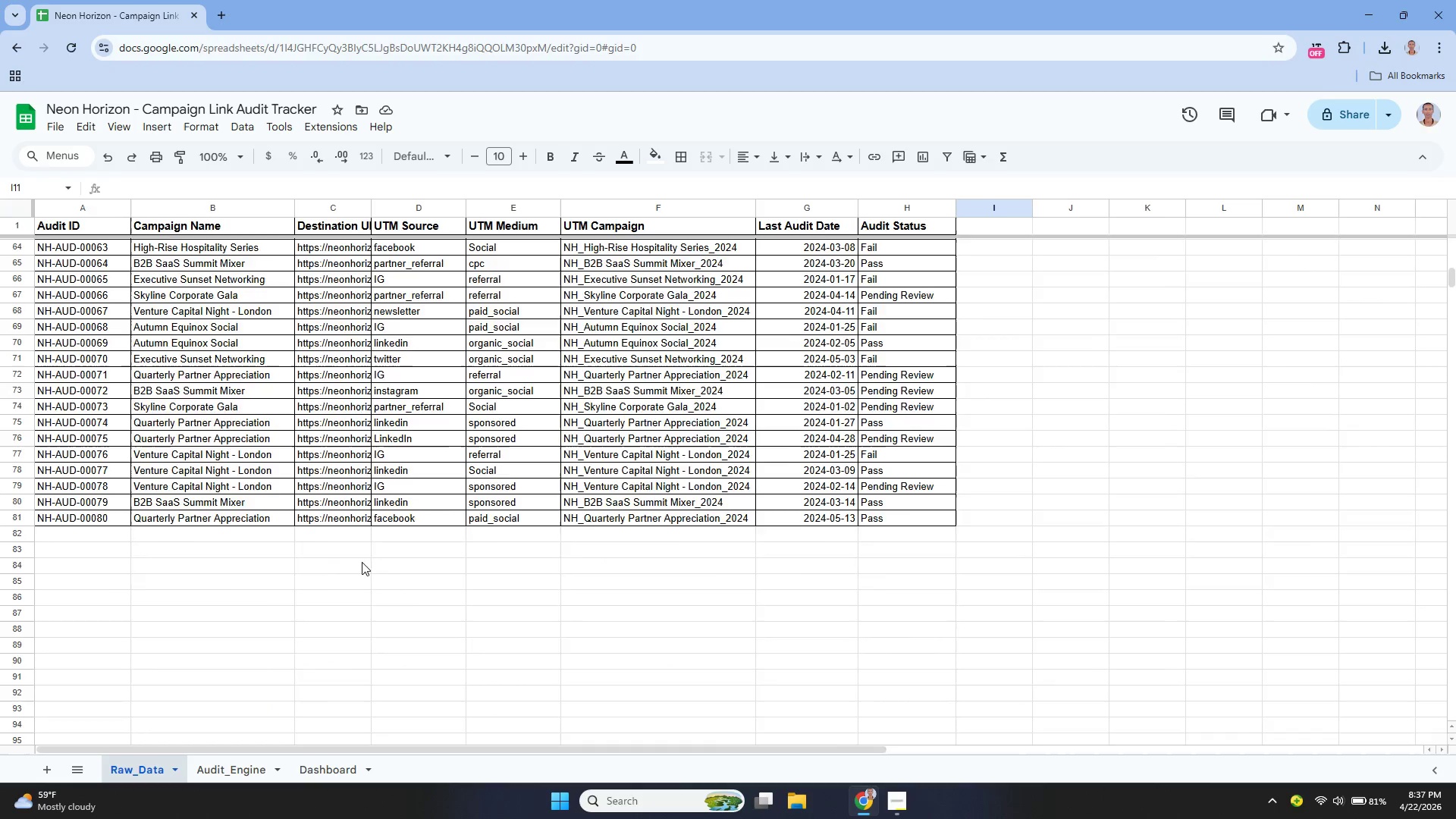 
scroll: coordinate [311, 599], scroll_direction: up, amount: 18.0
 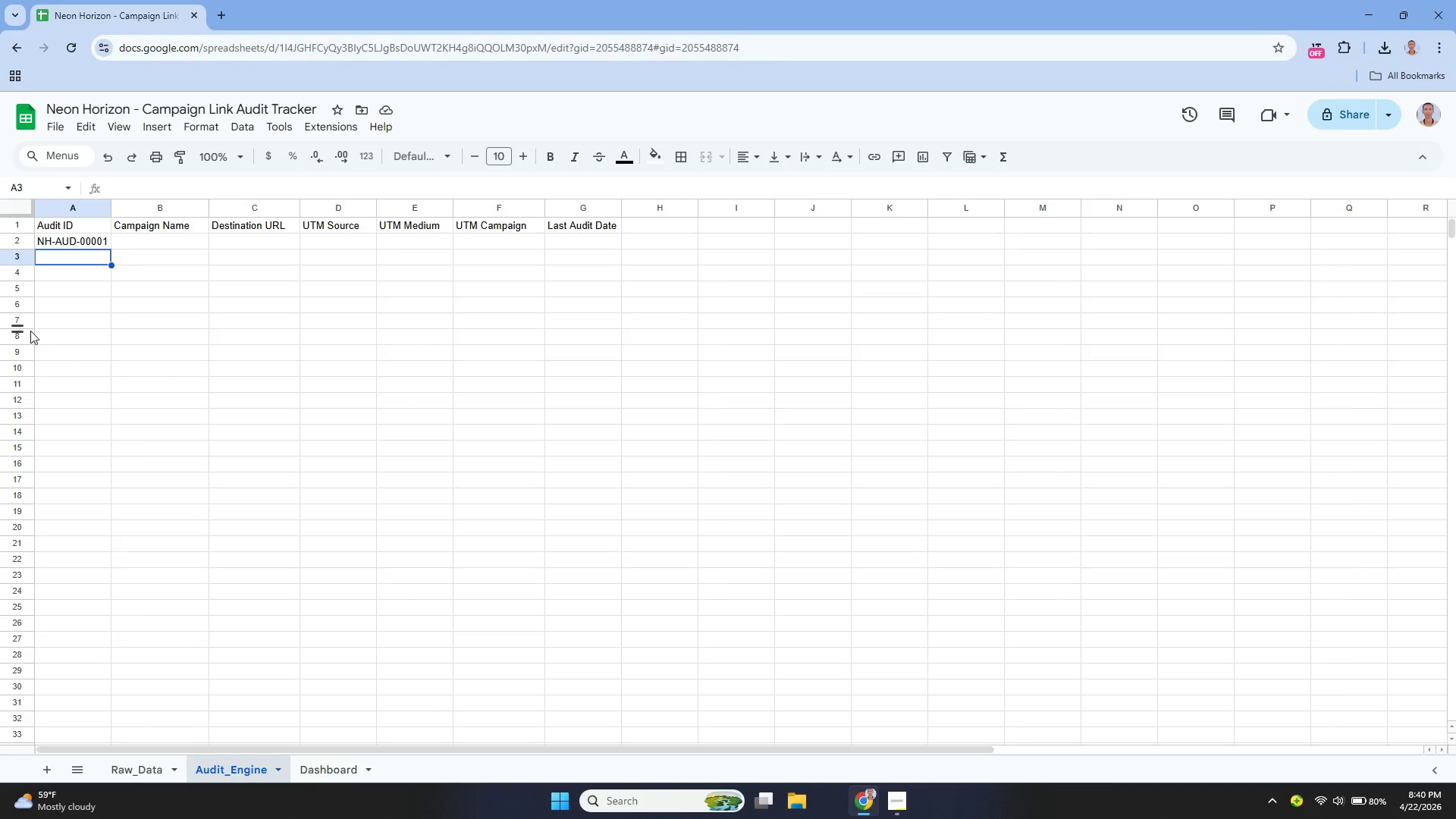 
wait(138.29)
 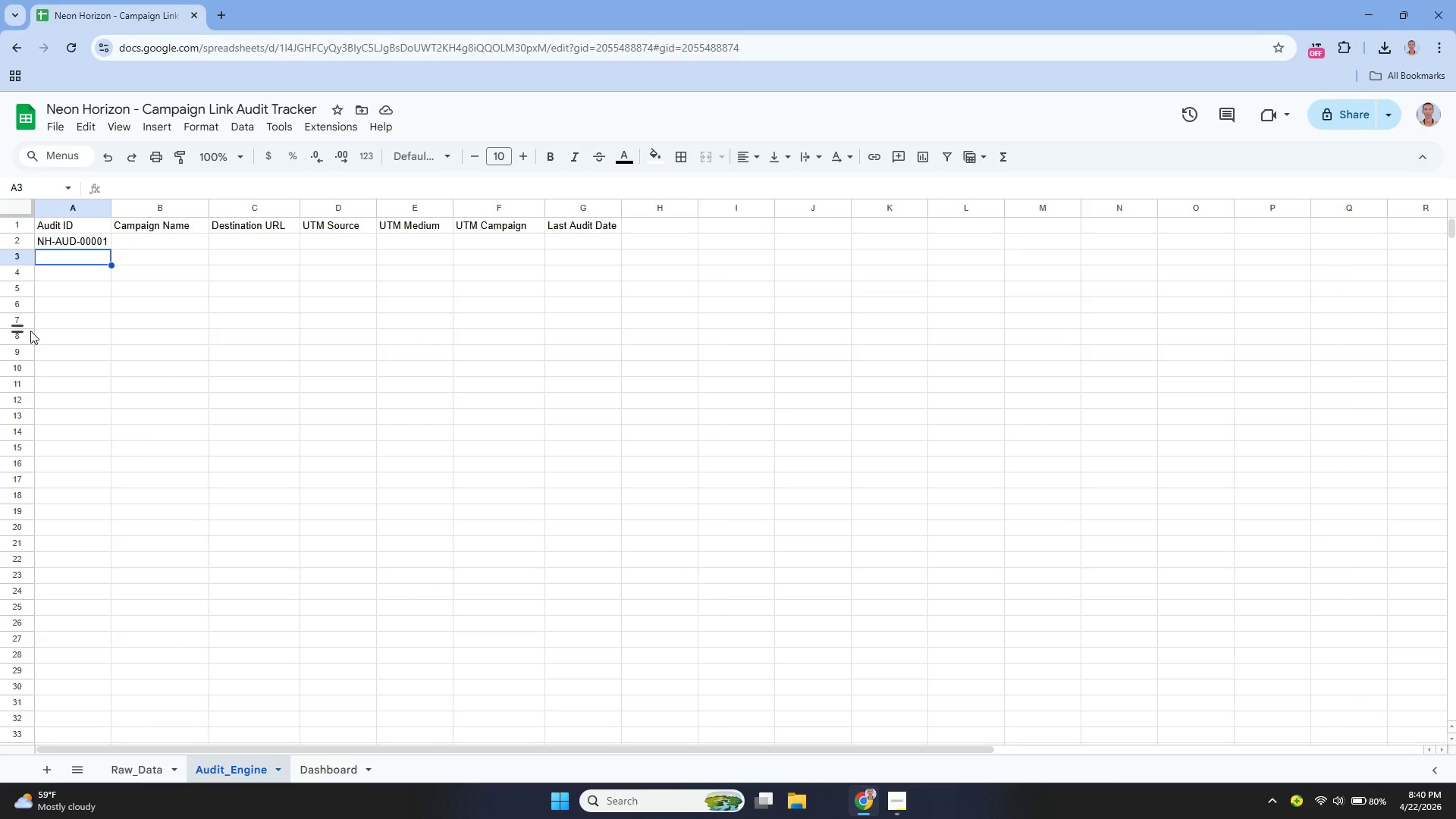 
left_click_drag(start_coordinate=[127, 768], to_coordinate=[127, 772])
 